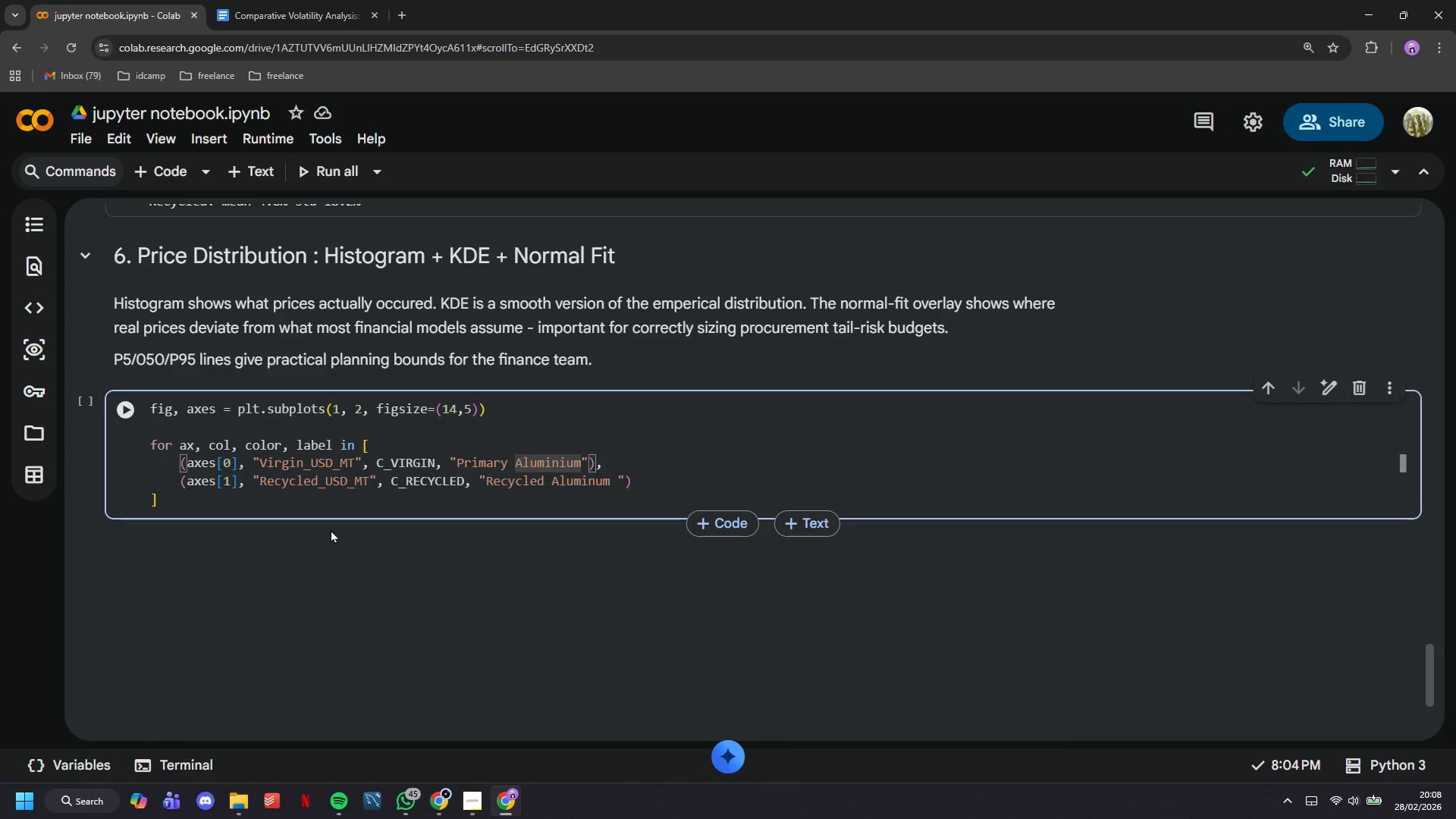 
key(ArrowRight)
 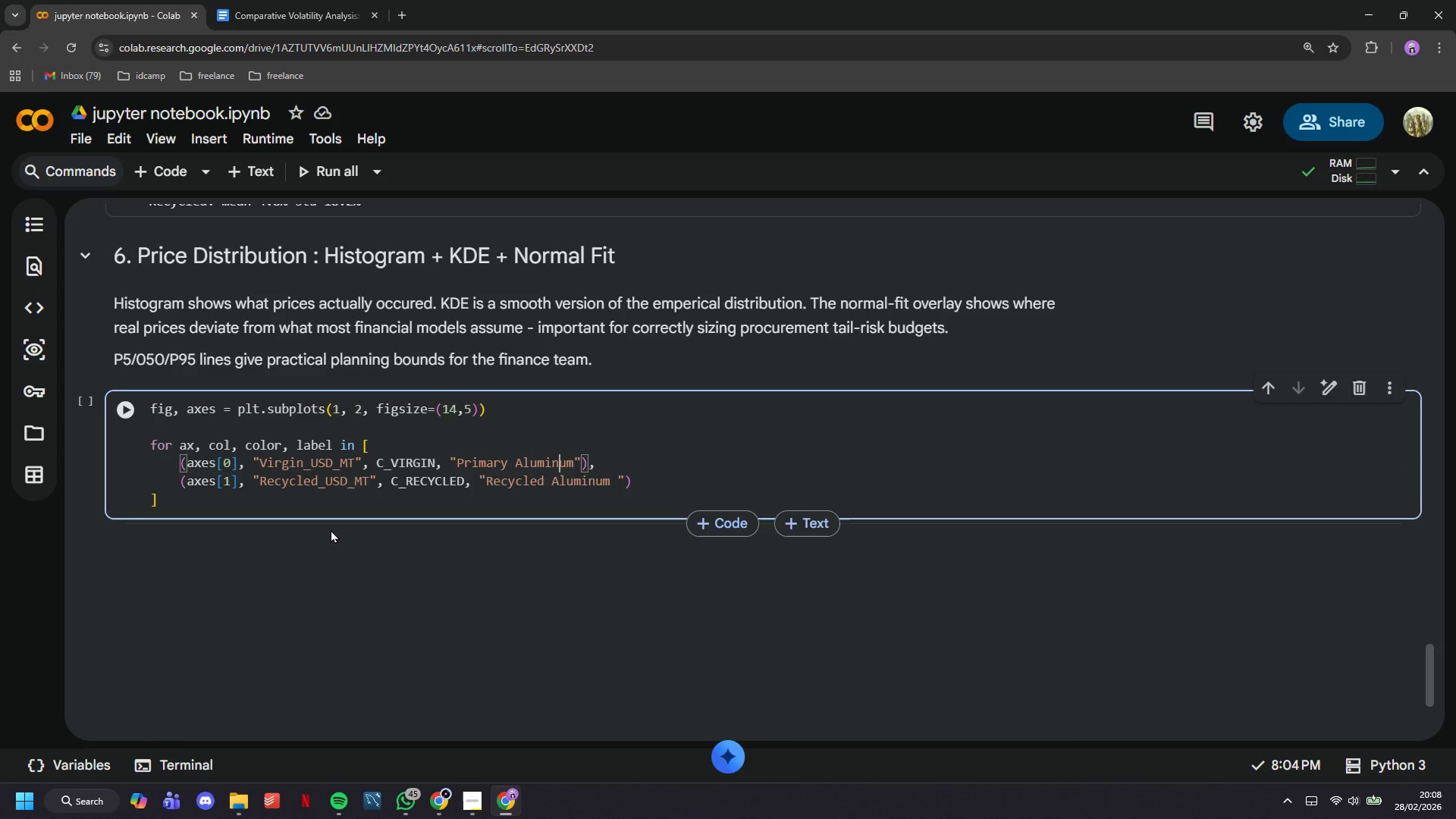 
key(Backspace)
key(Backspace)
key(Backspace)
type(in)
 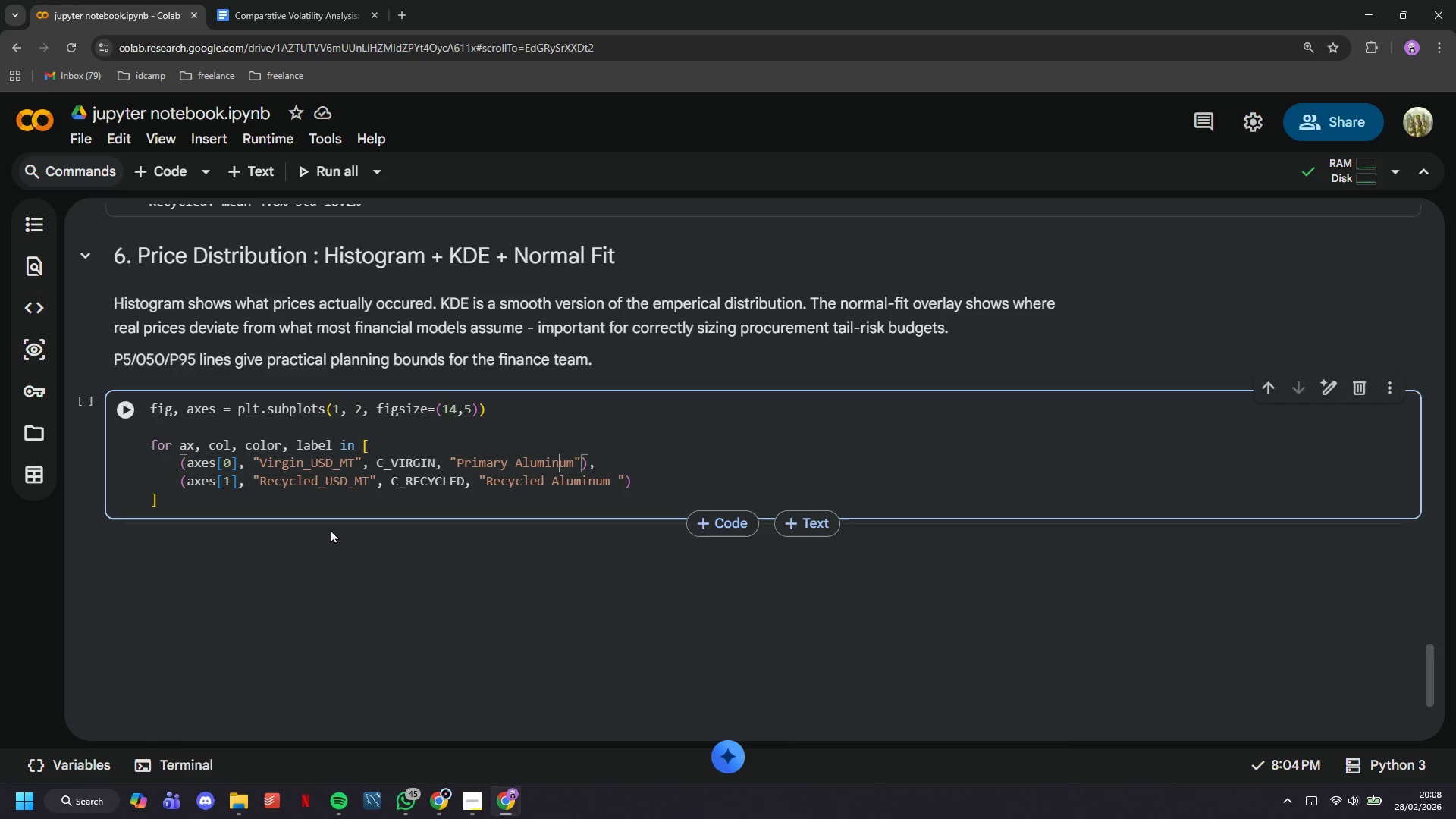 
key(ArrowRight)
 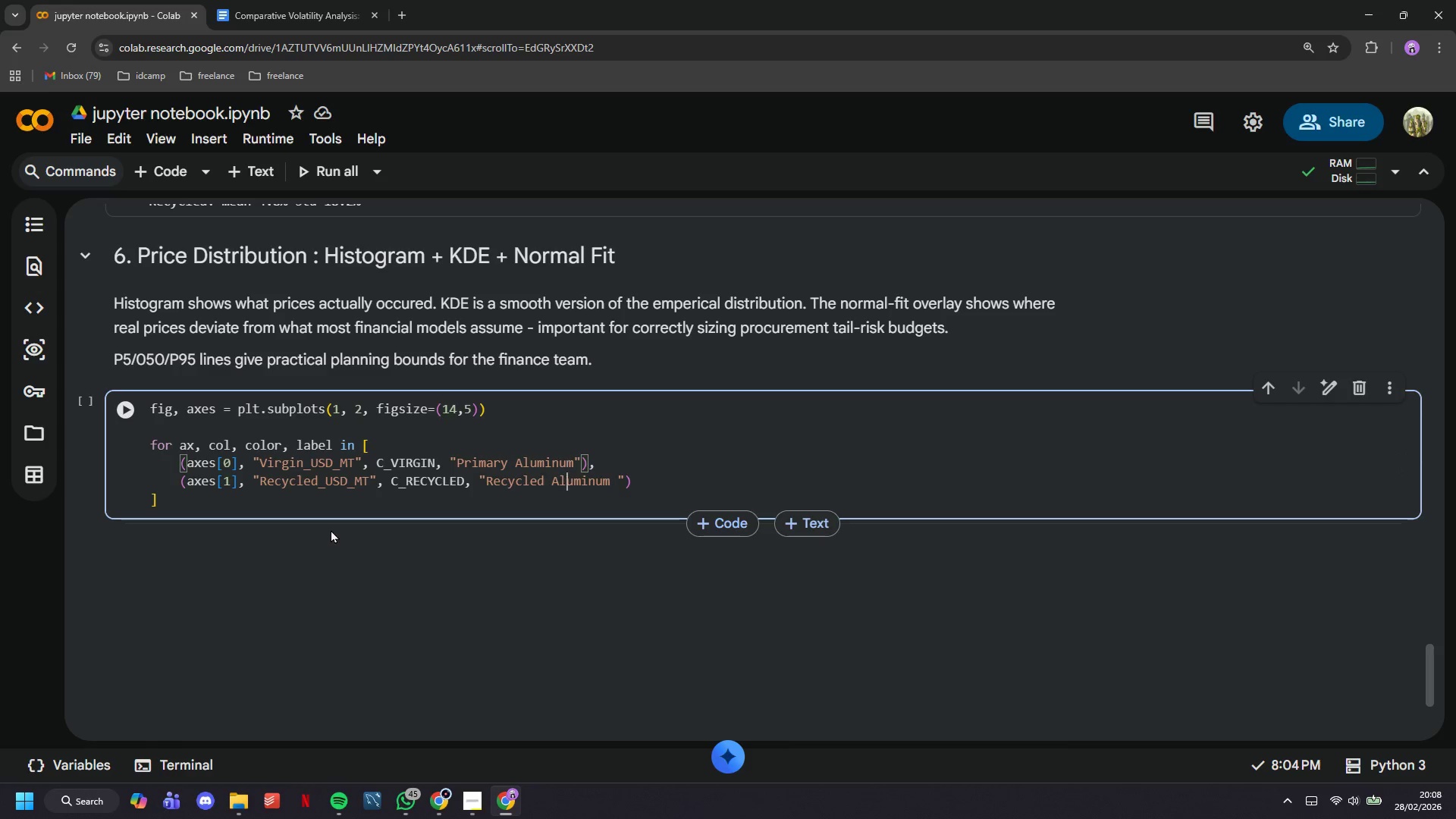 
key(ArrowDown)
 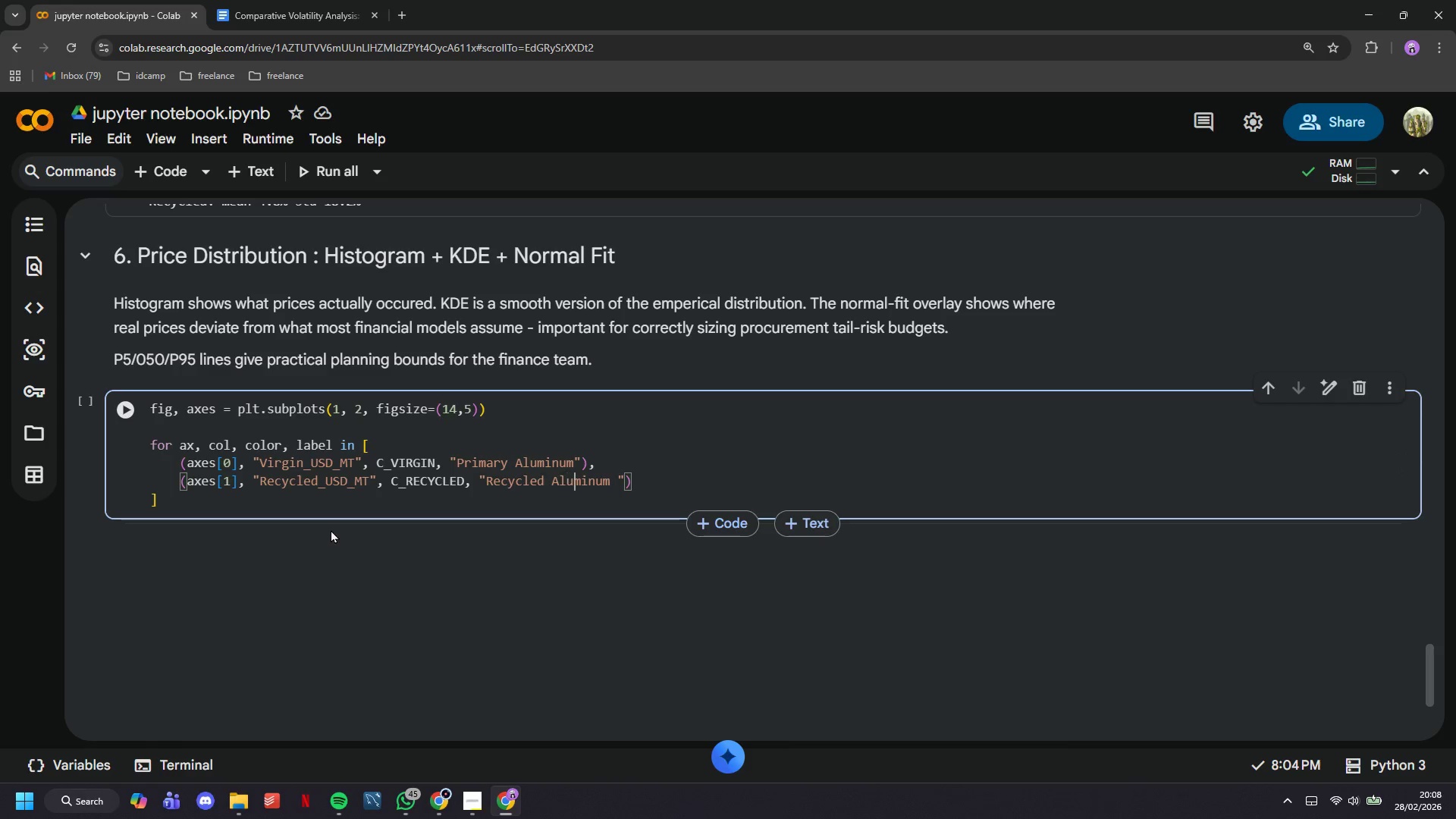 
key(ArrowRight)
 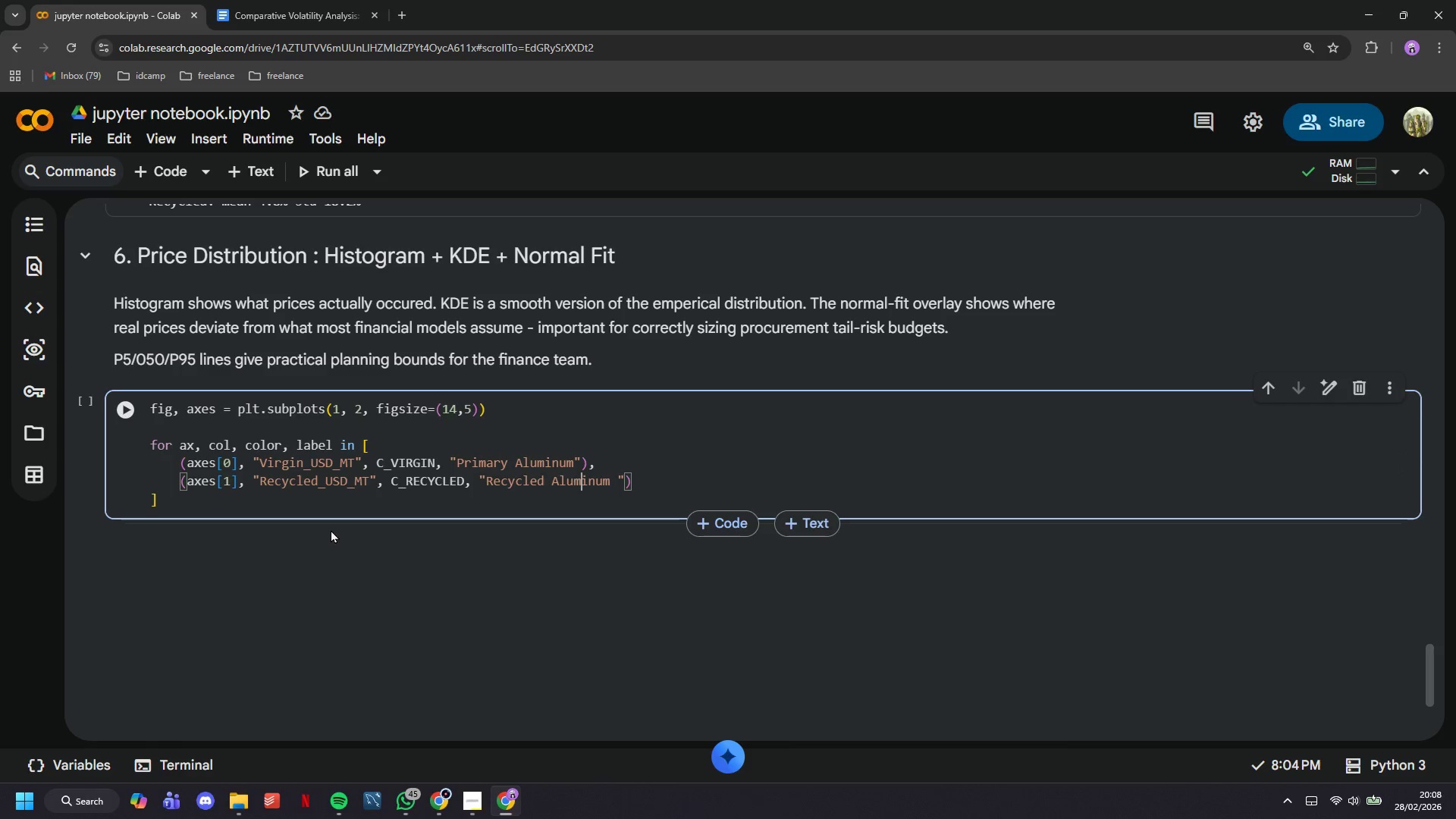 
key(ArrowRight)
 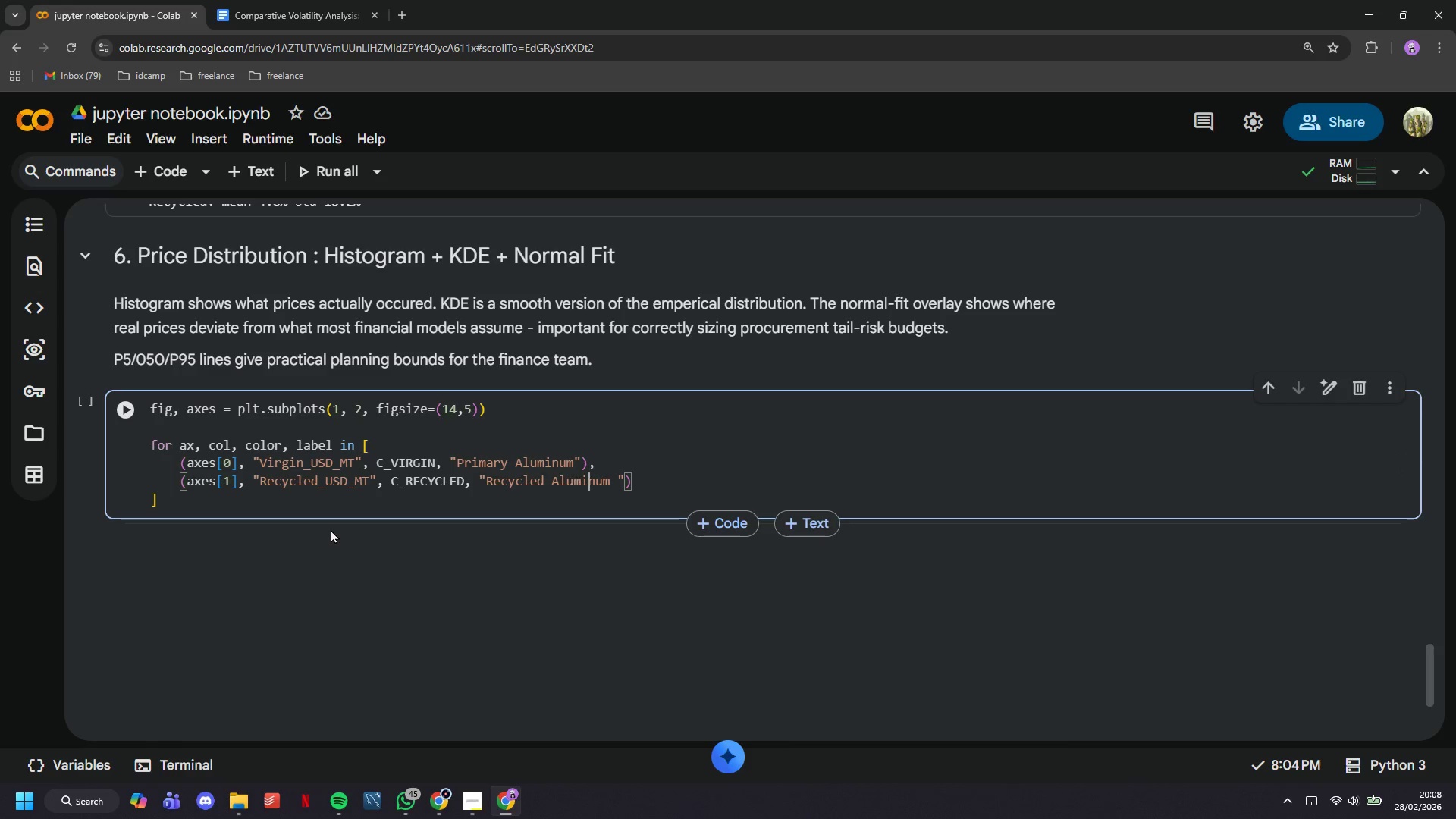 
key(ArrowRight)
 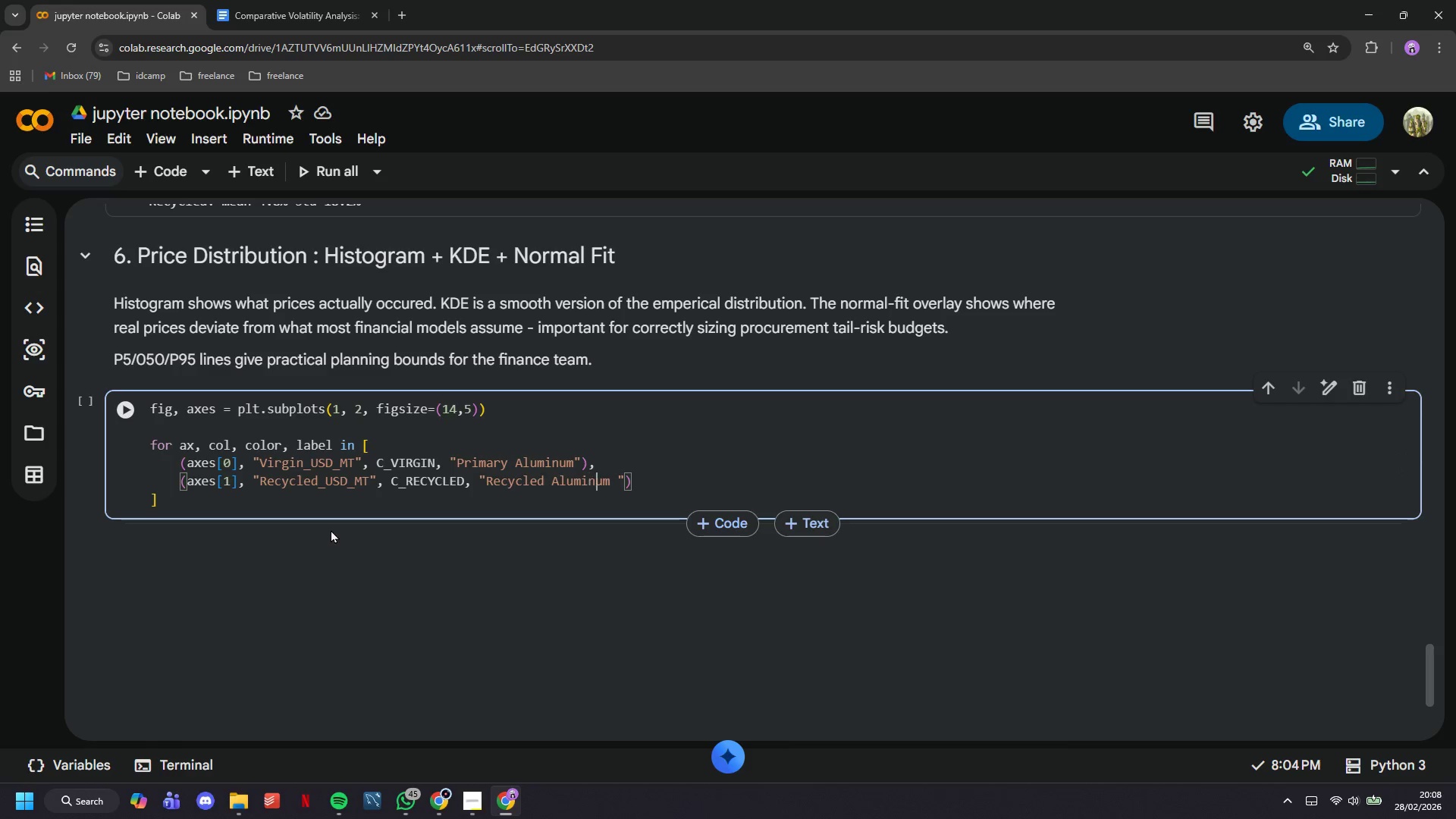 
key(ArrowRight)
 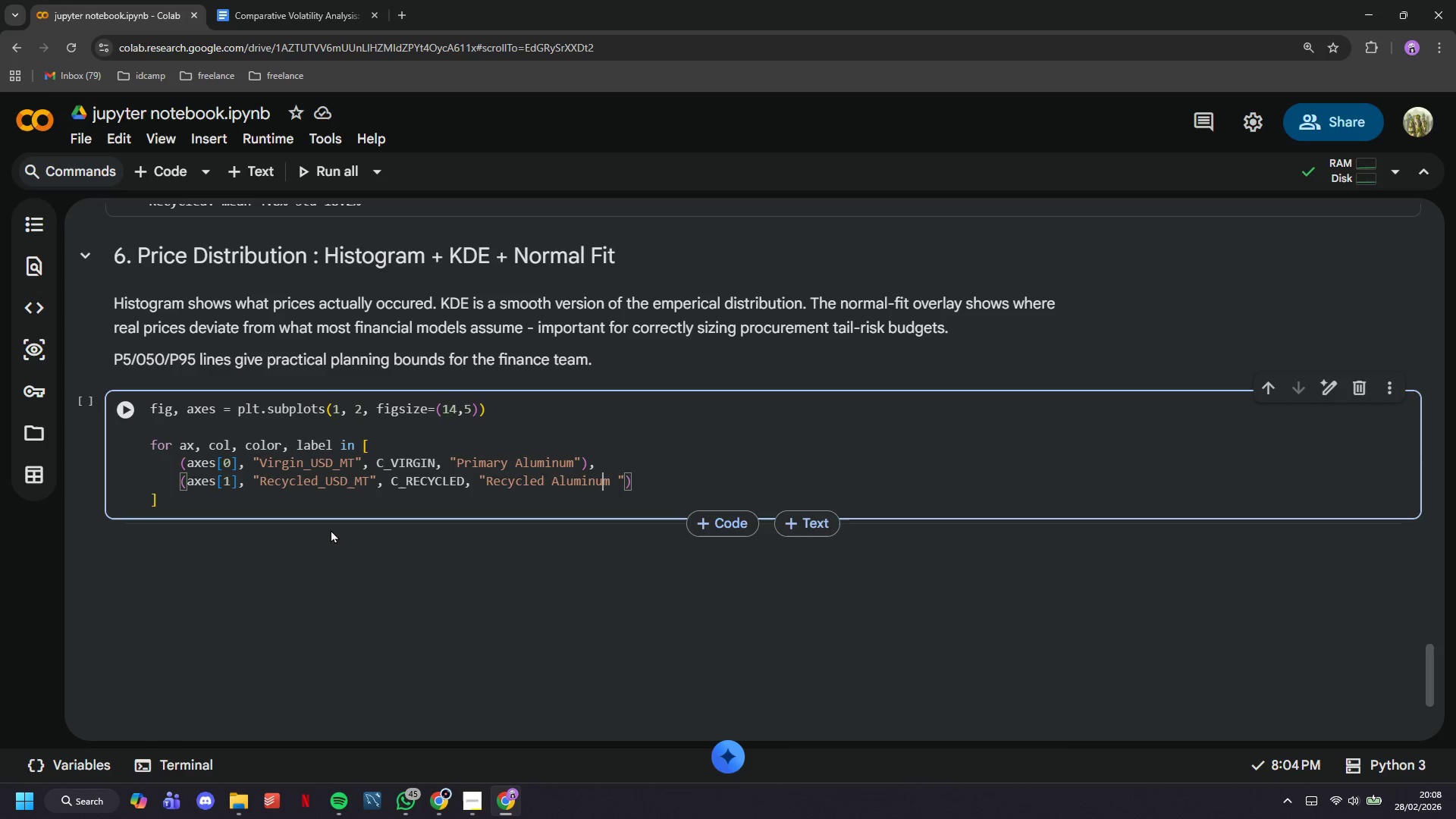 
key(ArrowRight)
 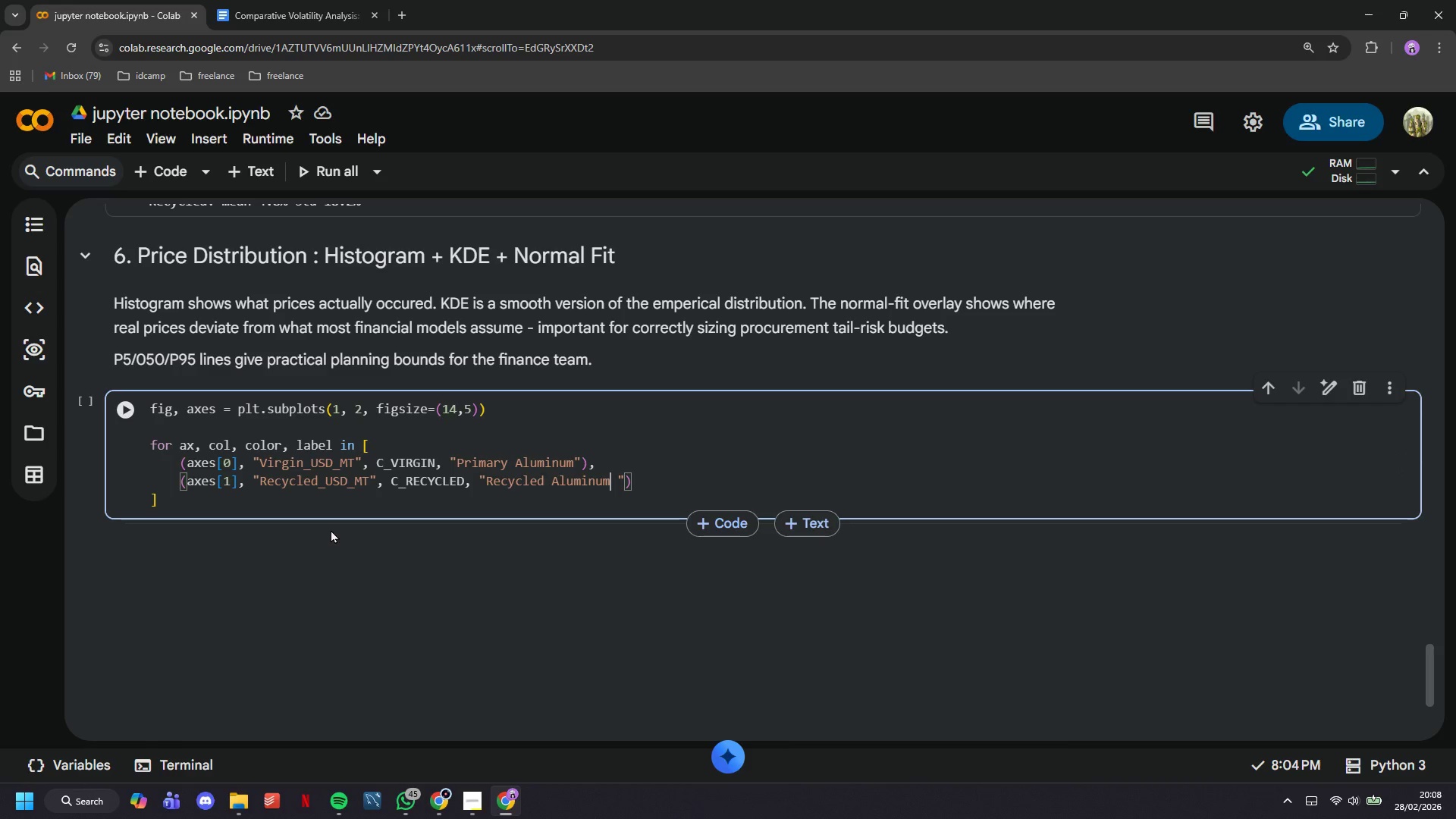 
key(ArrowRight)
 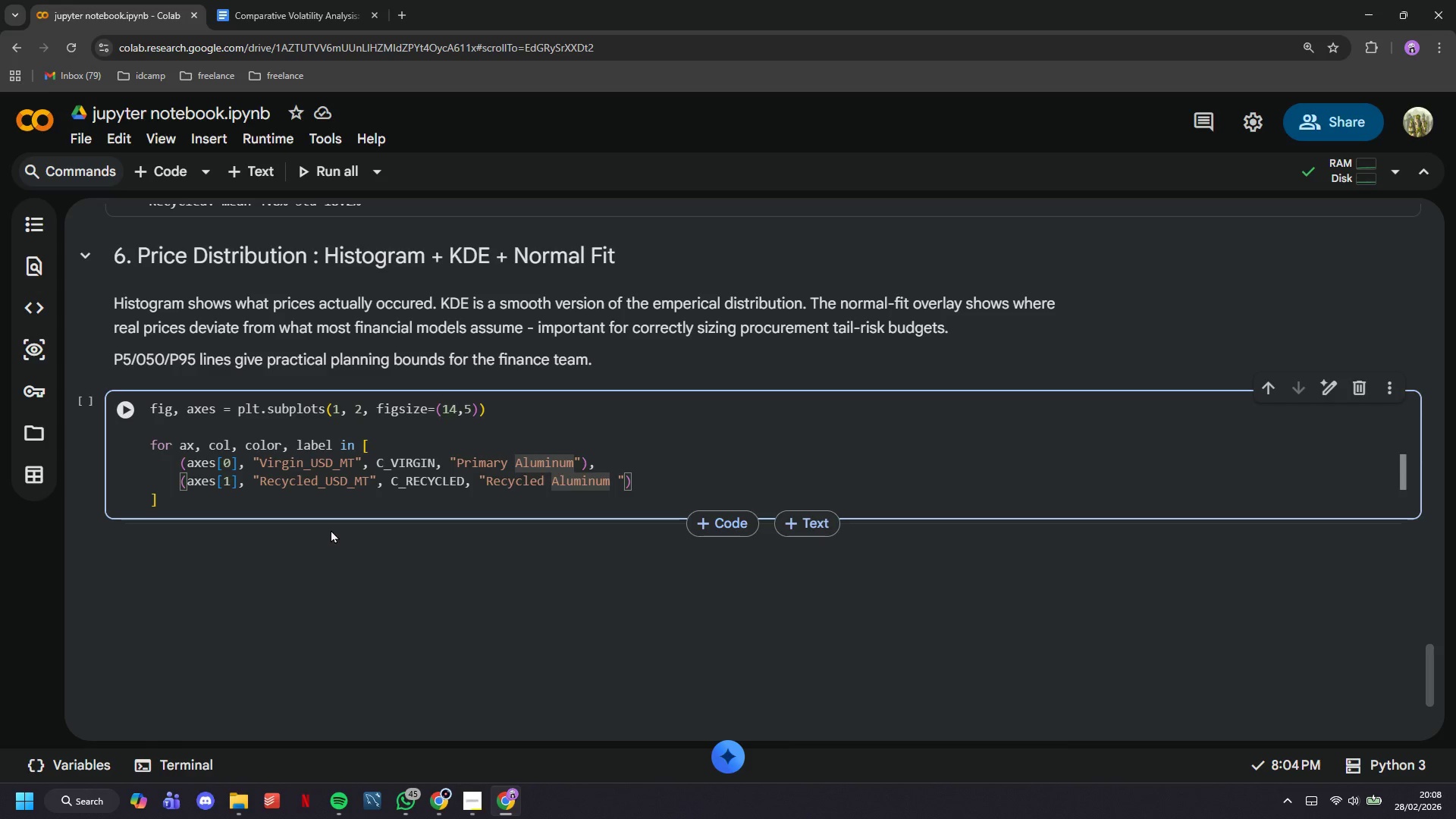 
type( Scrap)
 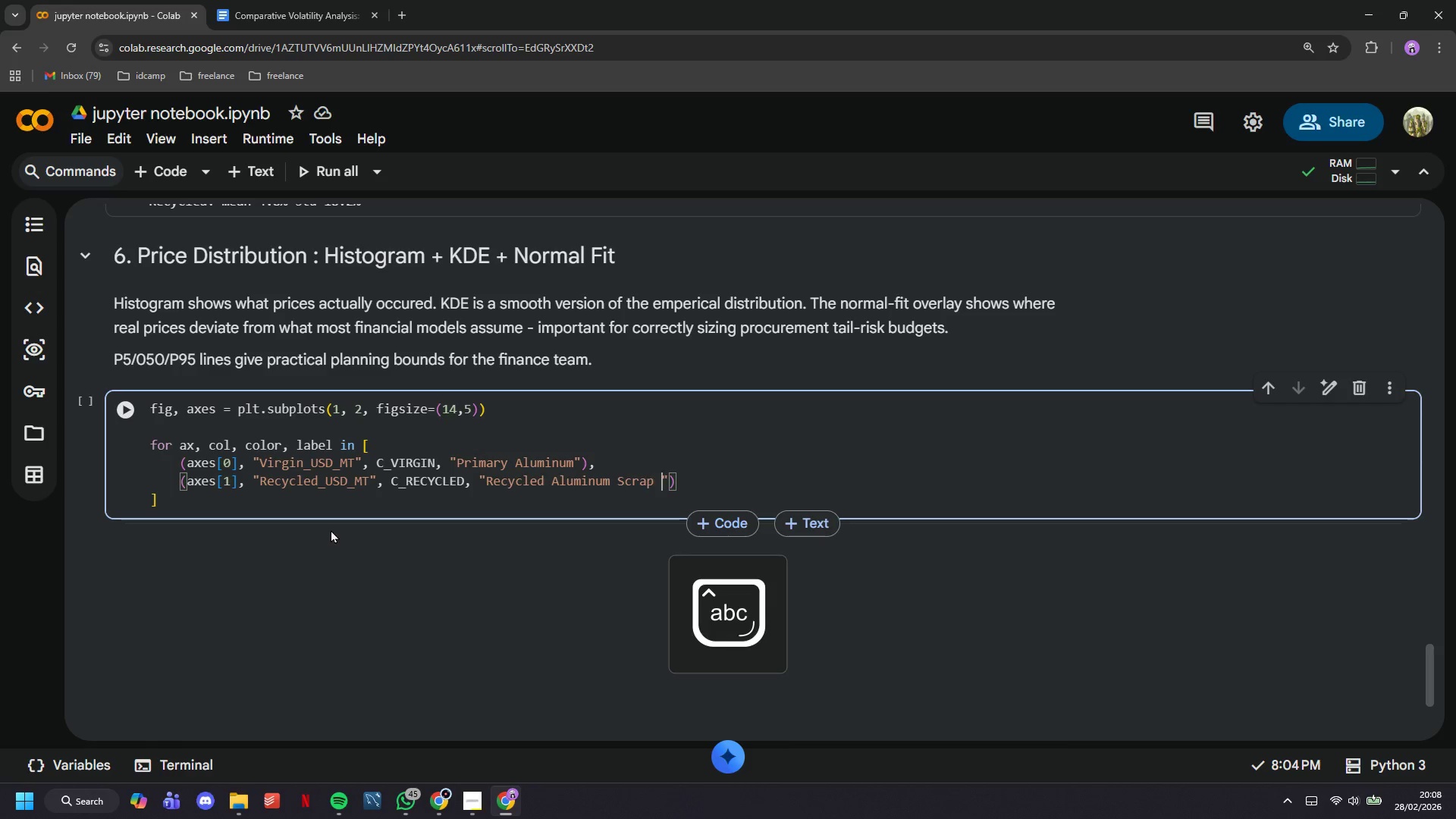 
key(ArrowRight)
 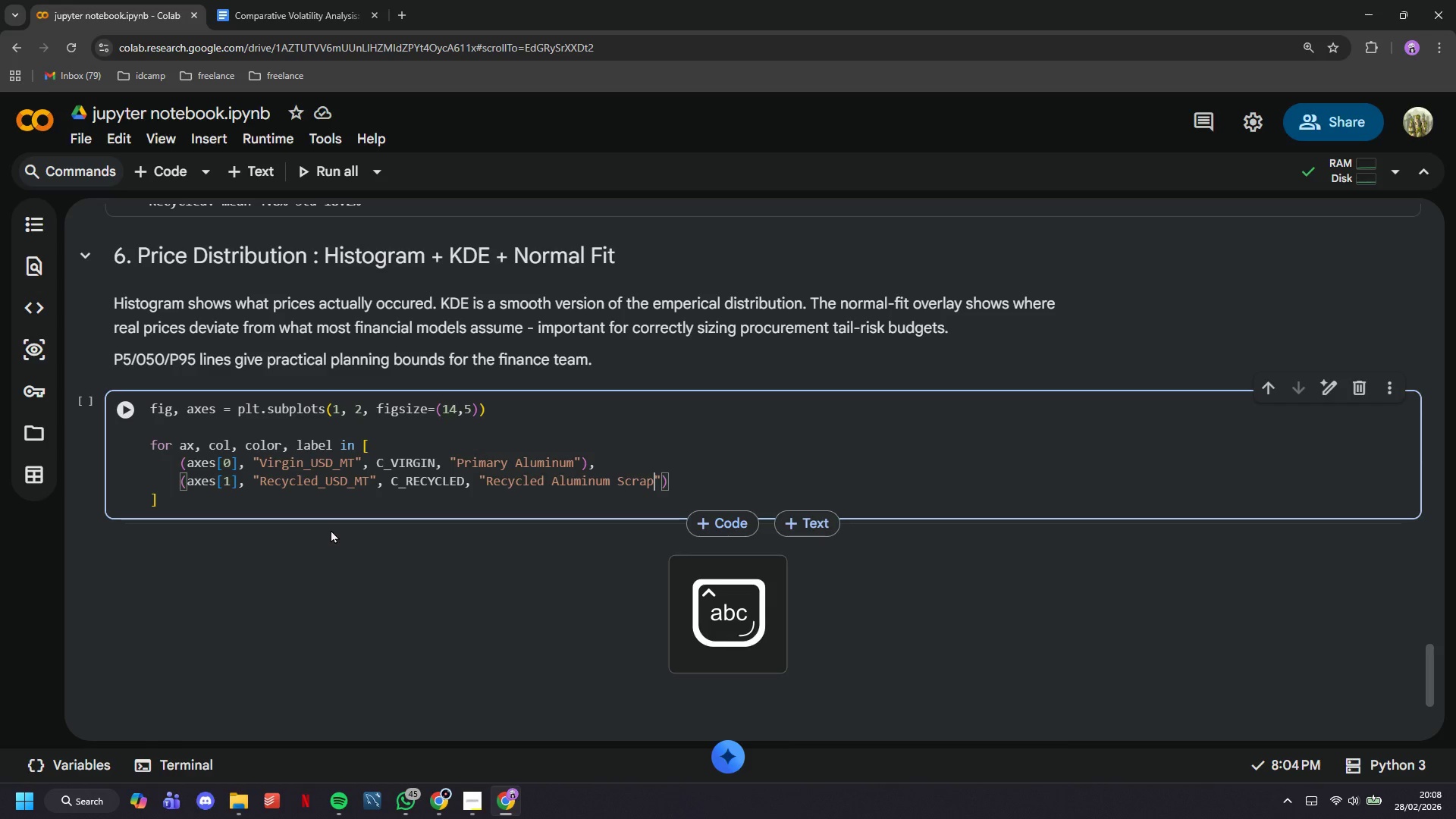 
key(Backspace)
 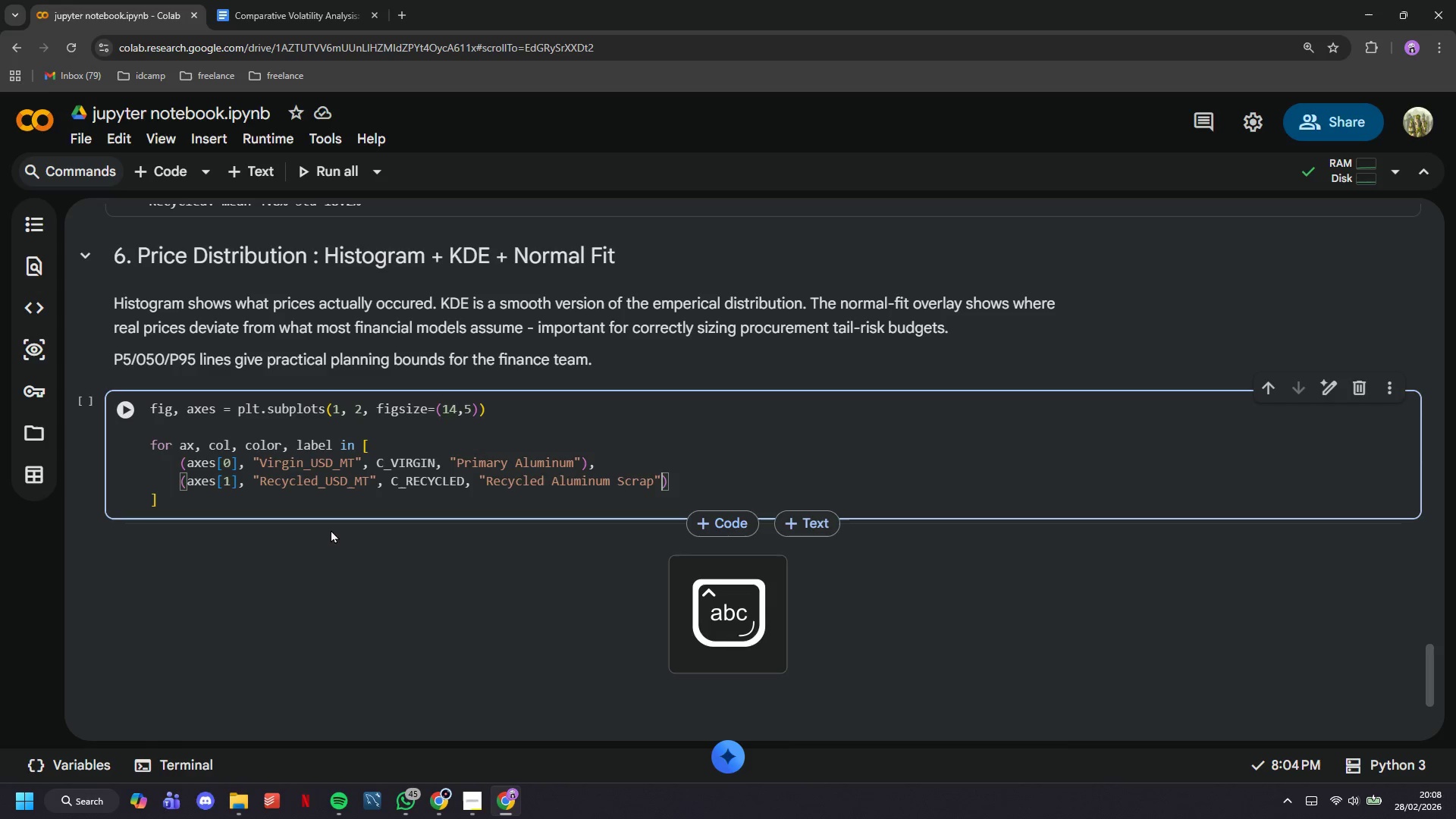 
key(ArrowRight)
 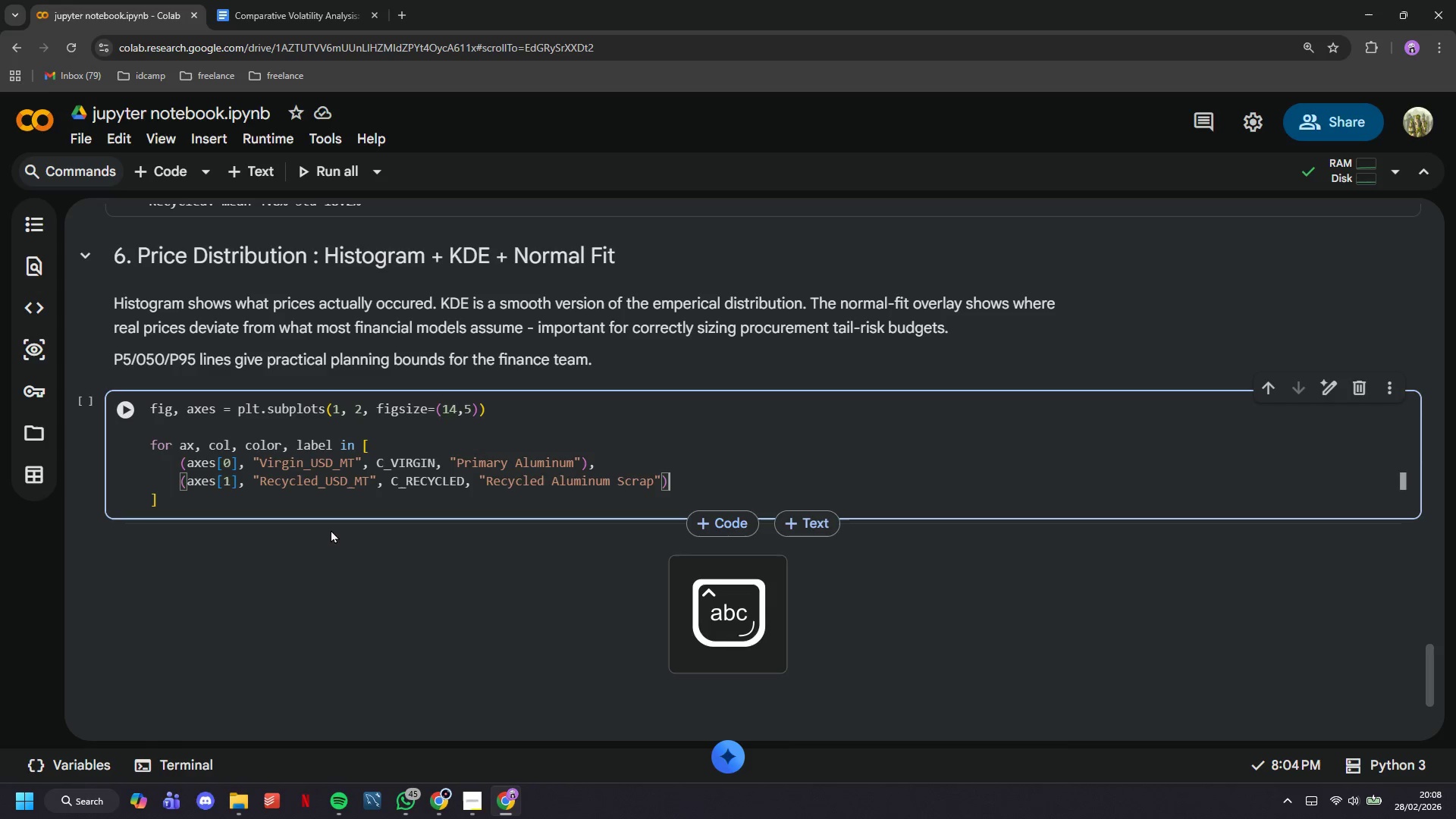 
key(ArrowRight)
 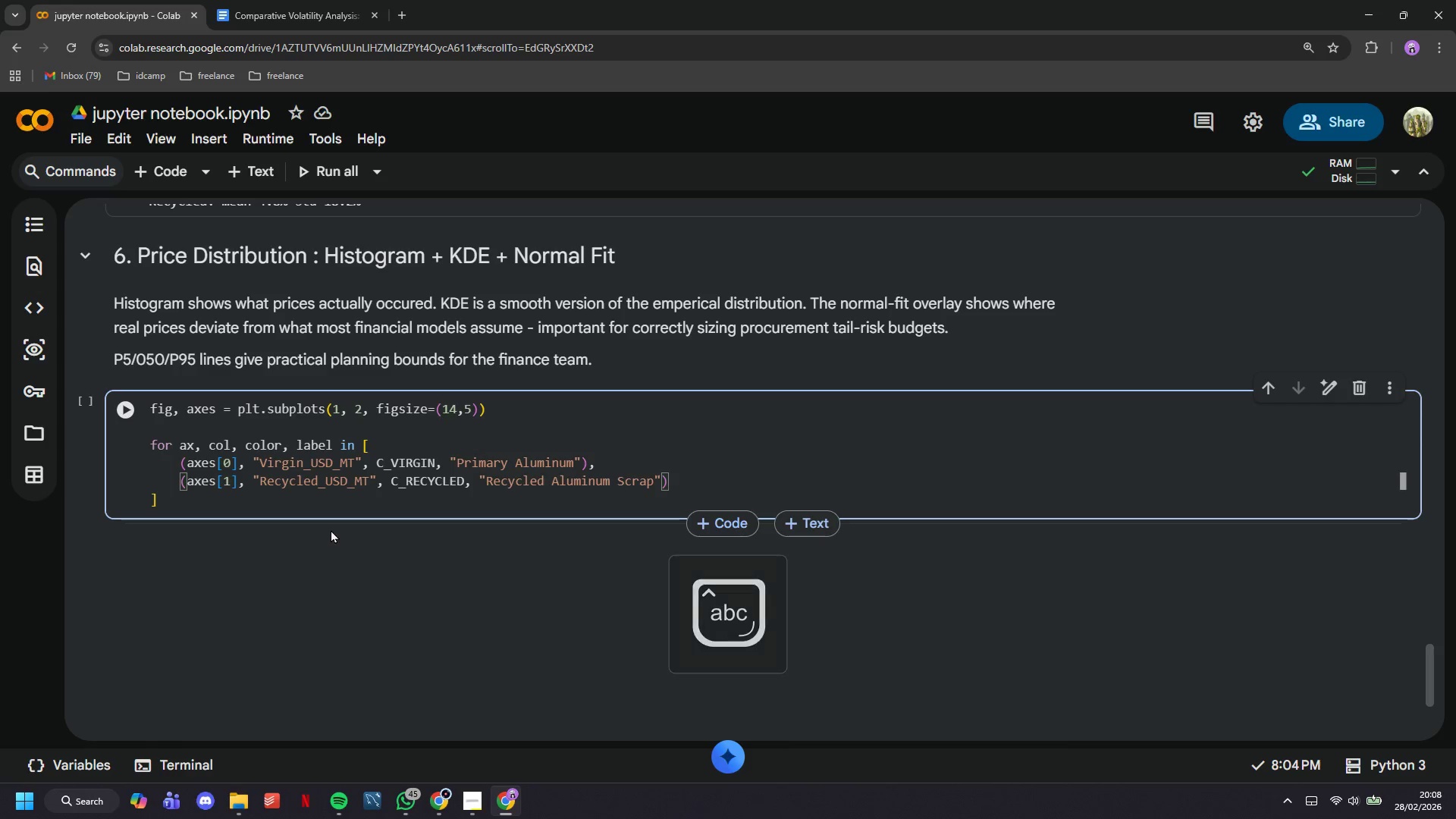 
key(Comma)
 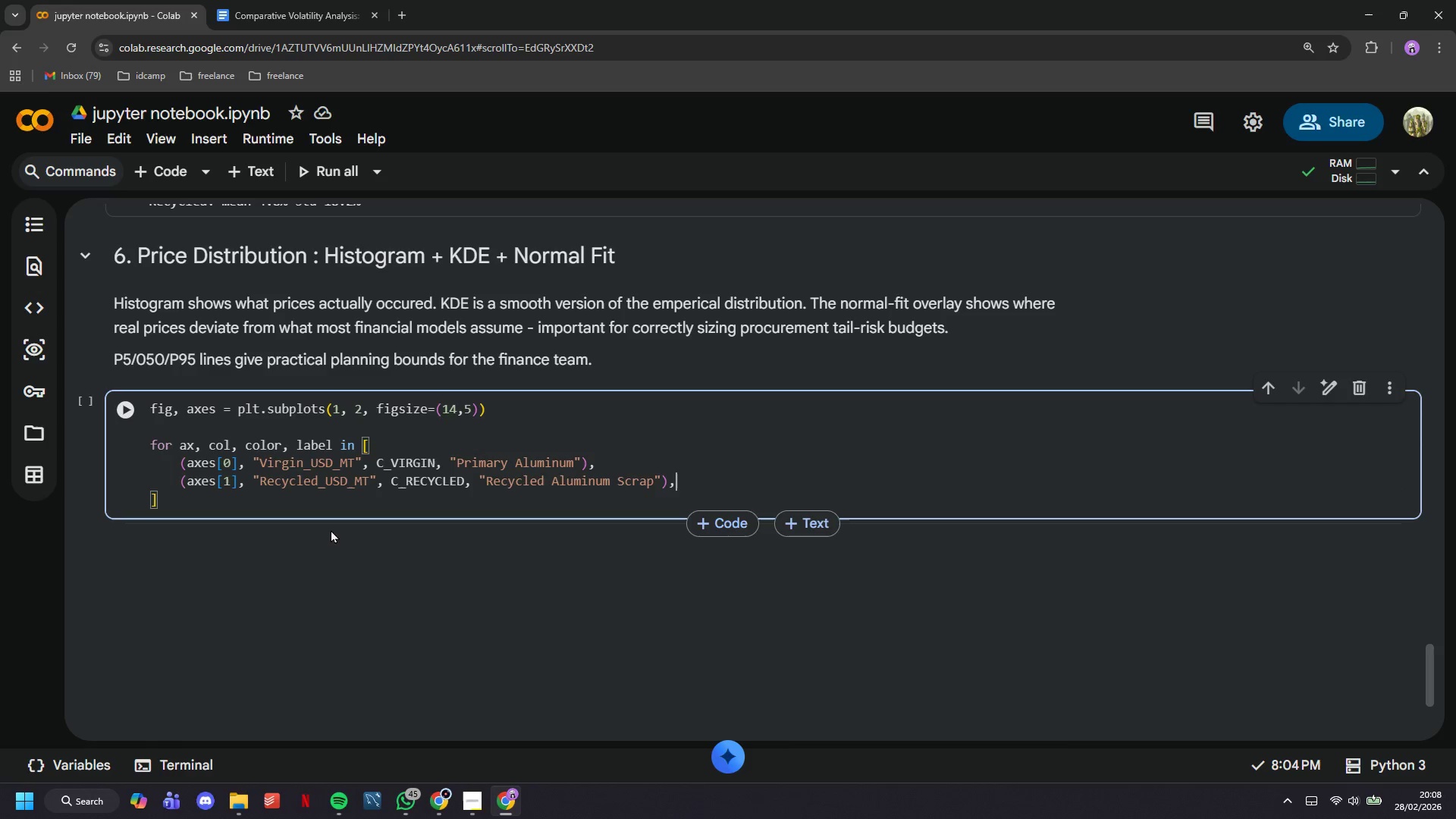 
key(ArrowDown)
 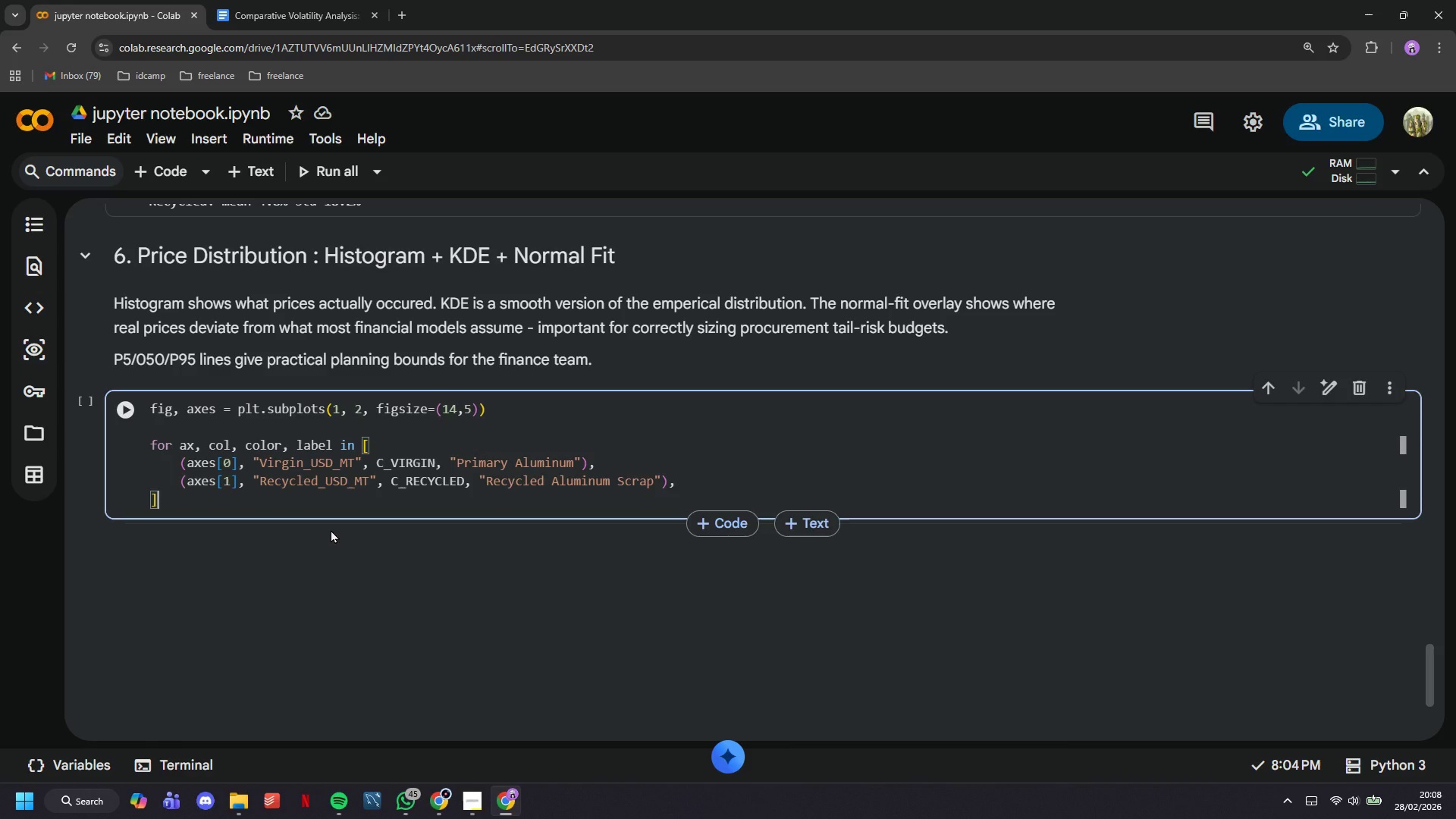 
key(Shift+Semicolon)
 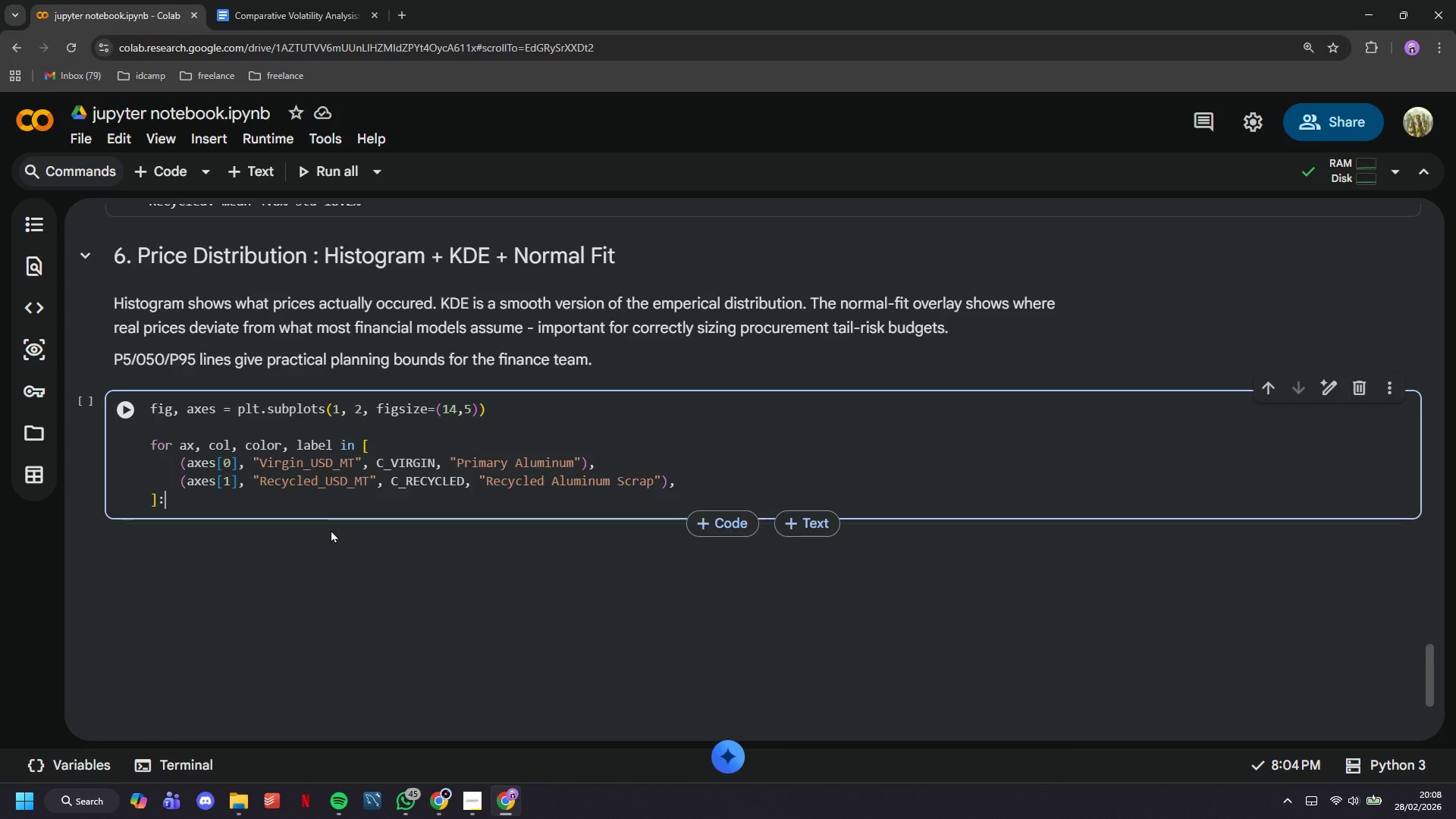 
key(Enter)
 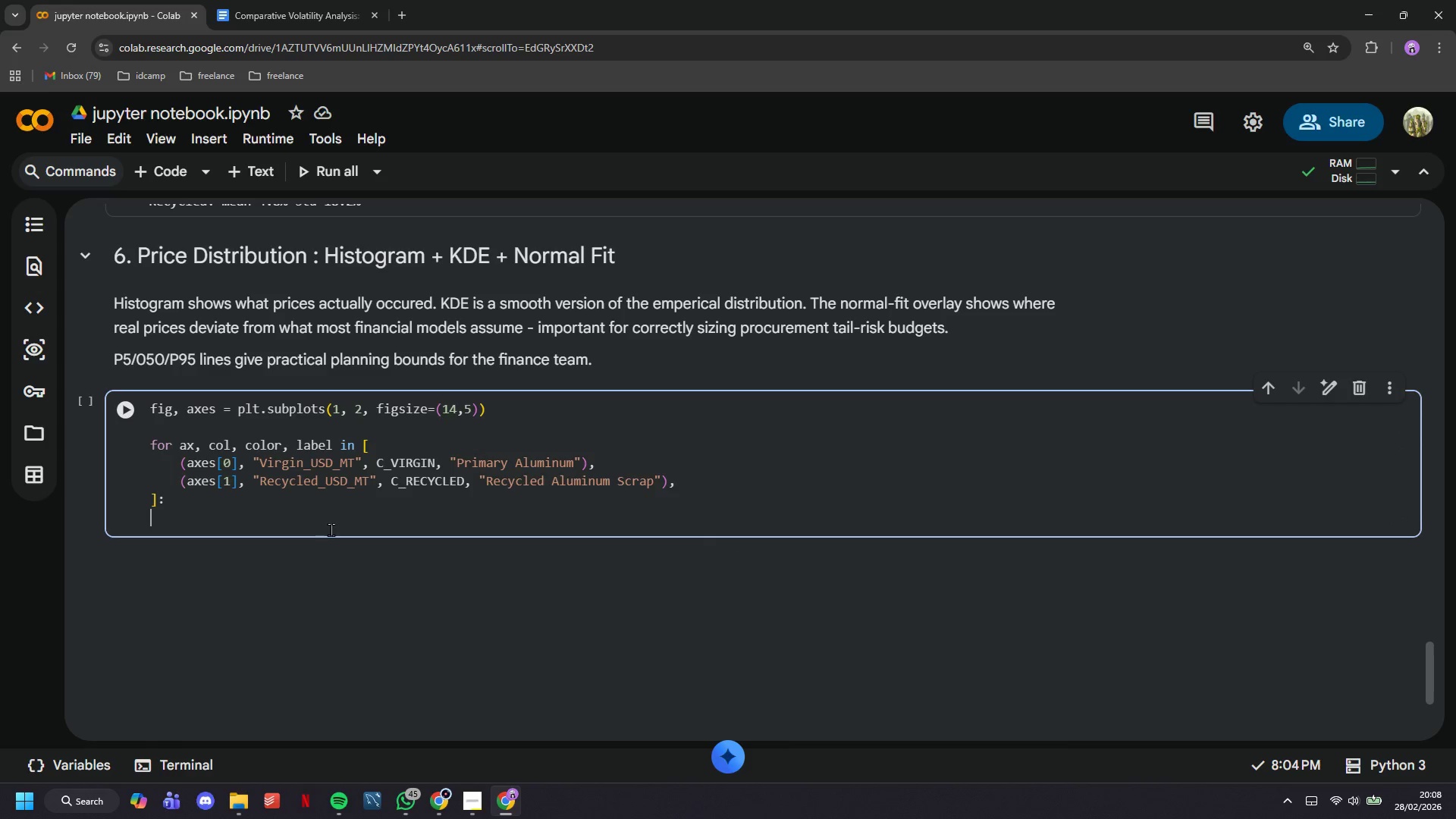 
key(Tab)
 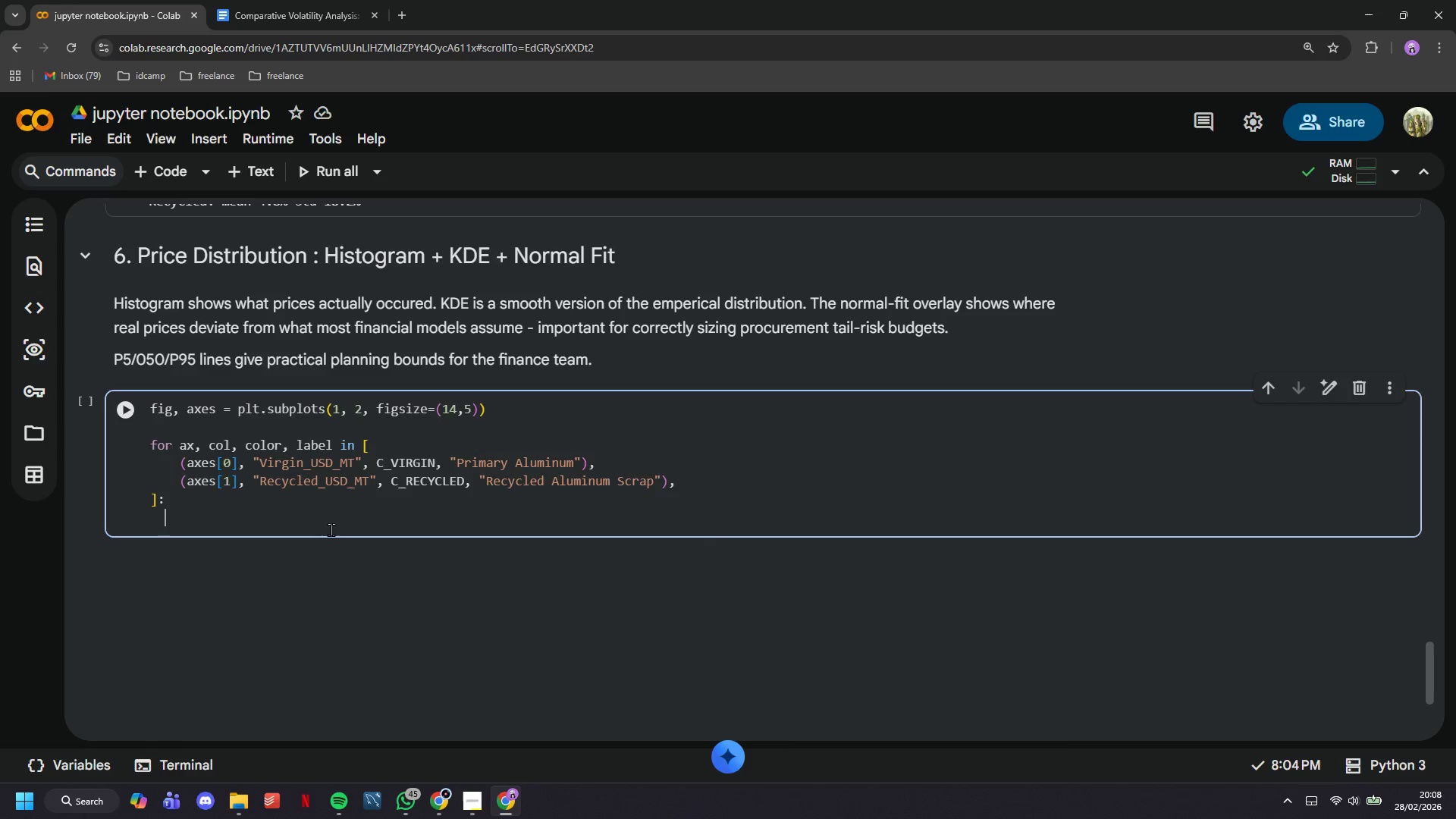 
key(S)
 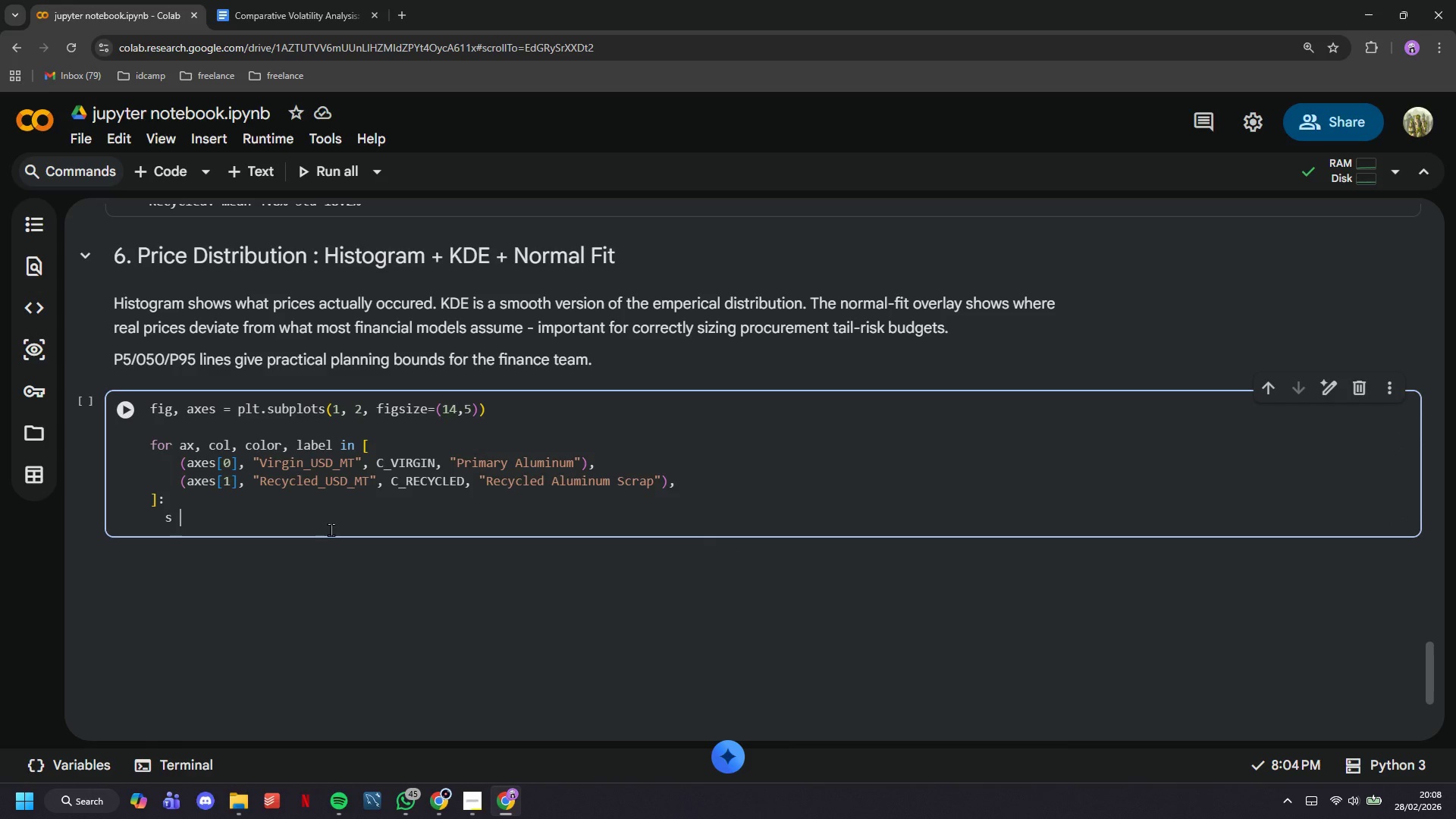 
key(Space)
 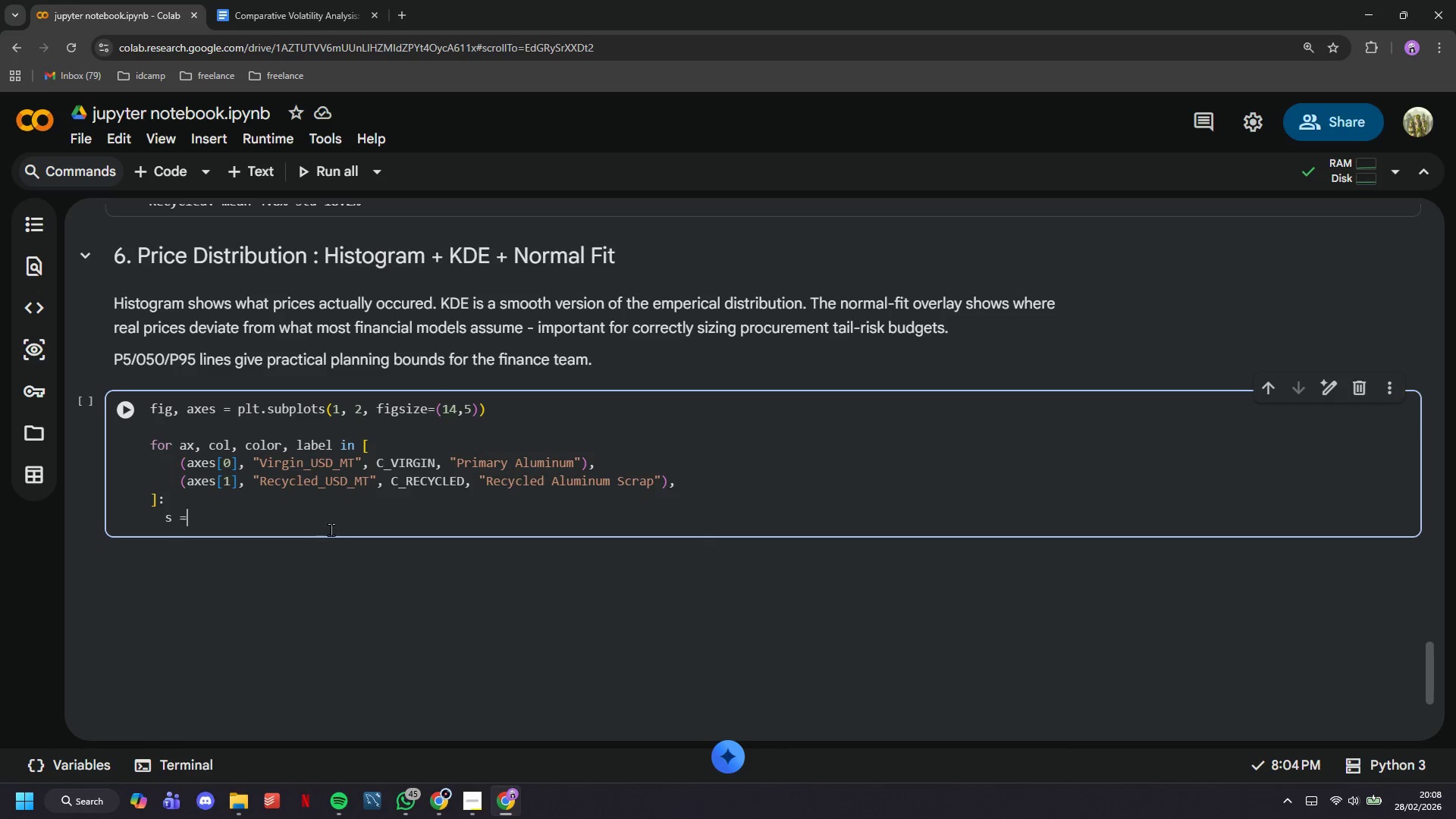 
key(Equal)
 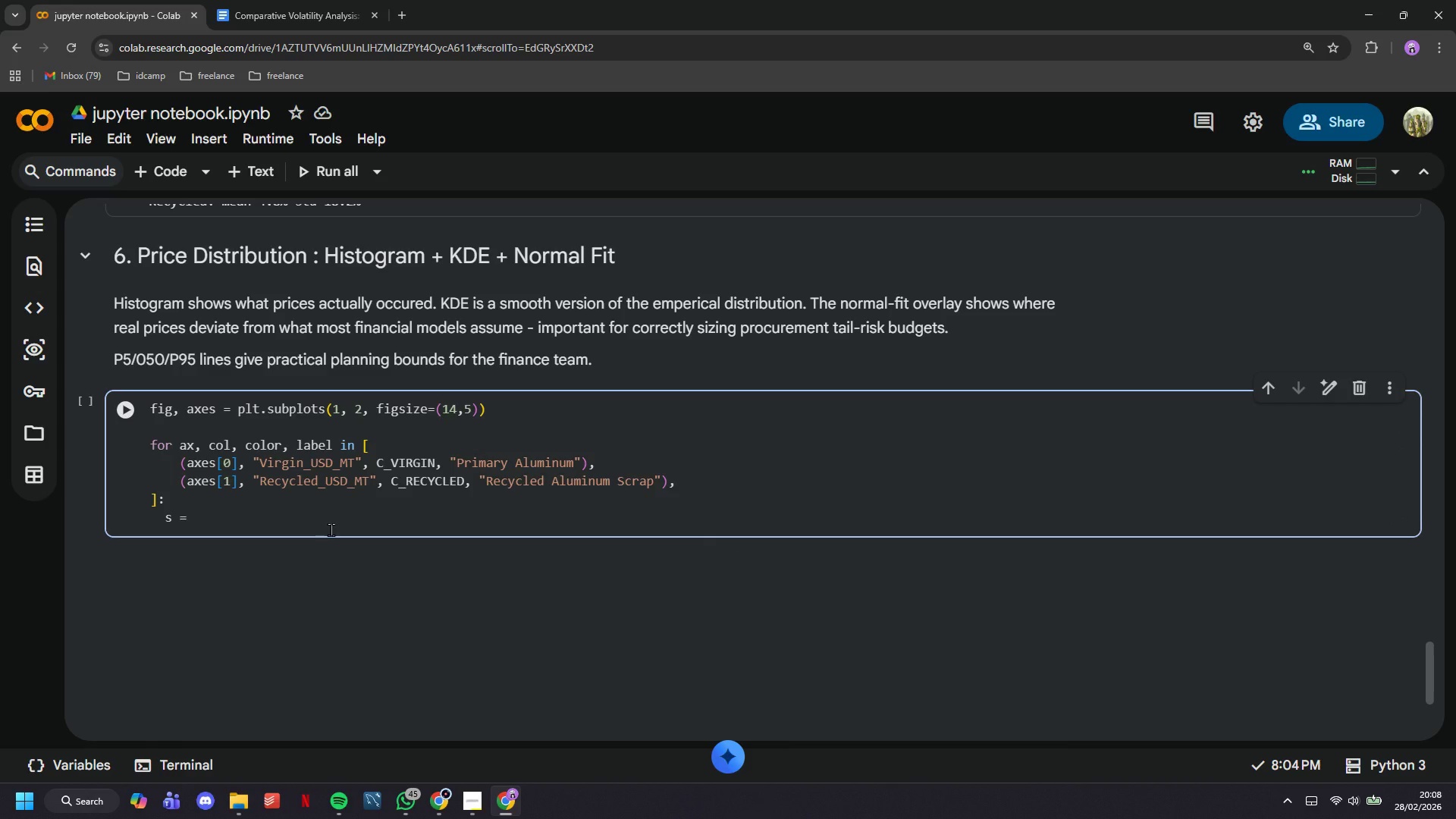 
key(Space)
 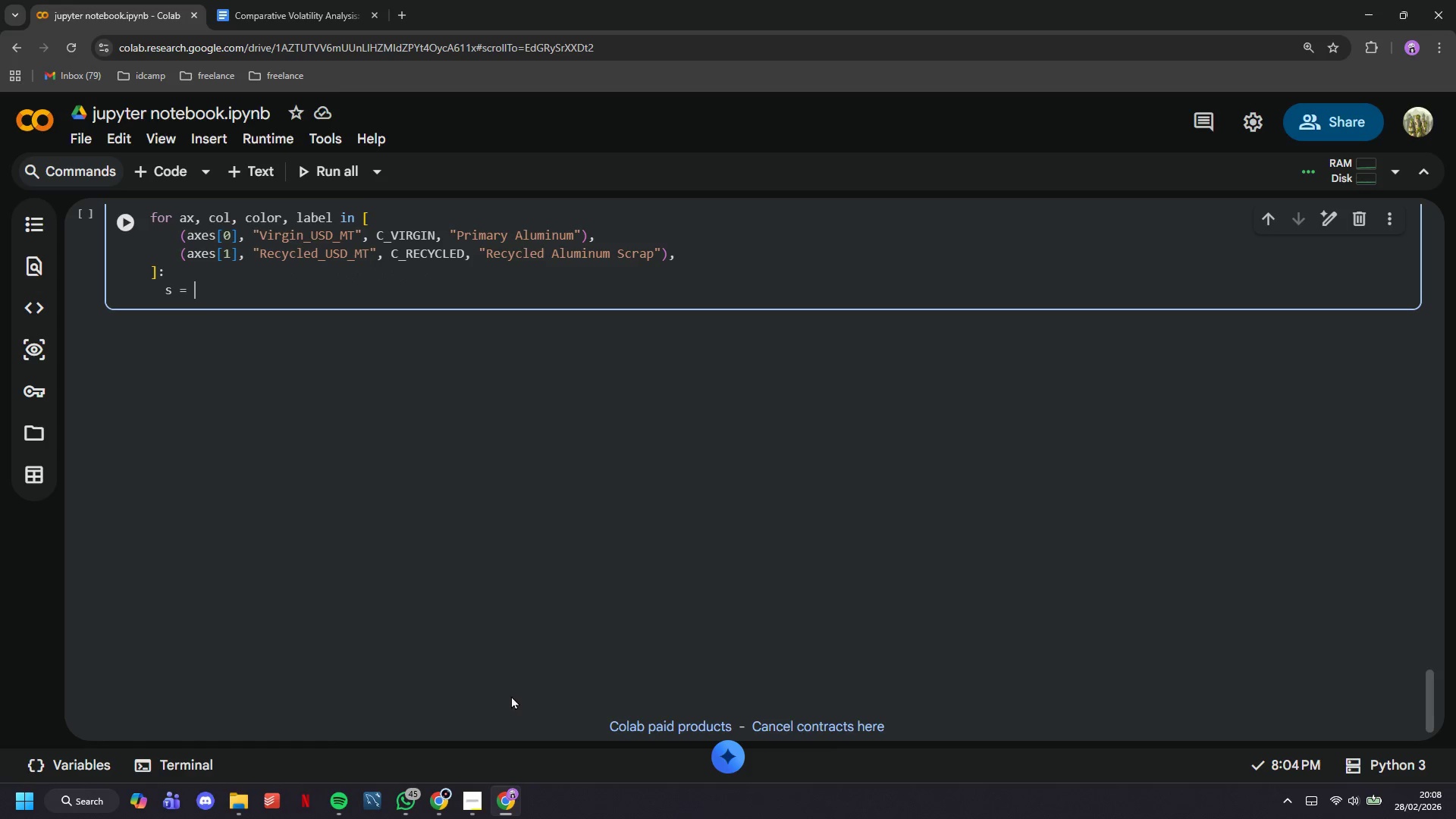 
scroll: coordinate [300, 463], scroll_direction: down, amount: 3.0
 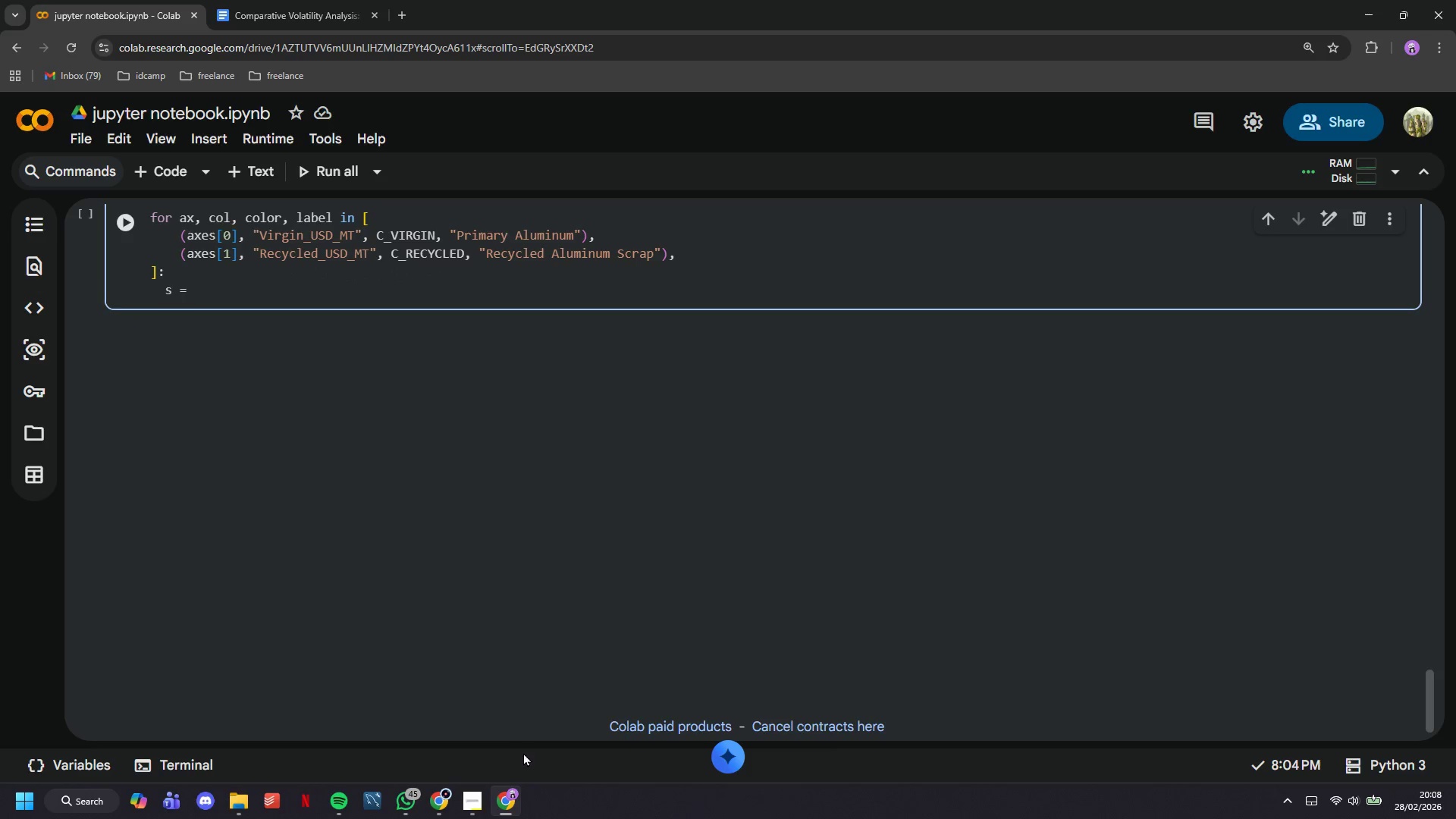 
type(sd)
key(Backspace)
key(Backspace)
type(df[col)
 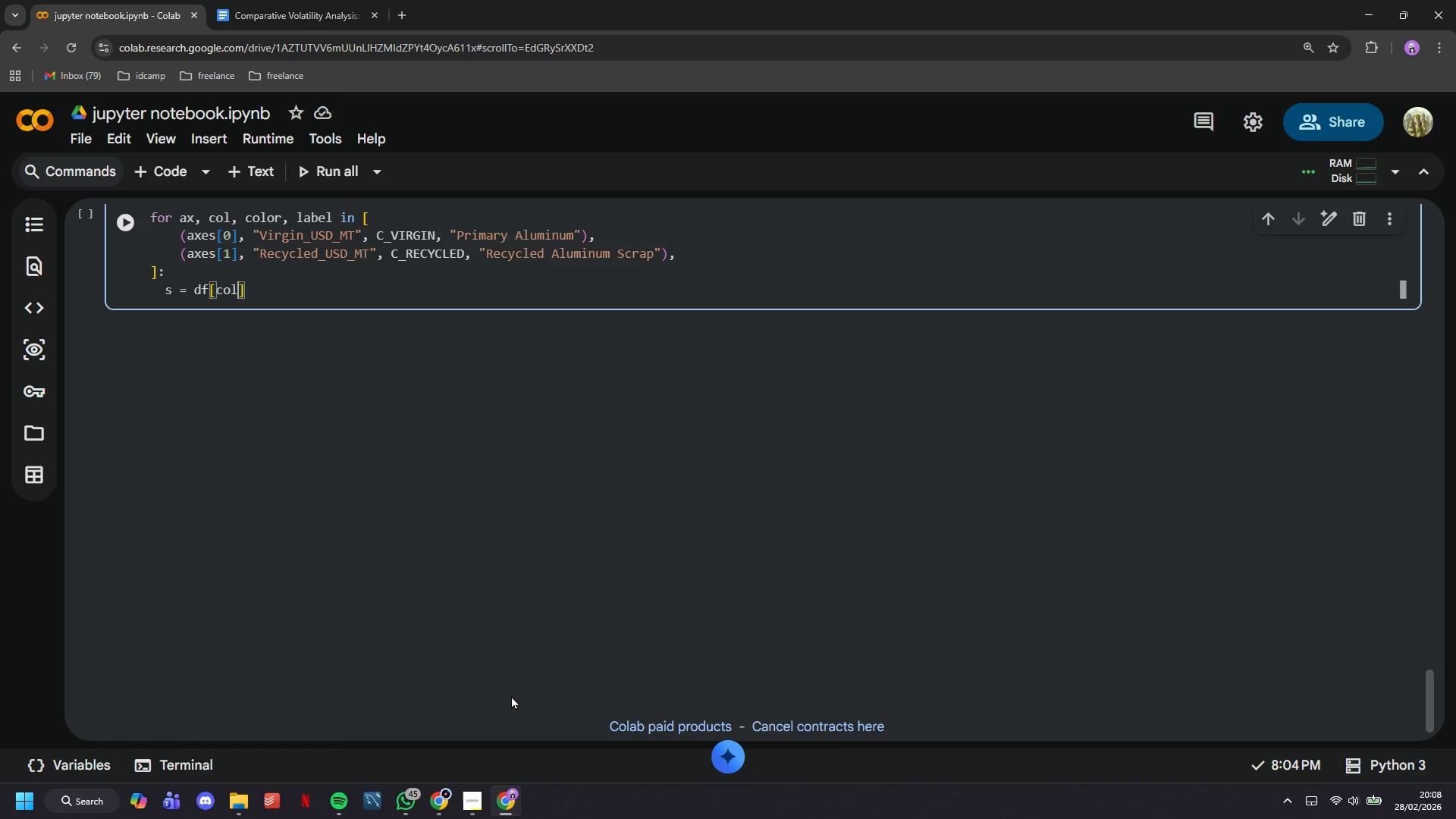 
key(ArrowRight)
 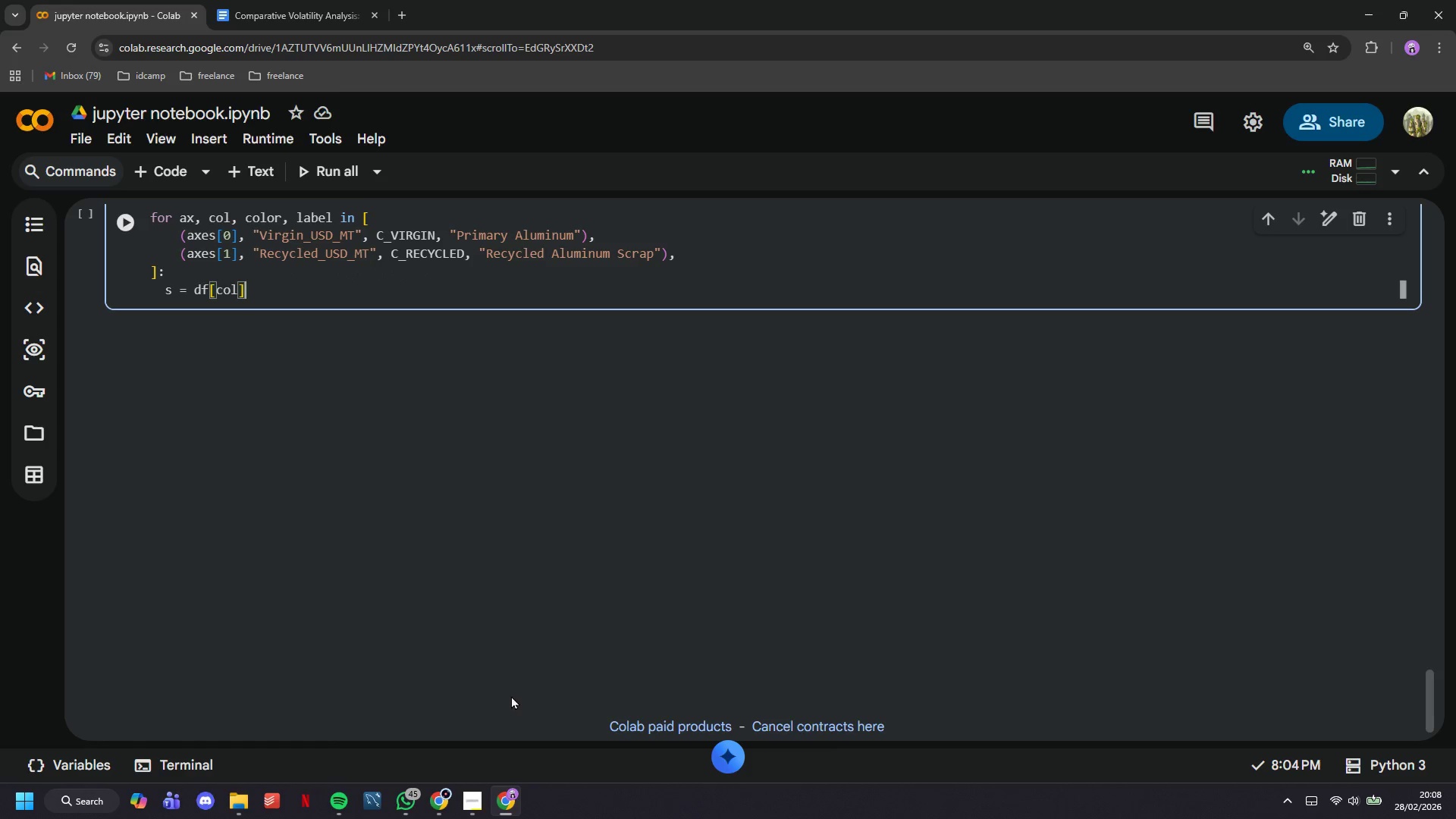 
type(.dropna()
 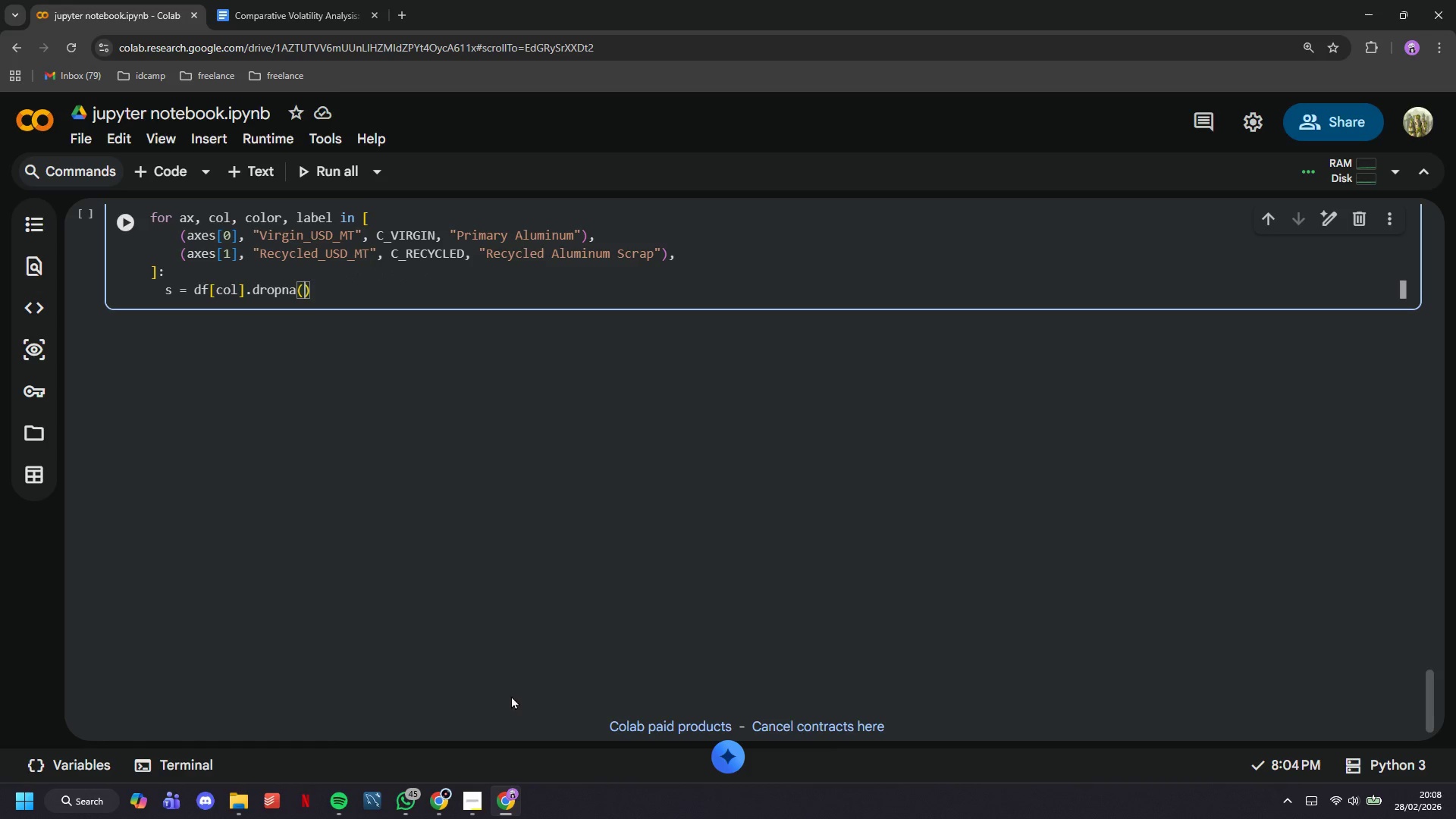 
key(ArrowRight)
 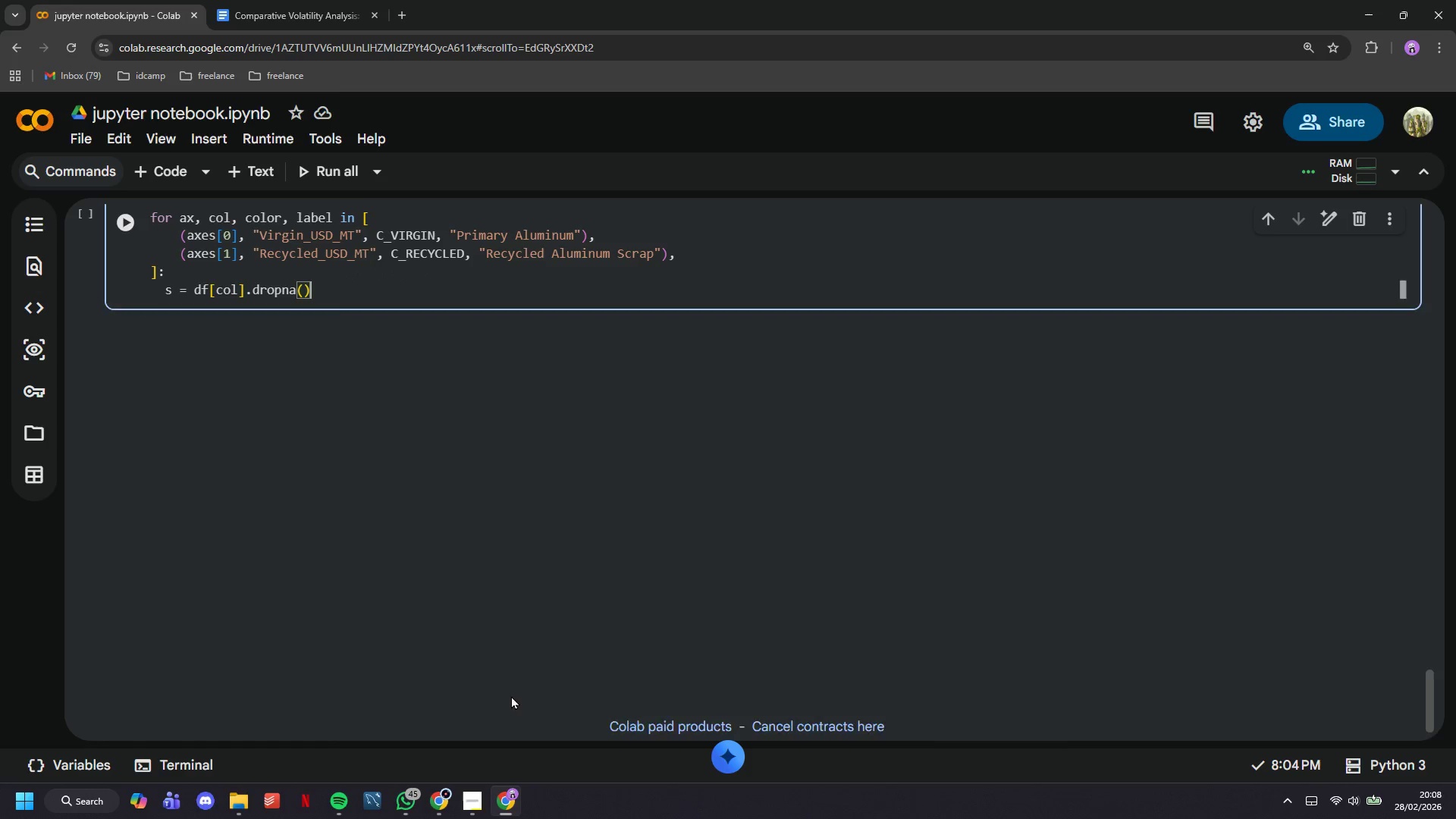 
key(Enter)
 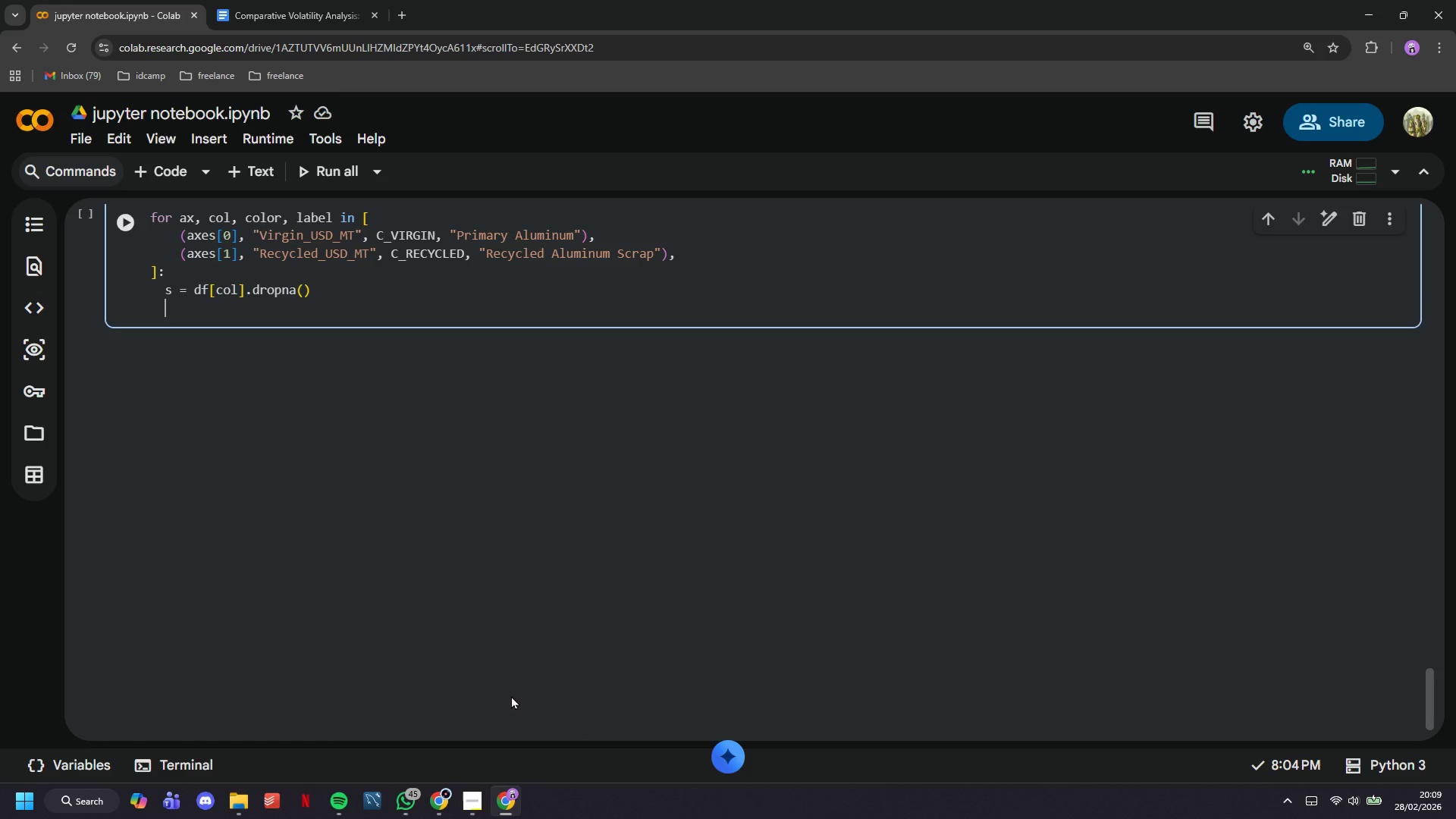 
type(x_range = )
 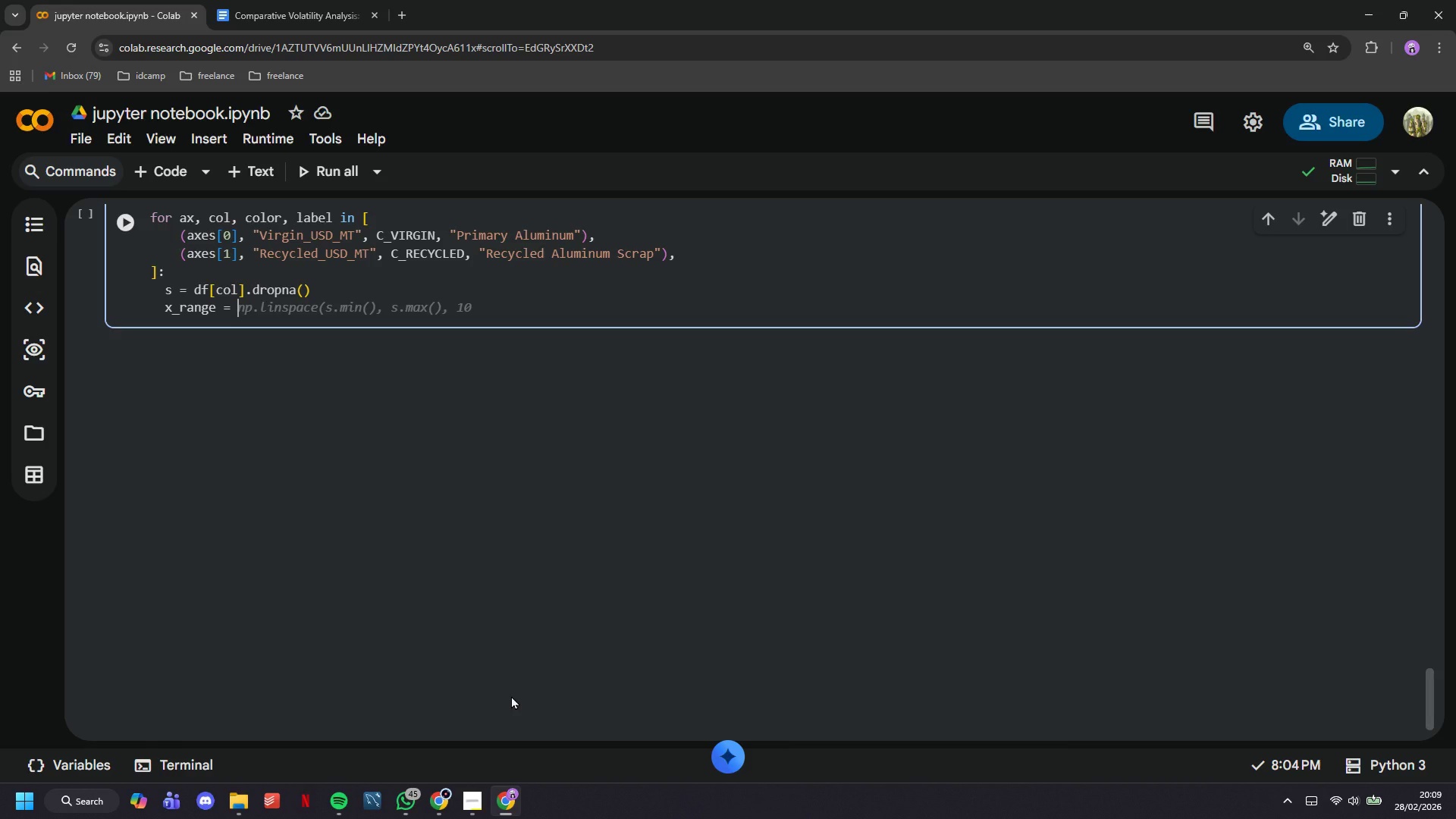 
wait(49.28)
 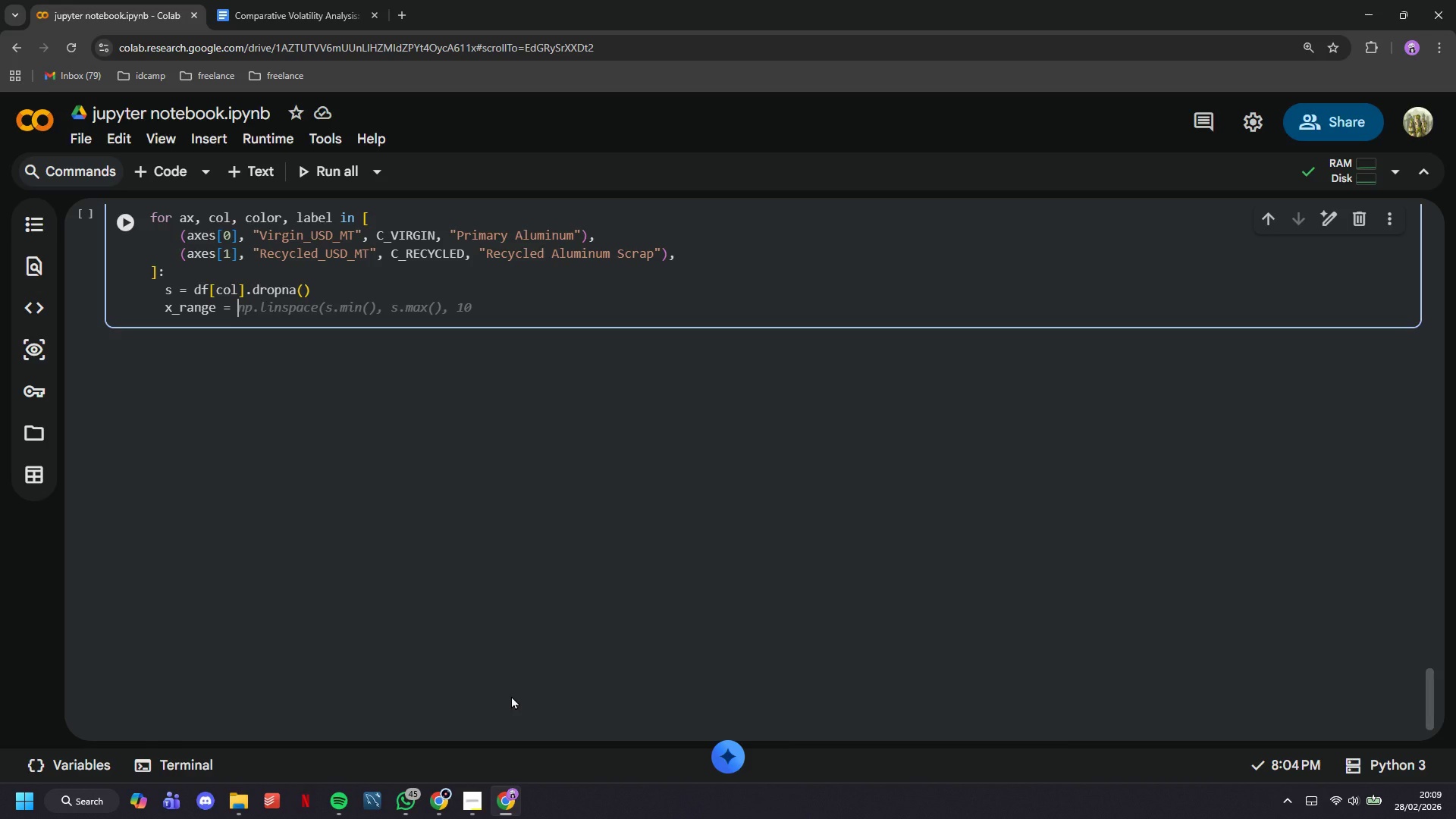 
type(np.linspace(s.min()
 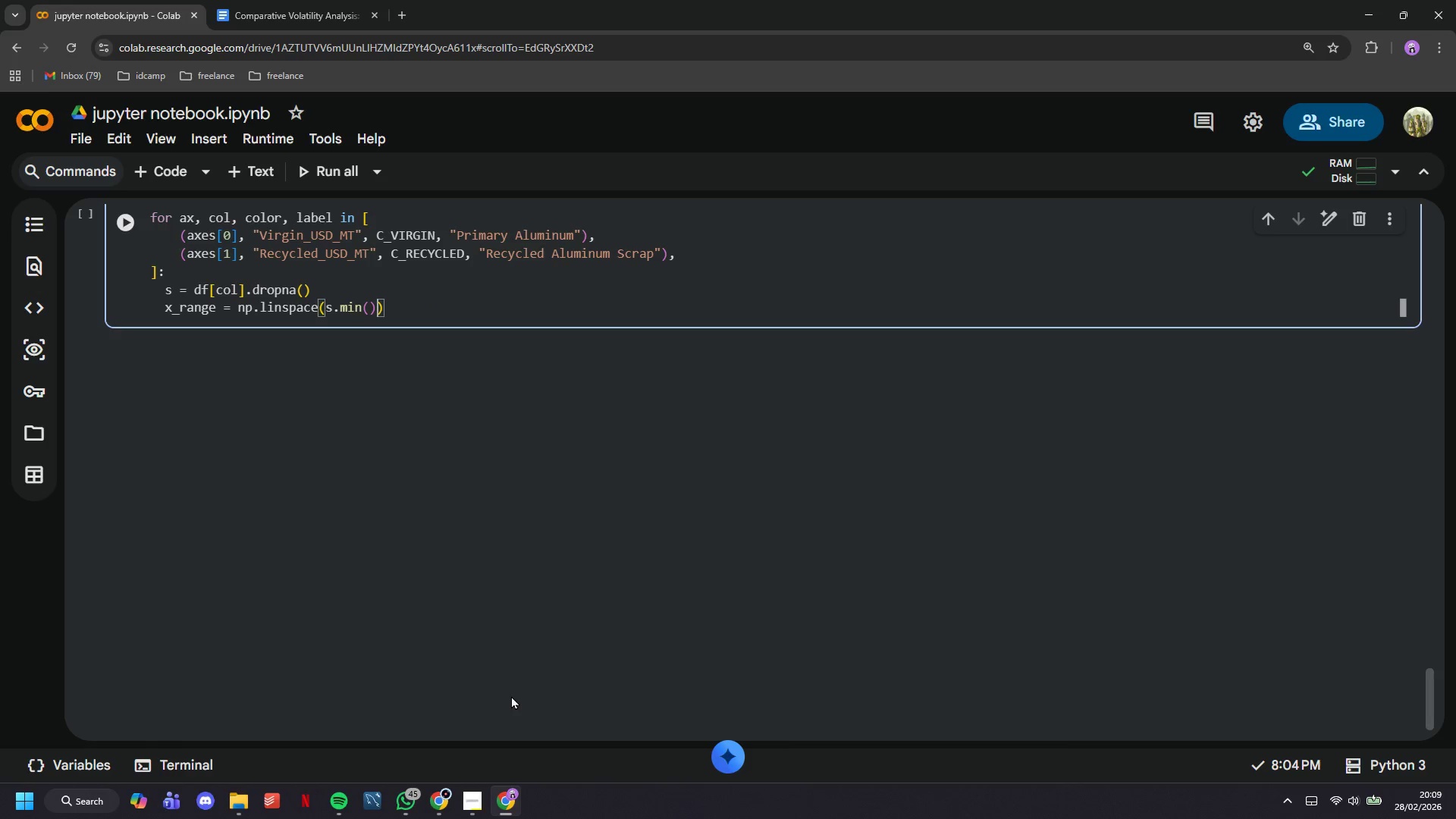 
 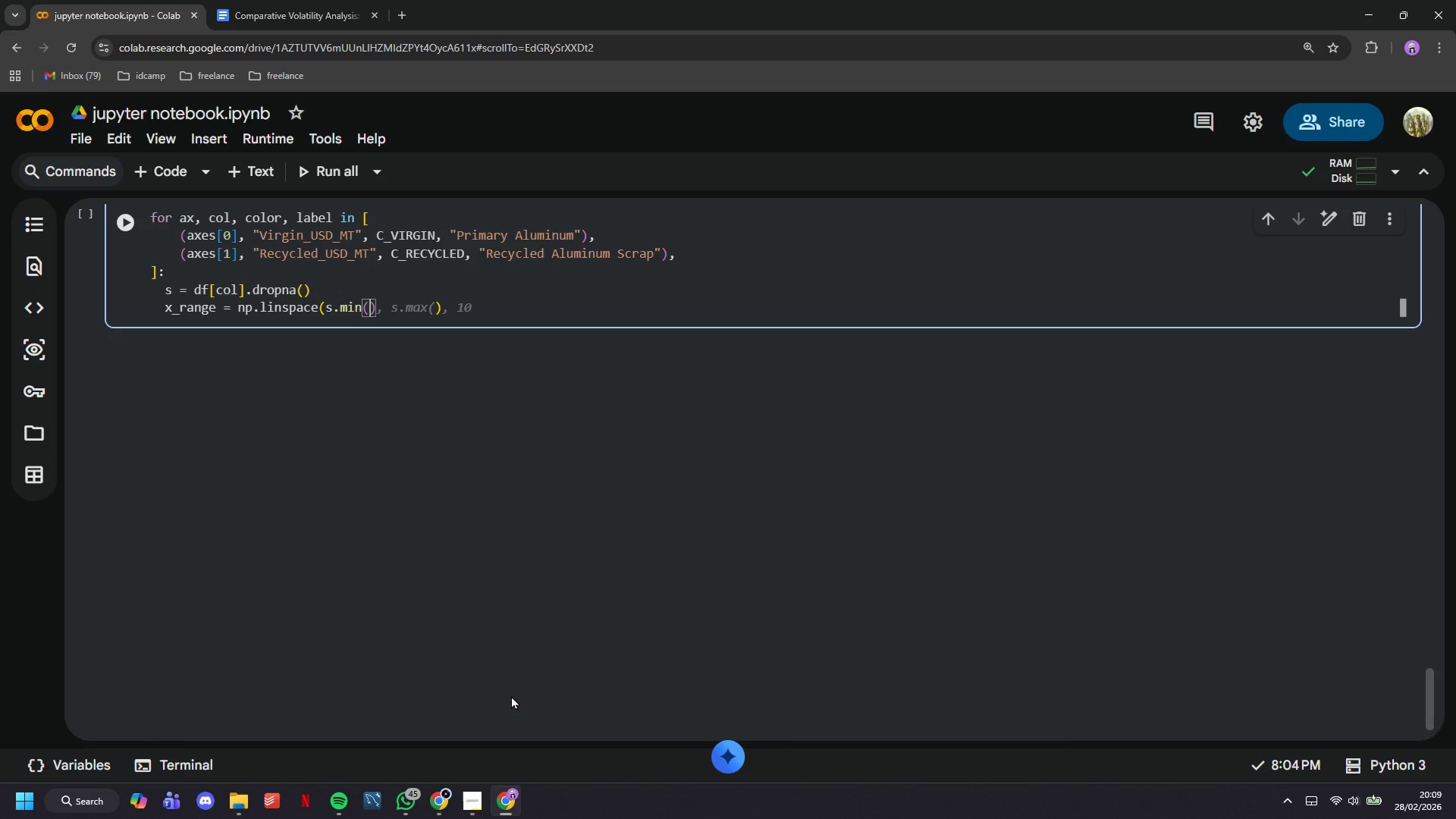 
key(ArrowRight)
 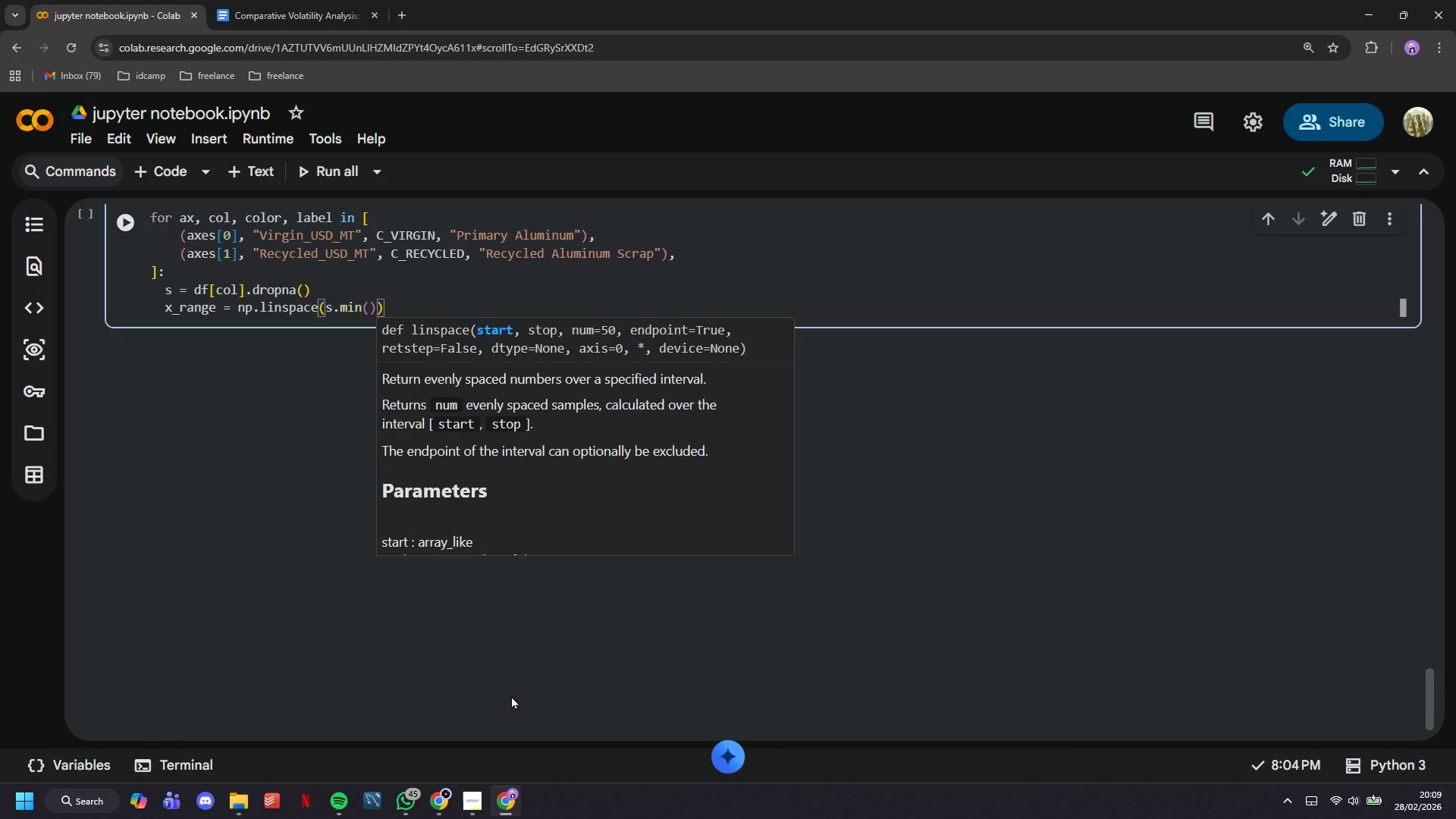 
type( - 50, s.max()
 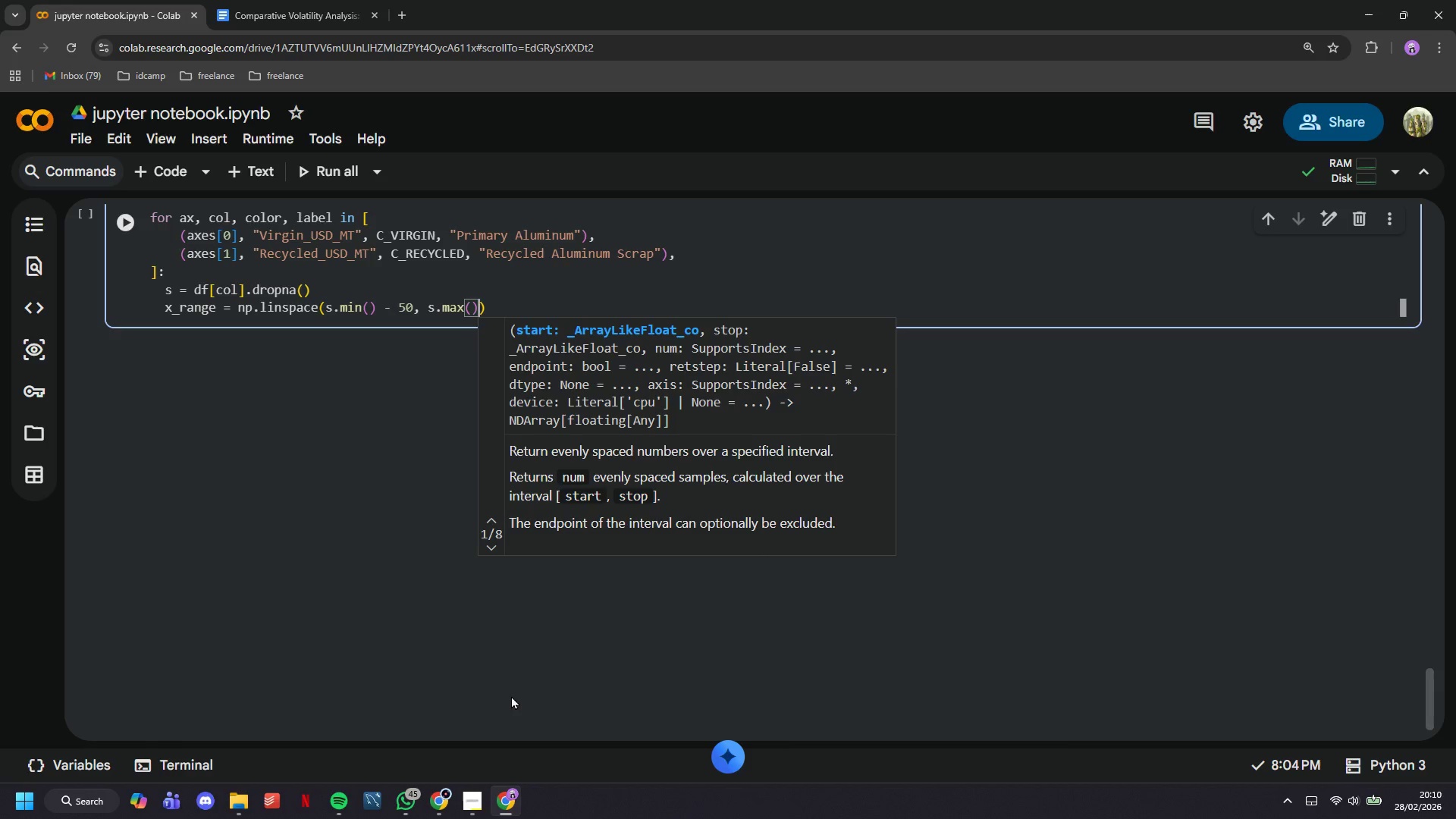 
key(ArrowRight)
 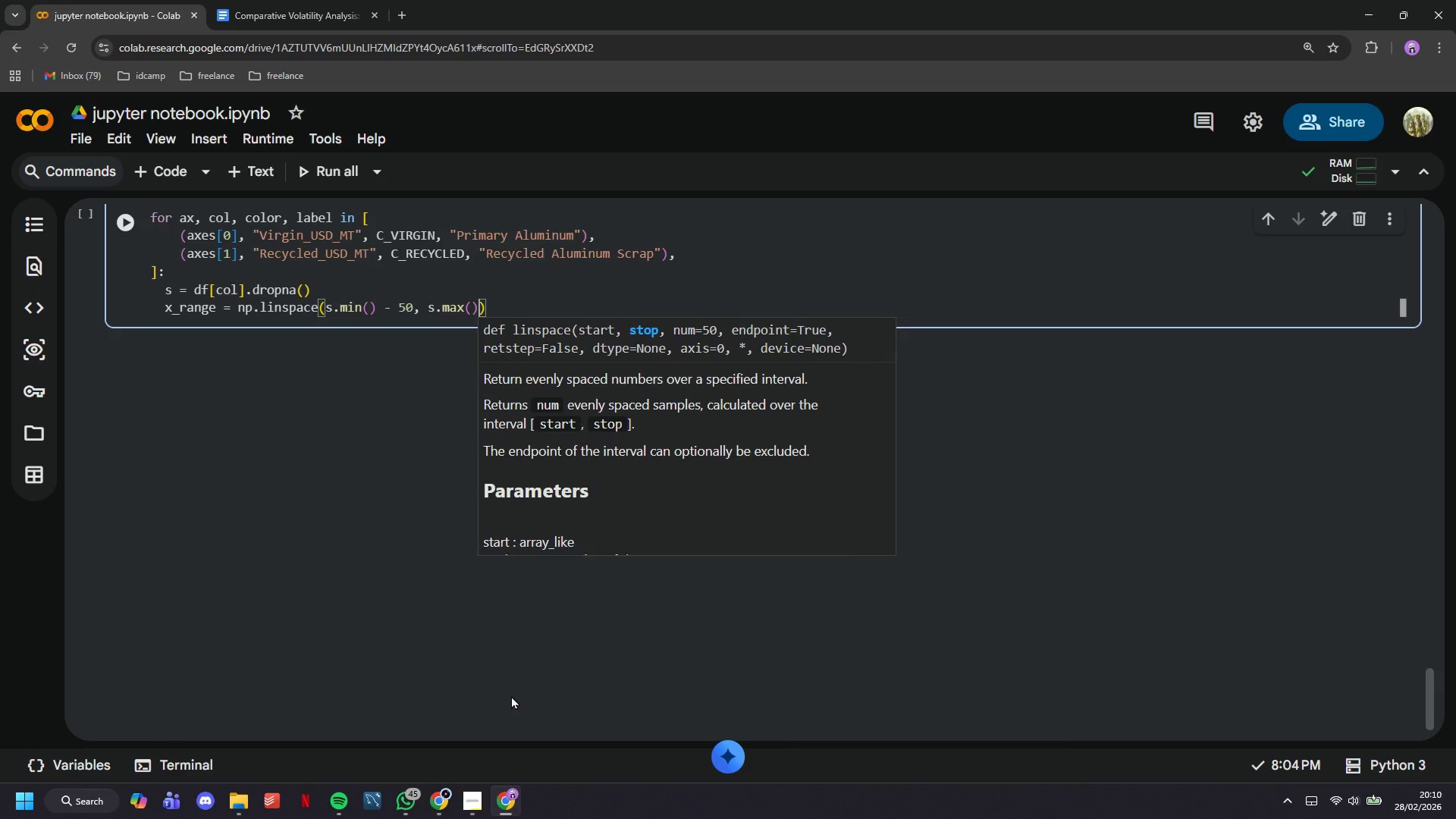 
type( + 50, 300)
 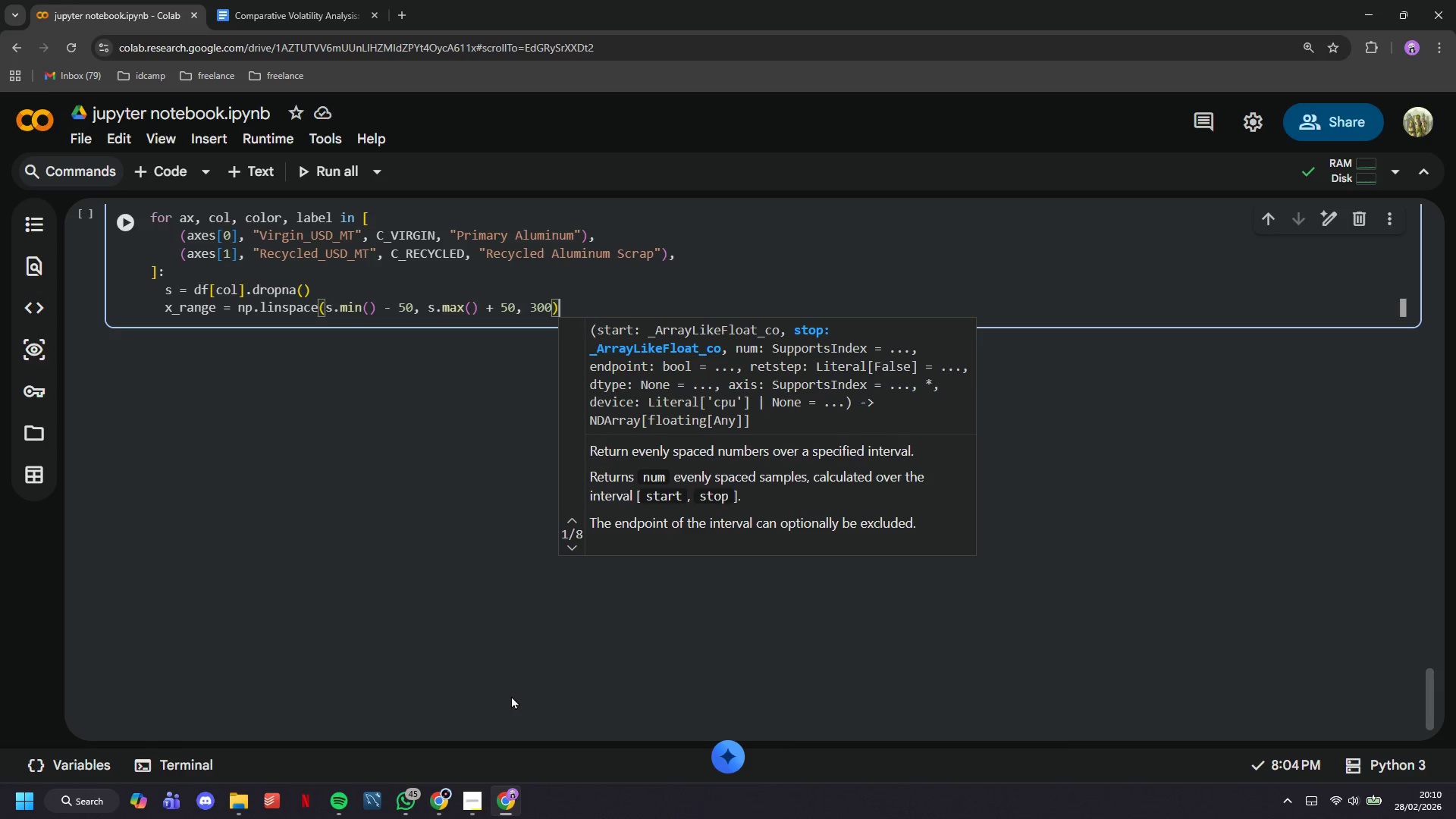 
 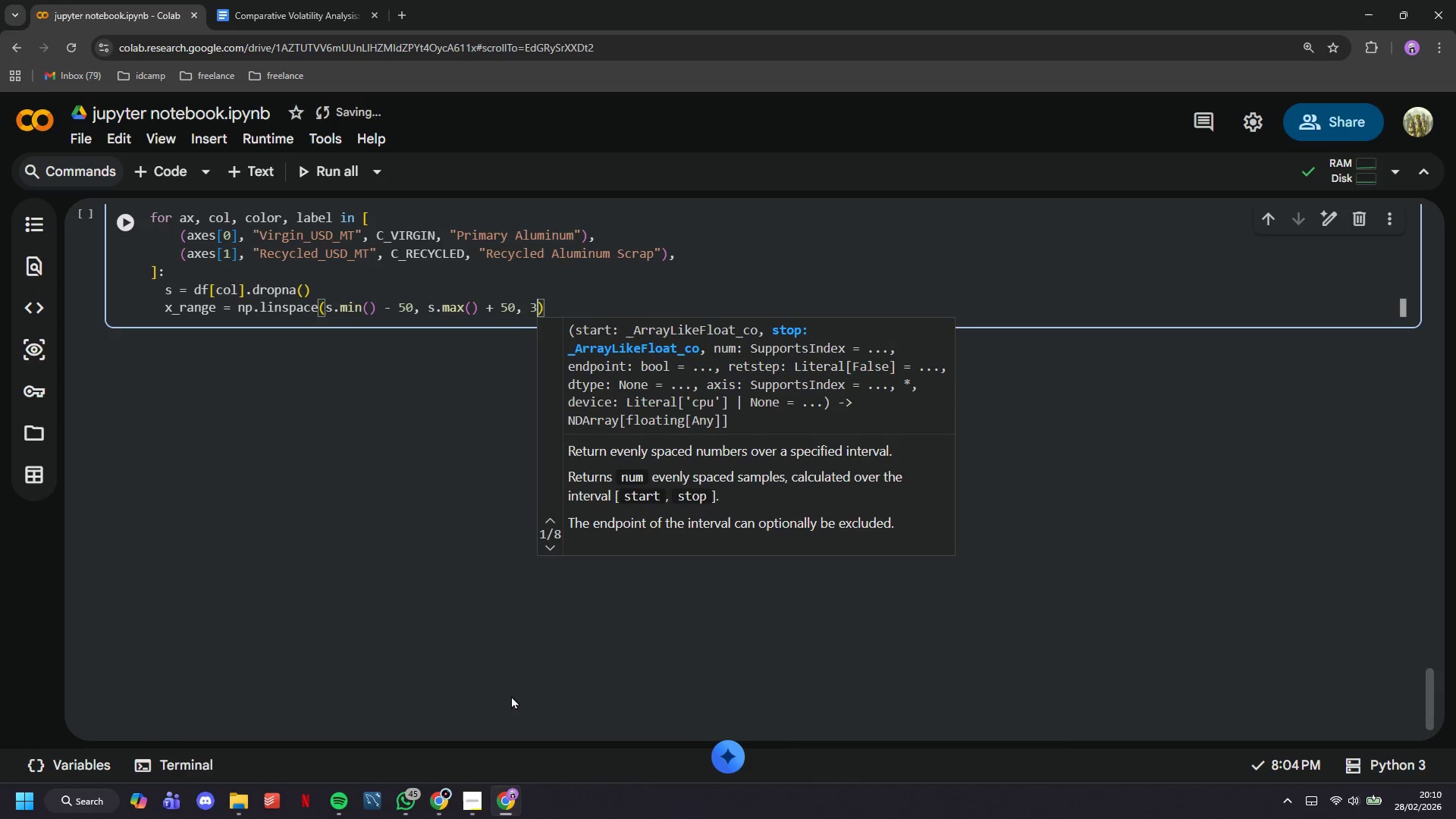 
key(ArrowRight)
 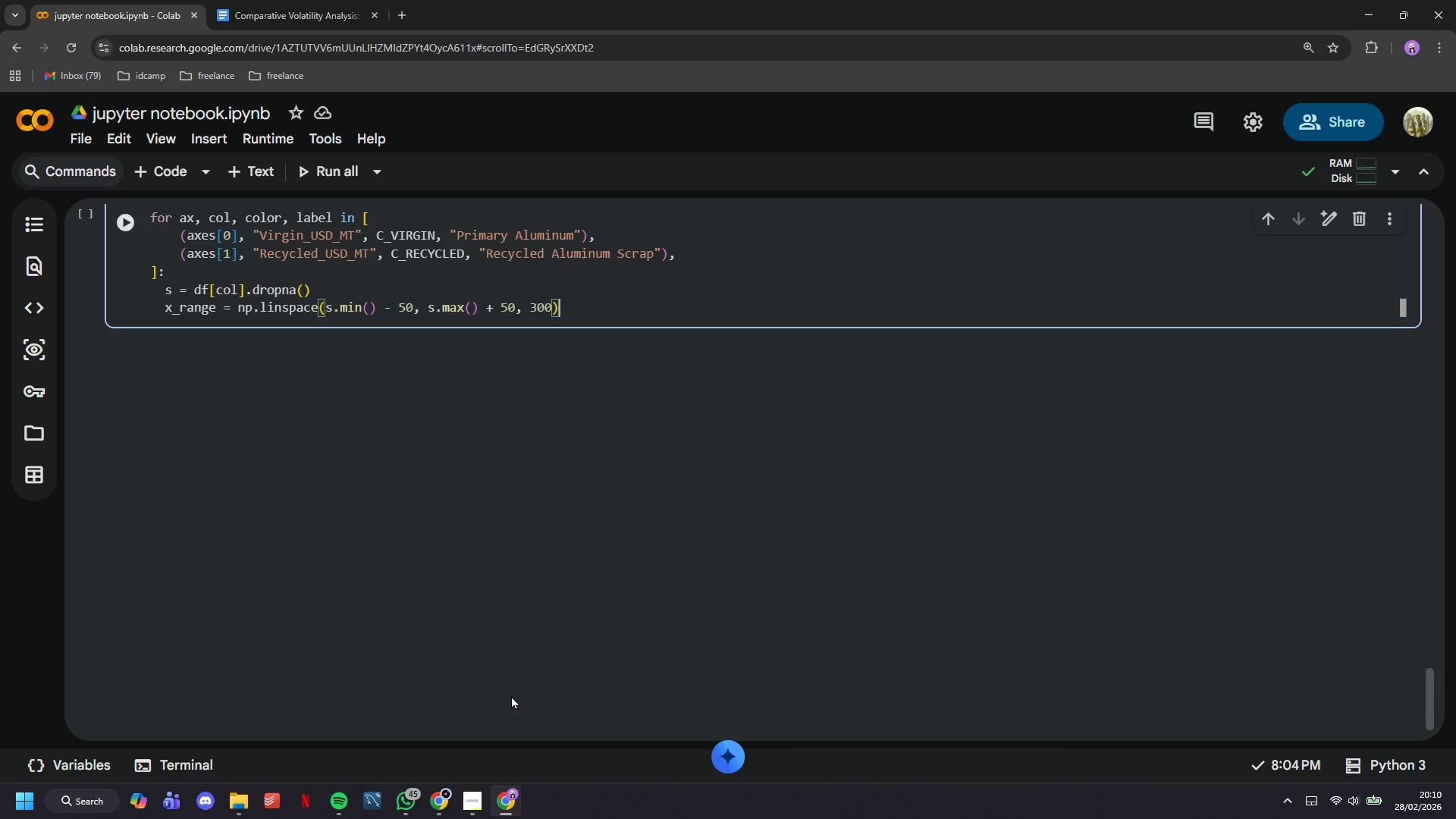 
key(Enter)
 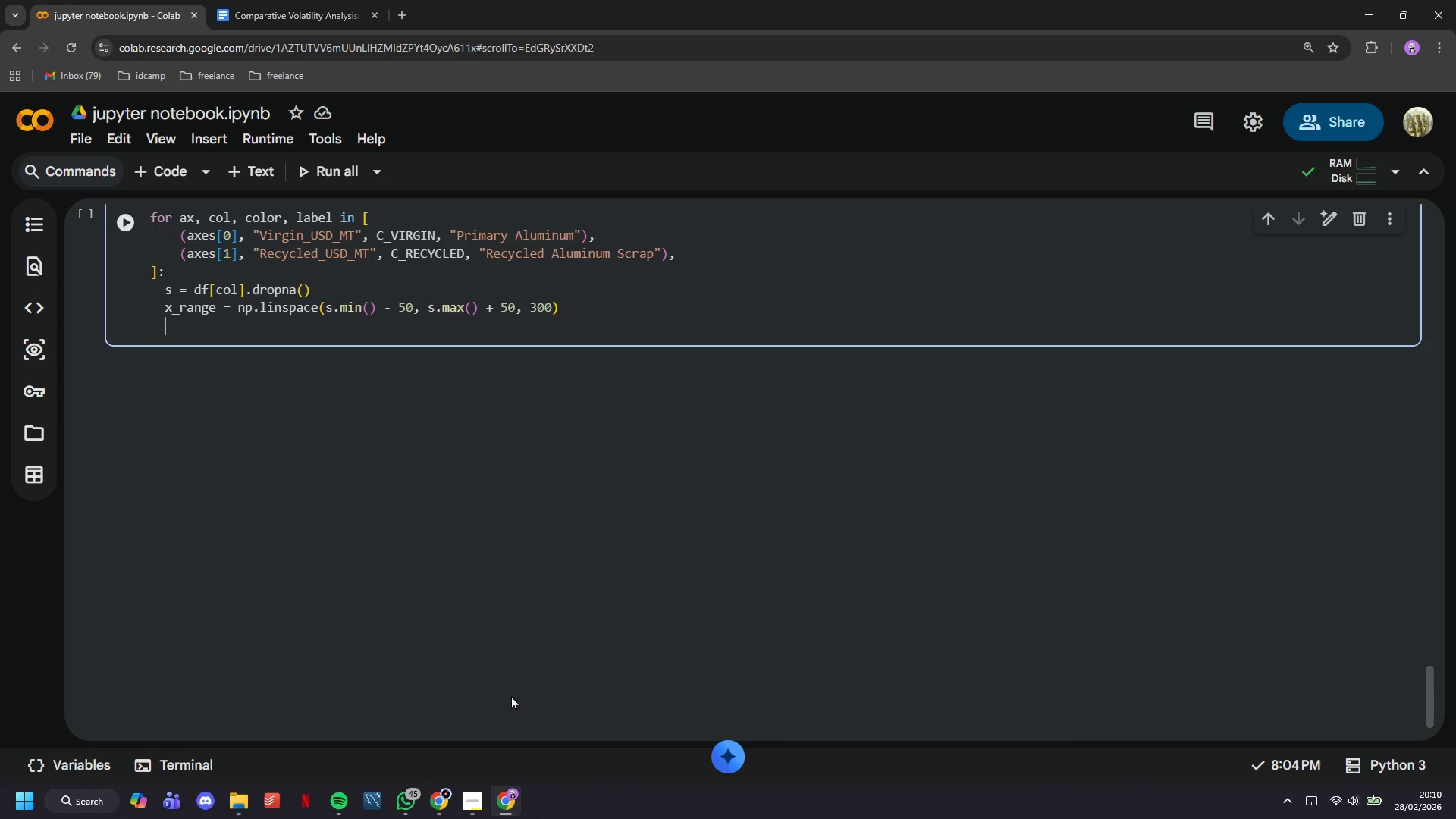 
key(Enter)
 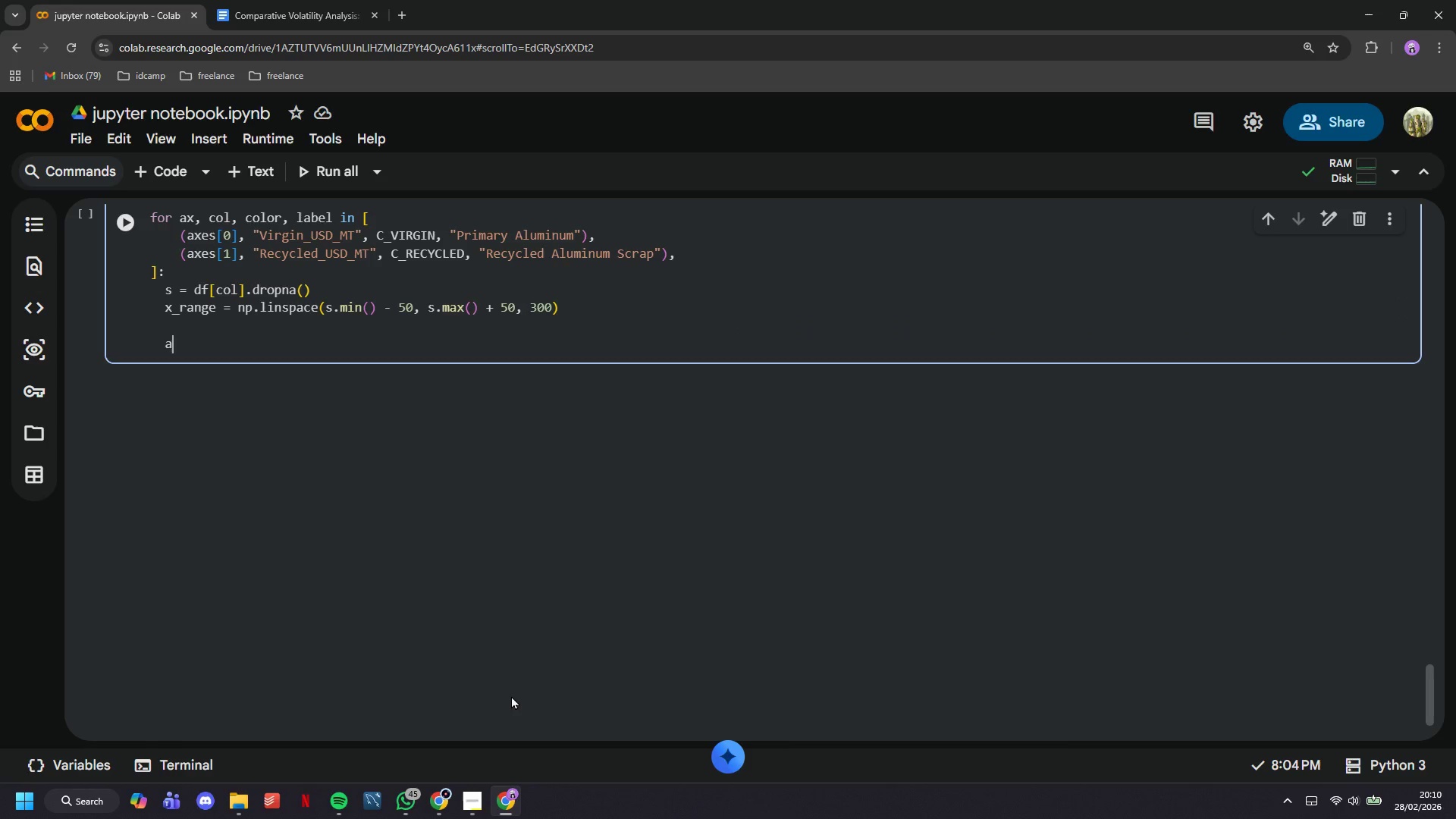 
type(ax.hist9s, bins=4)
key(Backspace)
type(30, density=TRUE,)
key(Backspace)
key(Backspace)
key(Backspace)
key(Backspace)
type(rue, color= color, alpha = 0.35, edgecolor='white)
 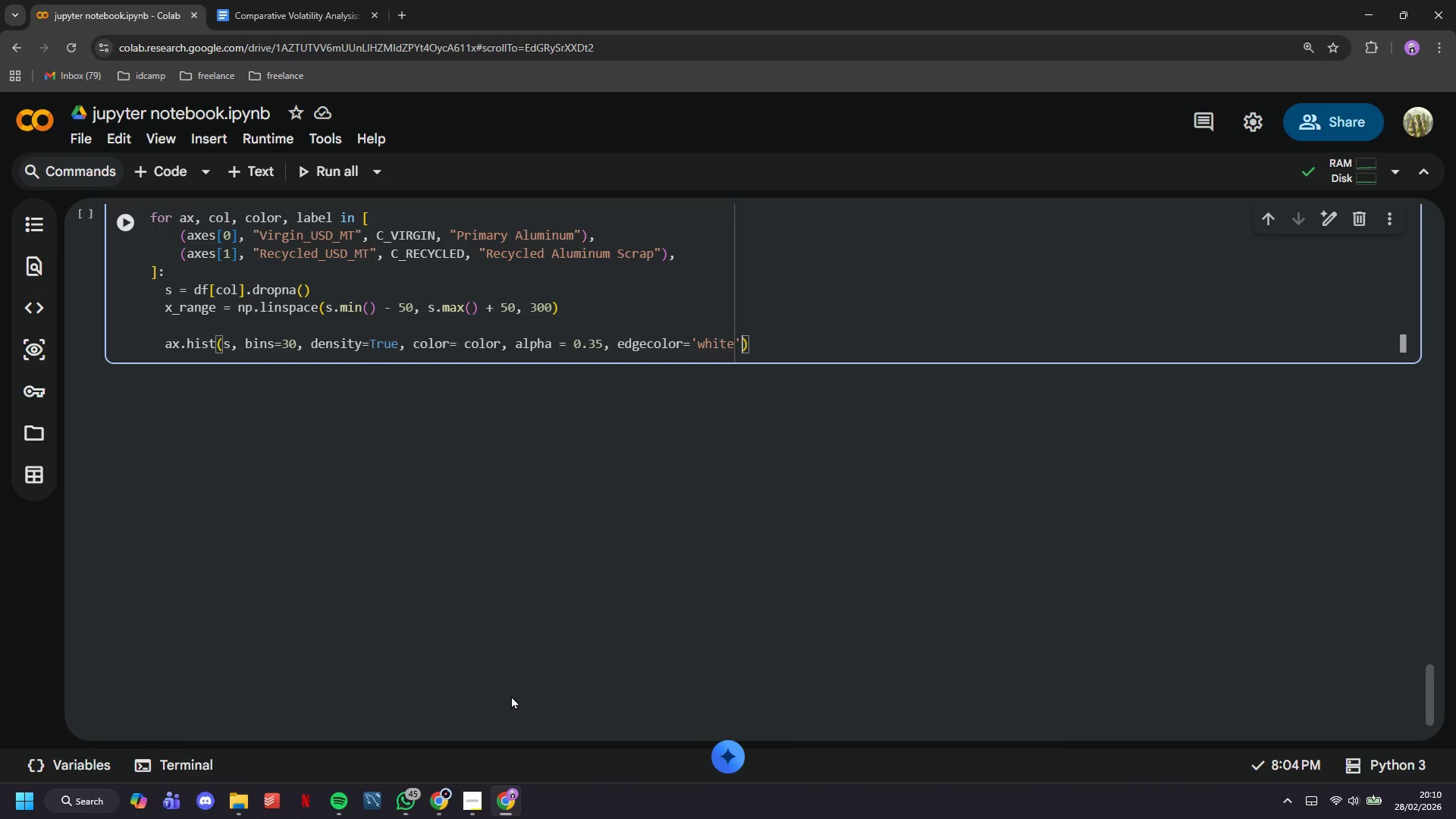 
 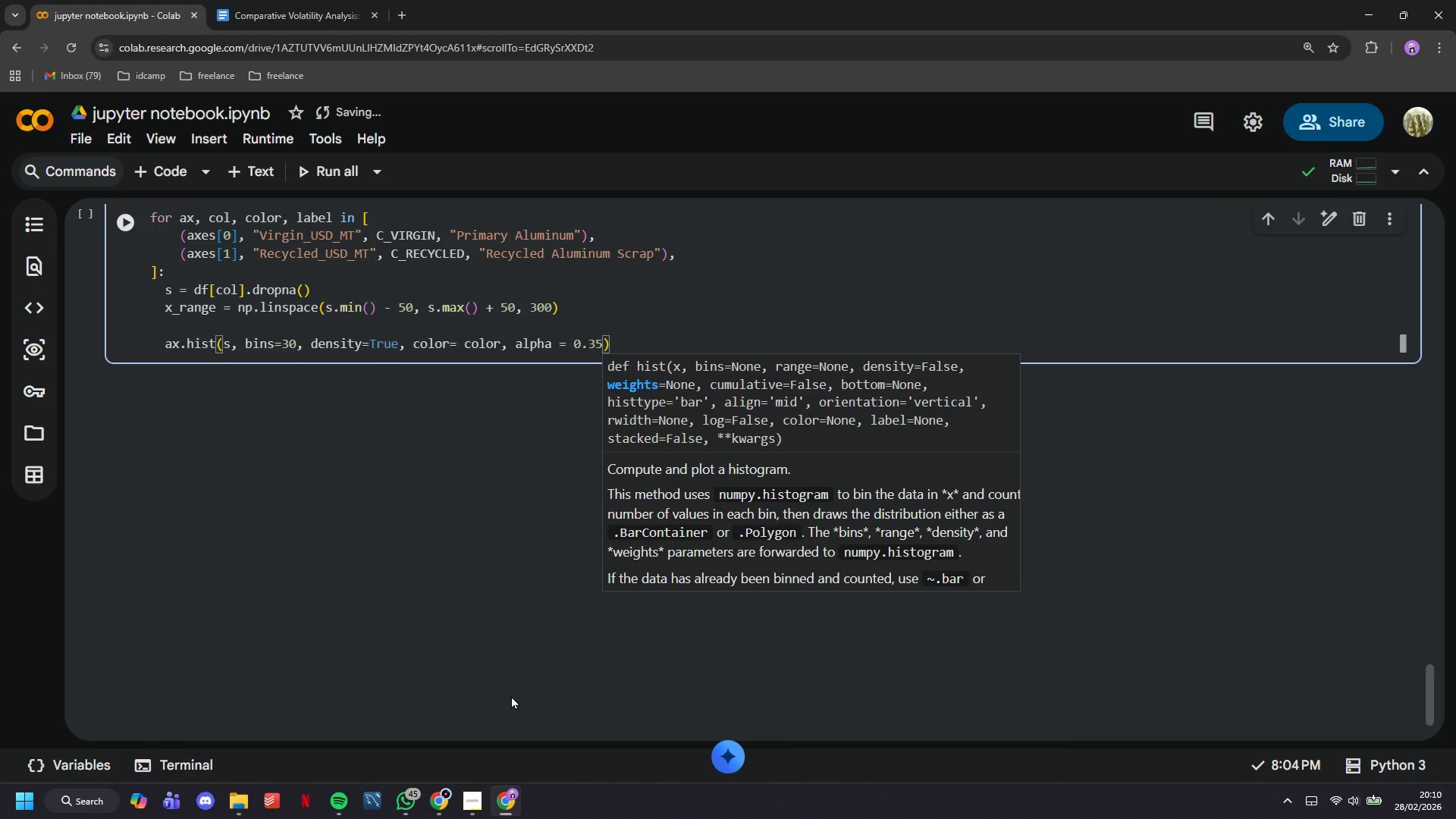 
key(ArrowRight)
 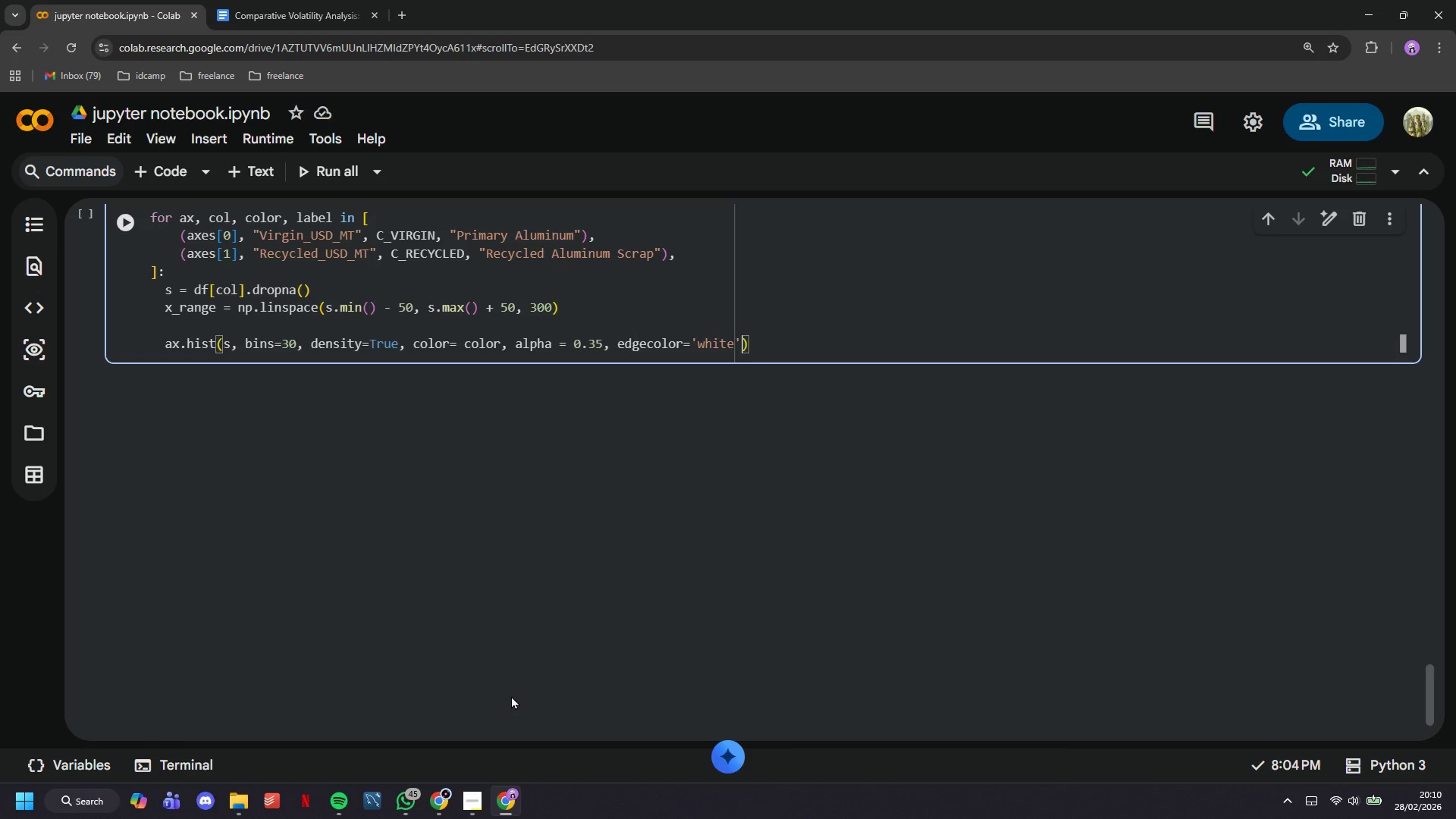 
type(, labek)
key(Backspace)
type(l="Observed)
 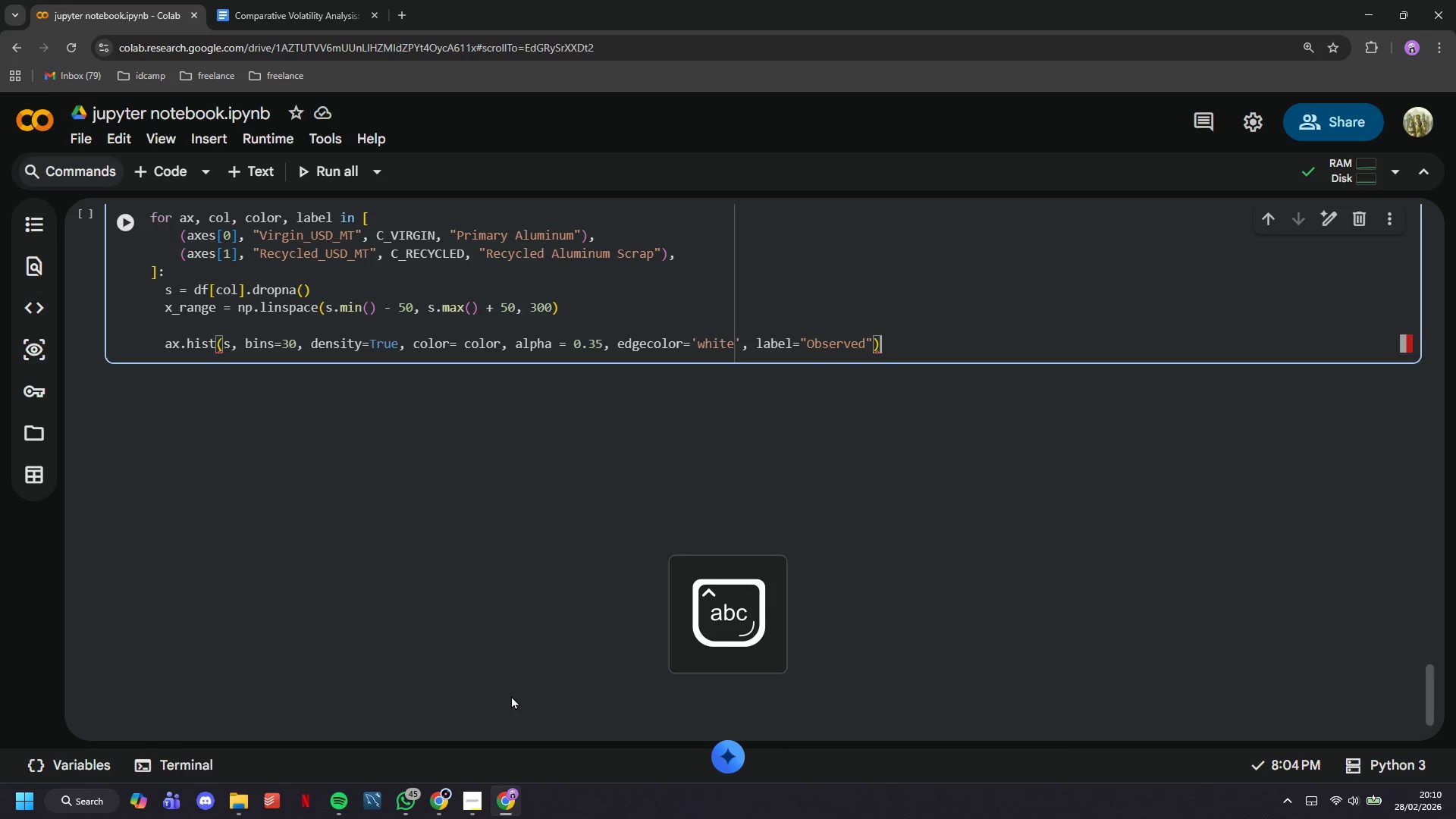 
 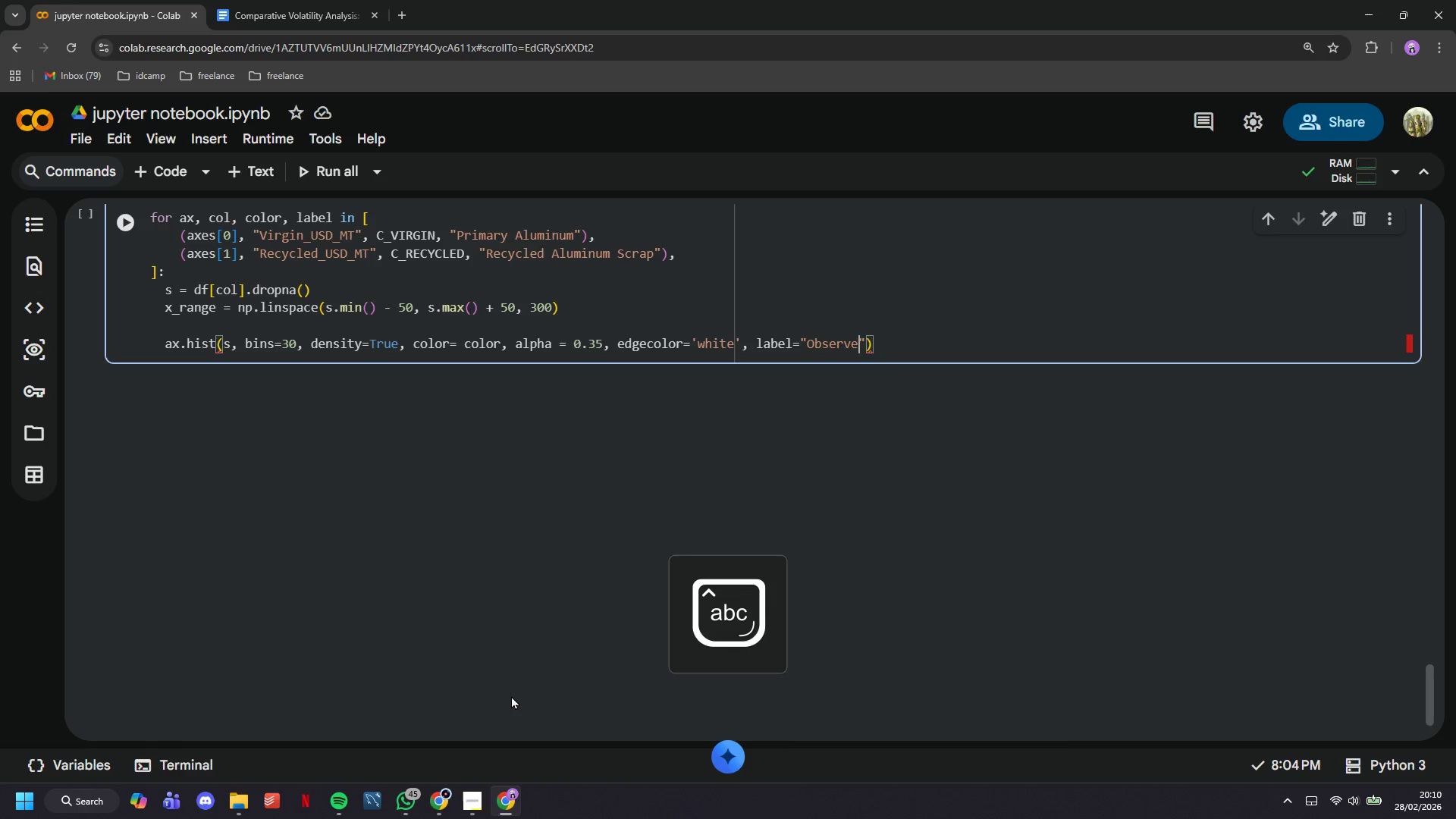 
key(ArrowRight)
 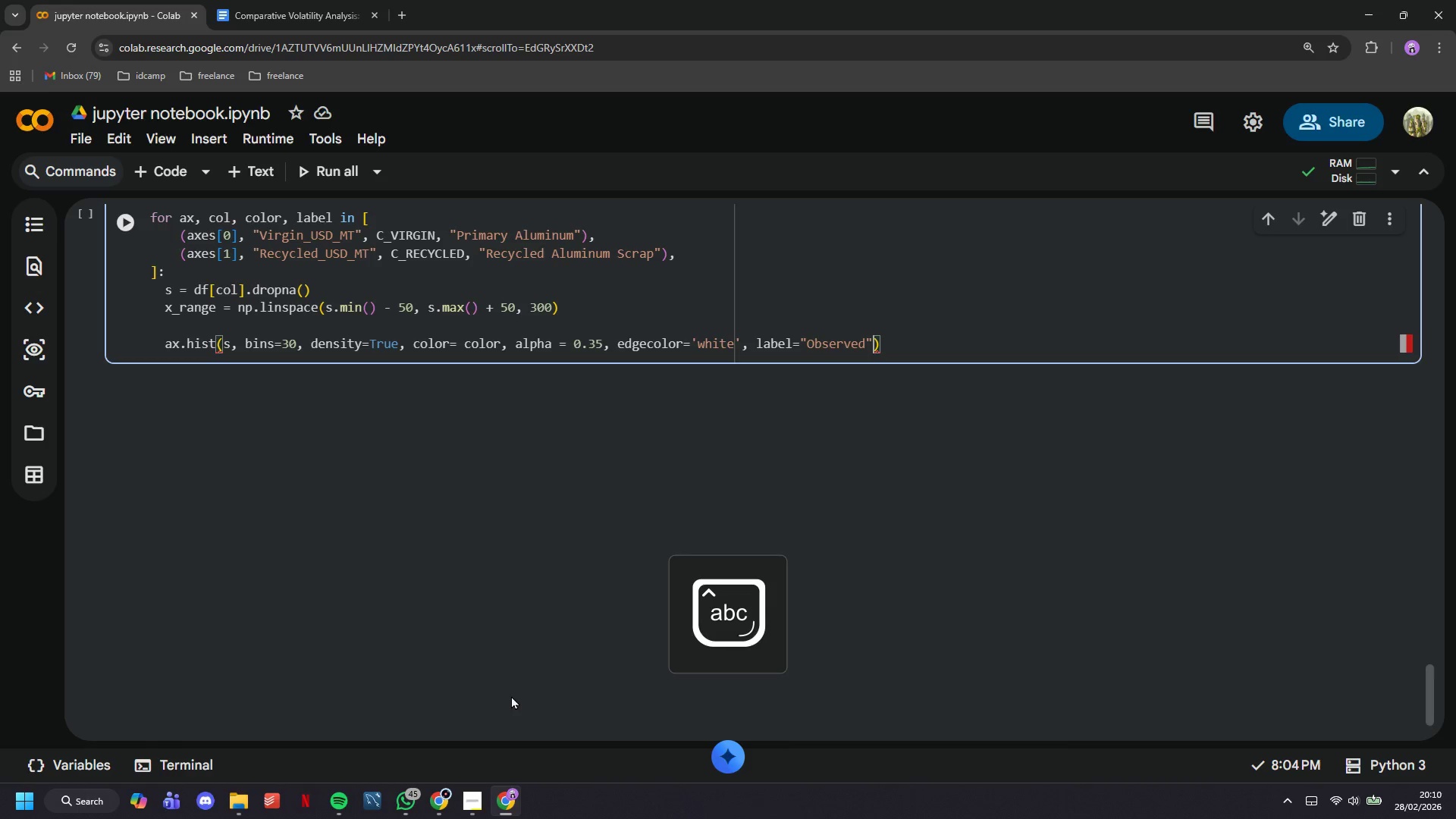 
key(ArrowRight)
 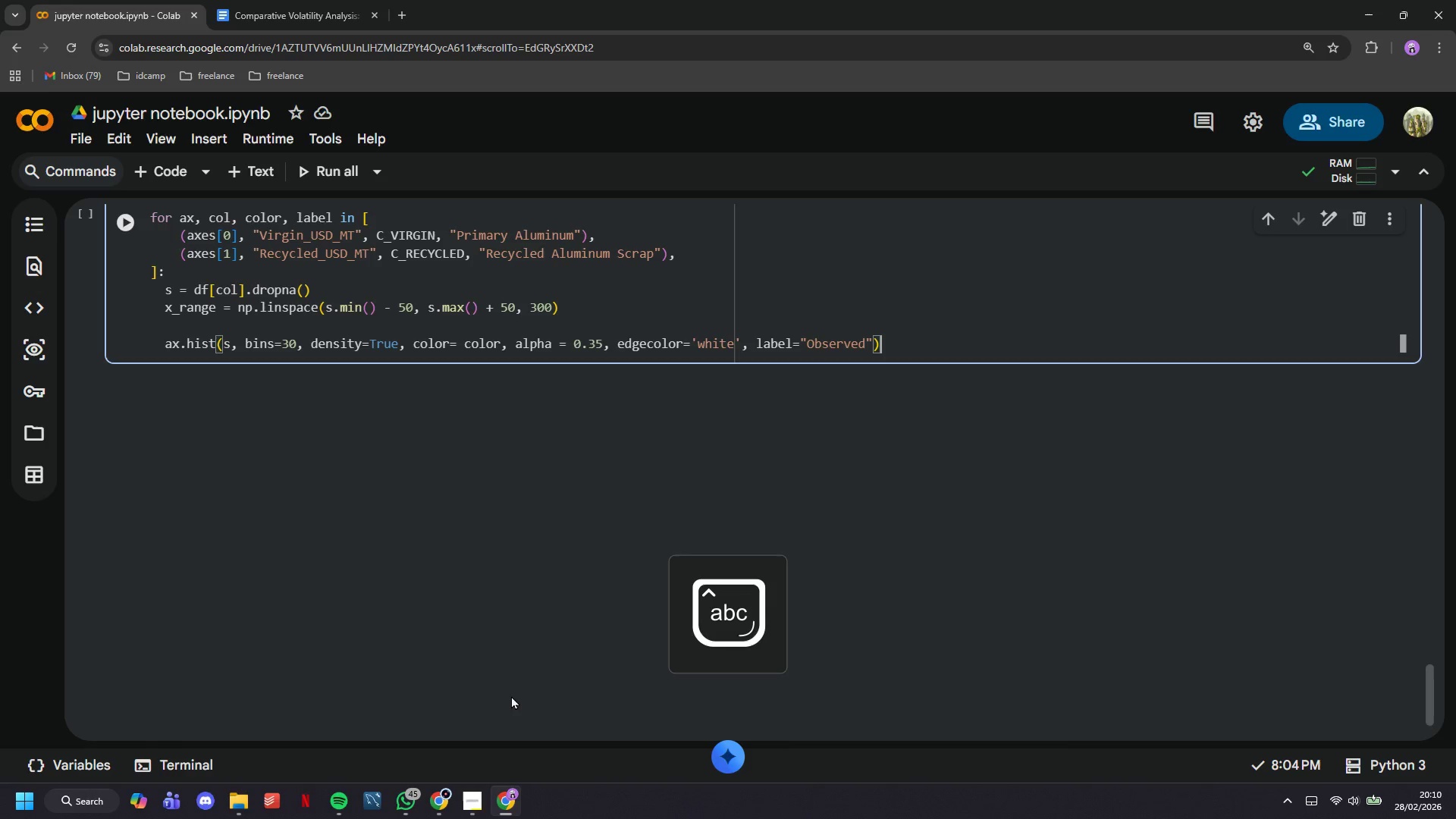 
key(Enter)
 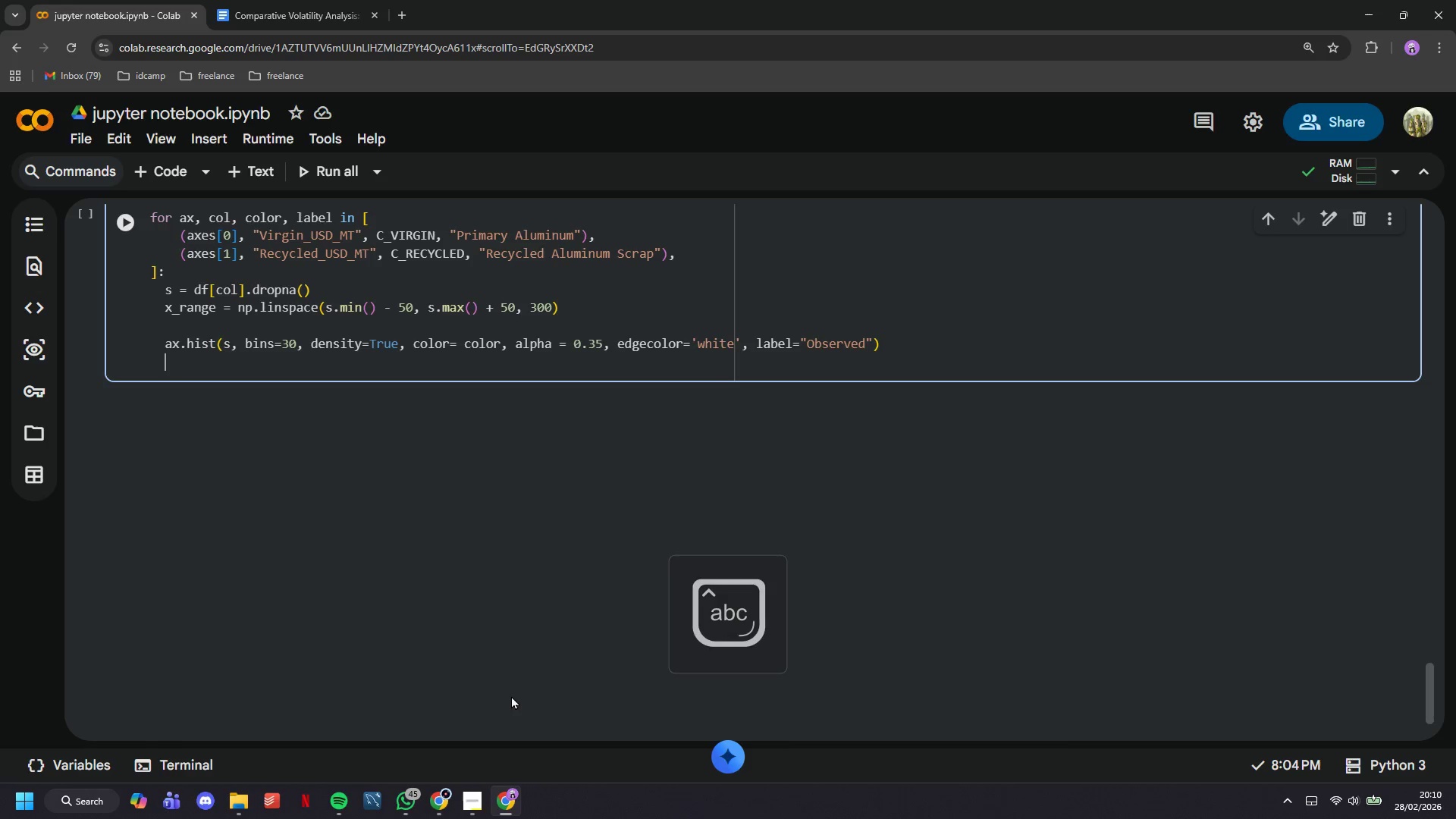 
type(kde = stats.gaussian_kde(s)
 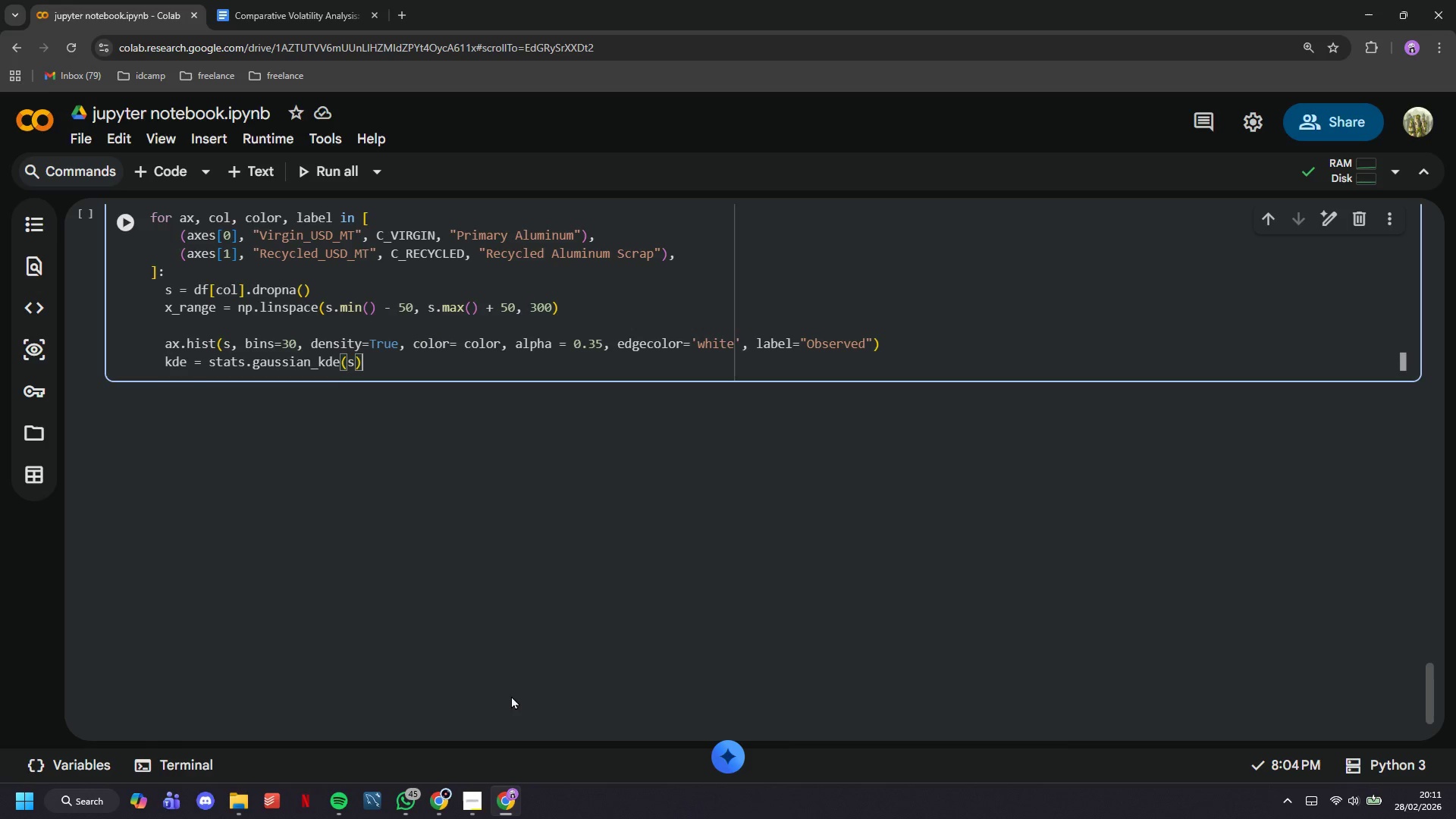 
 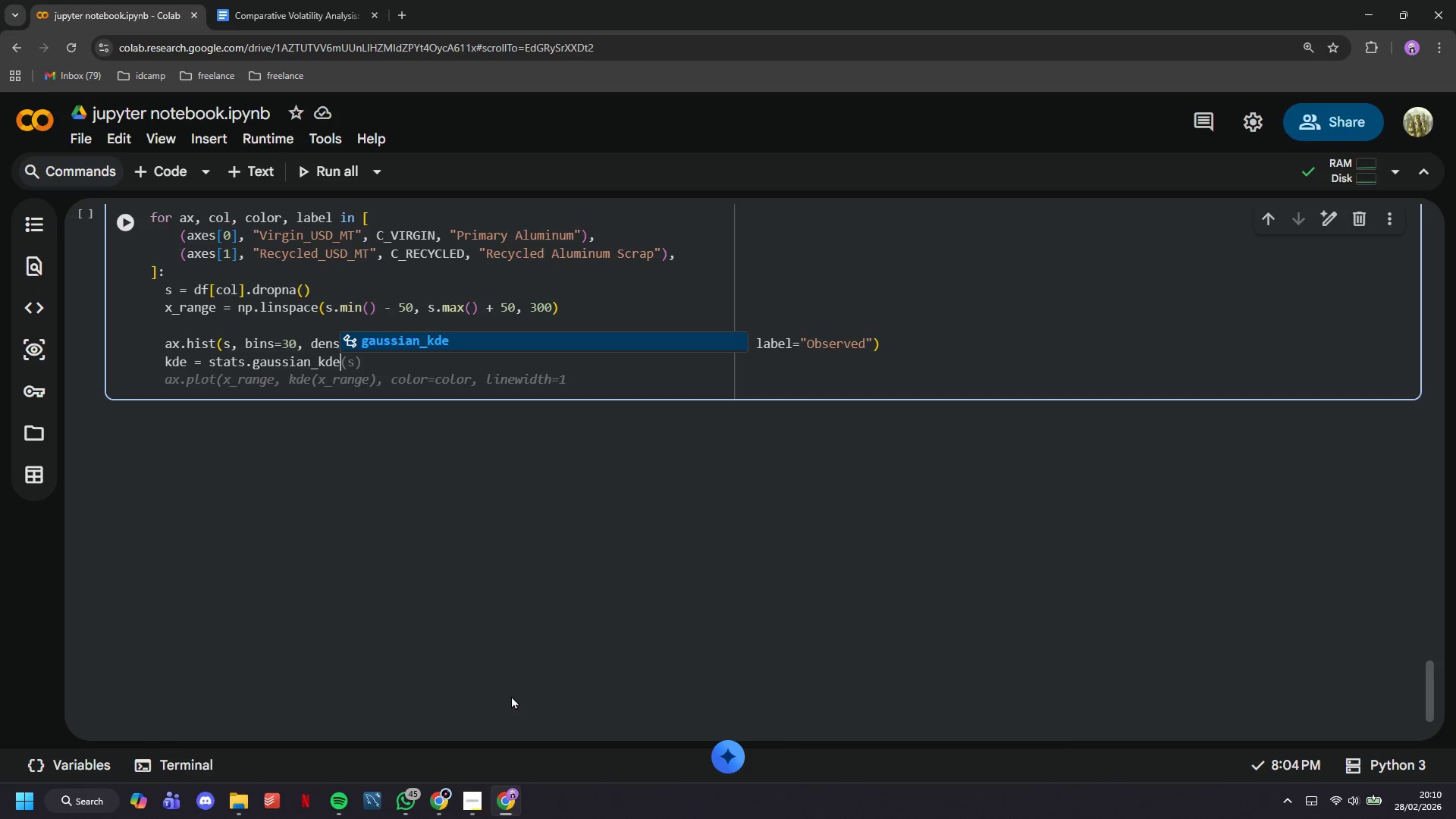 
key(ArrowRight)
 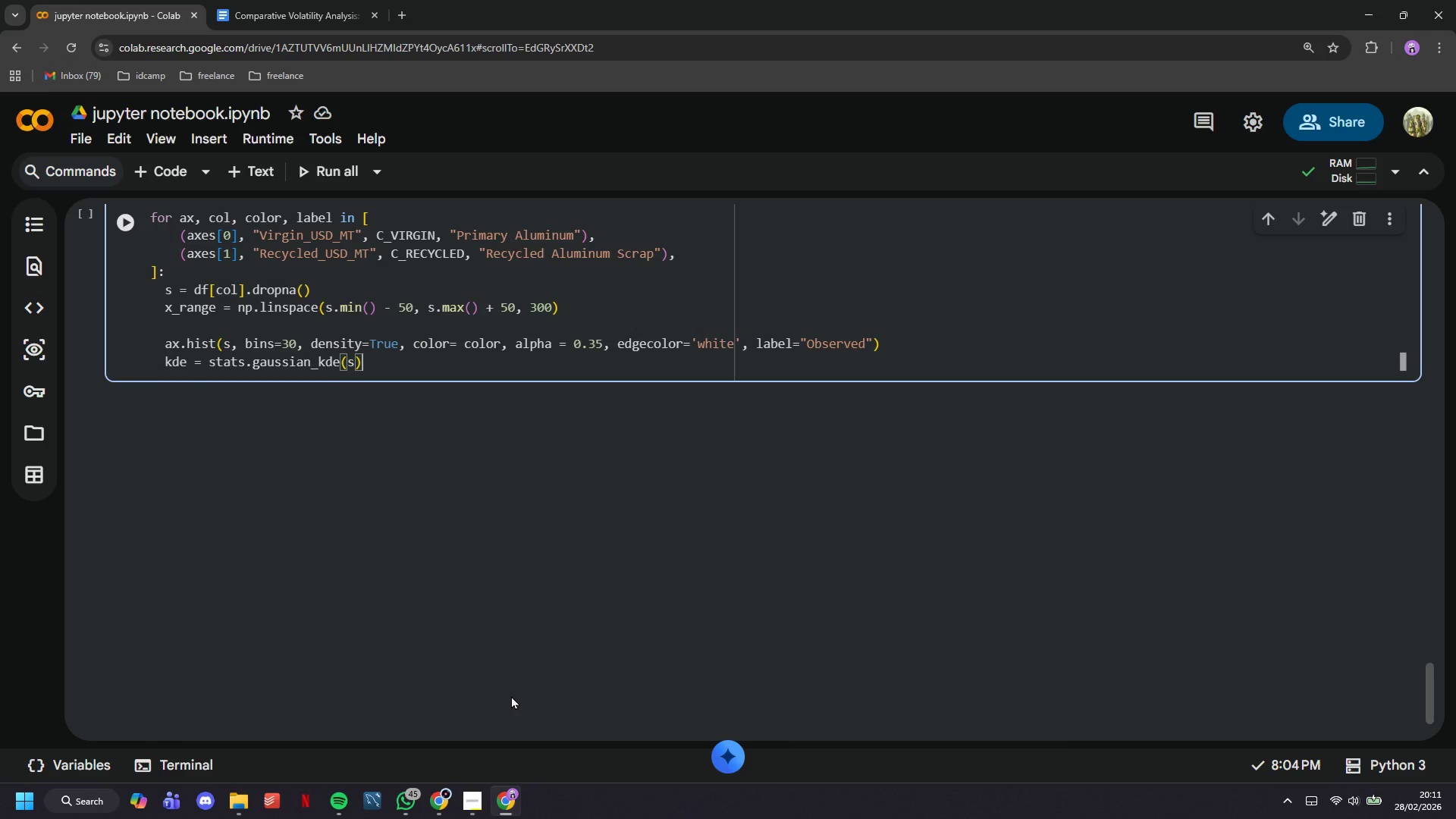 
key(Enter)
 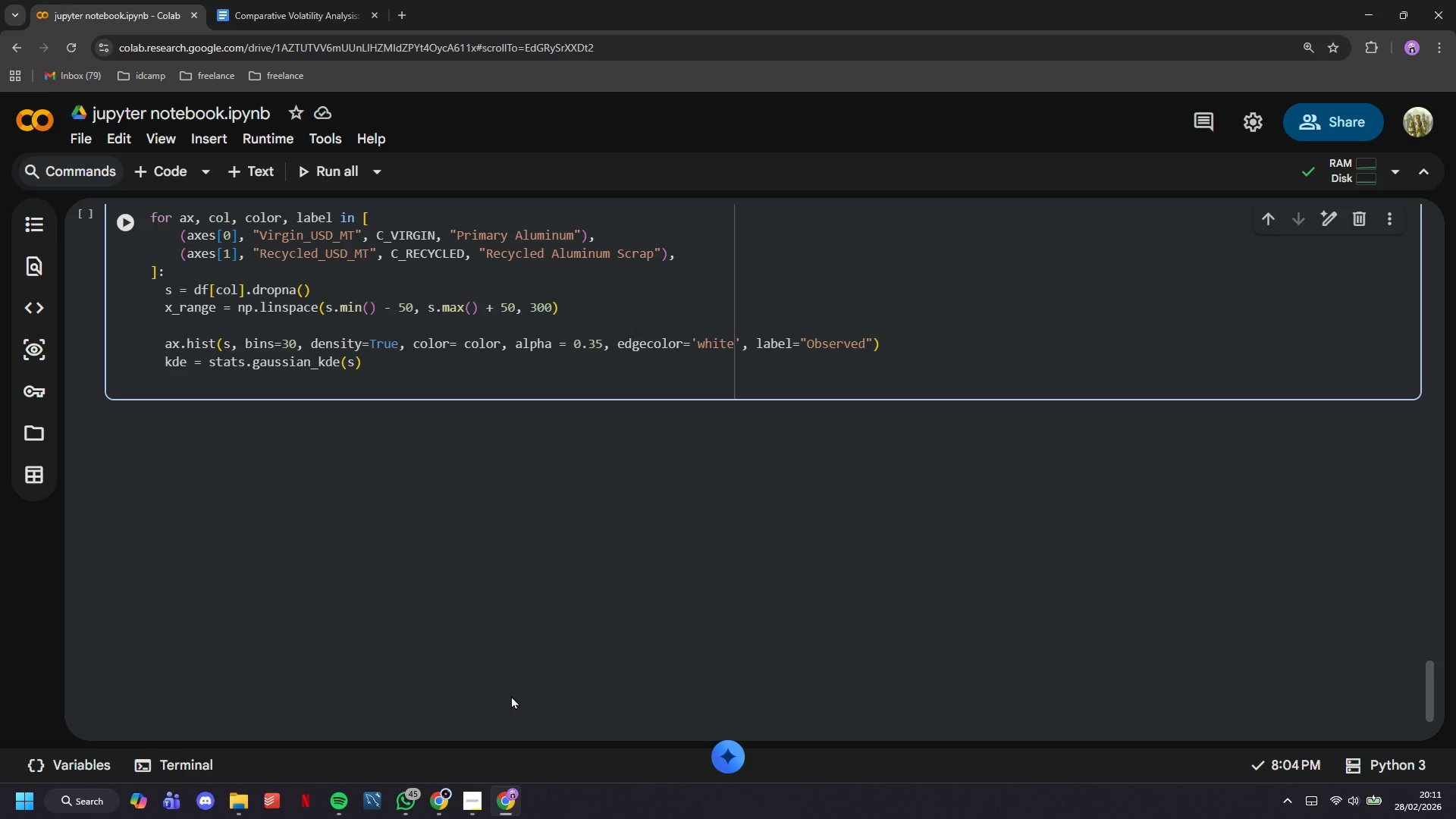 
type(ax.plot(x_range, kde(x_range)
 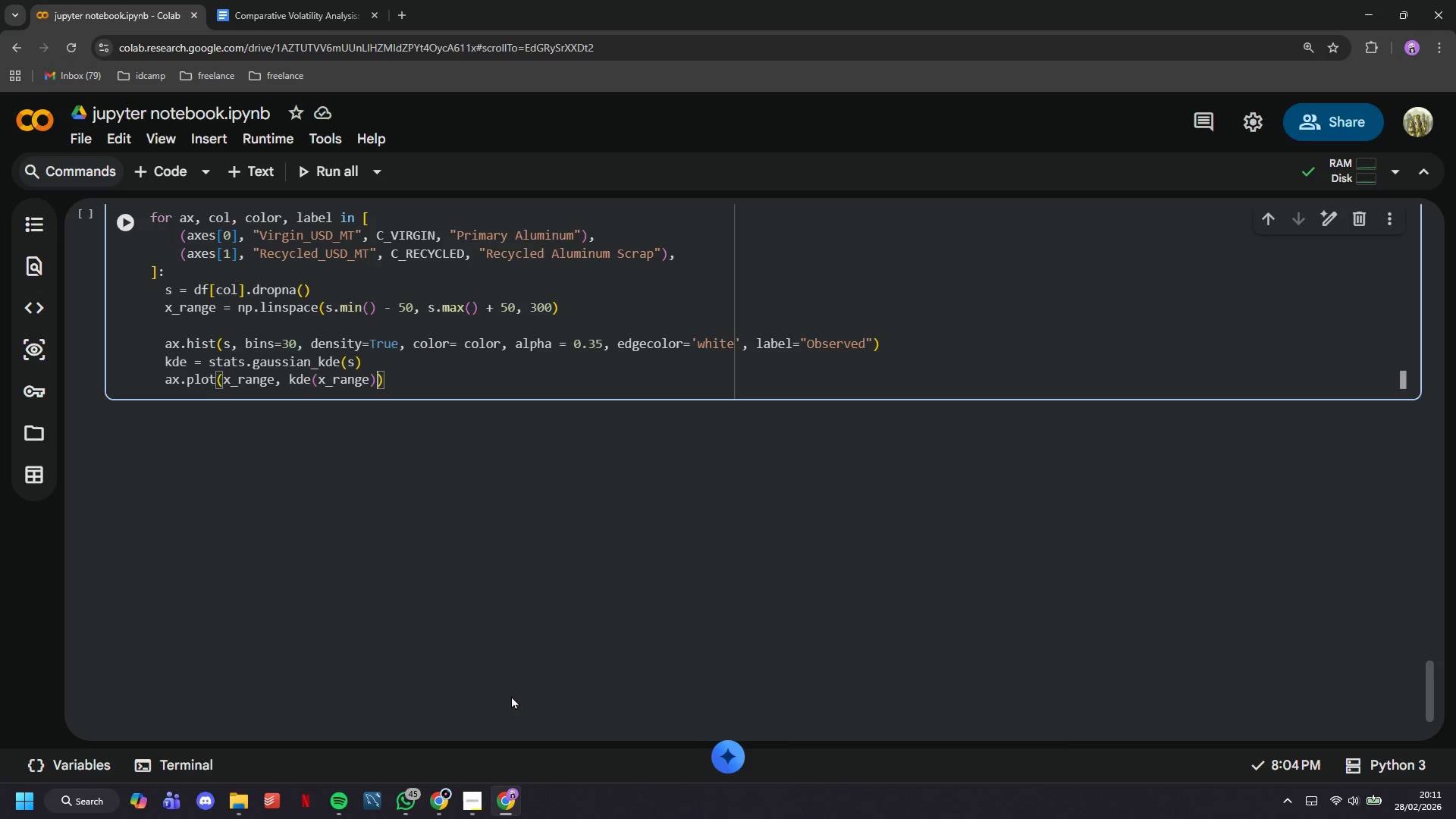 
 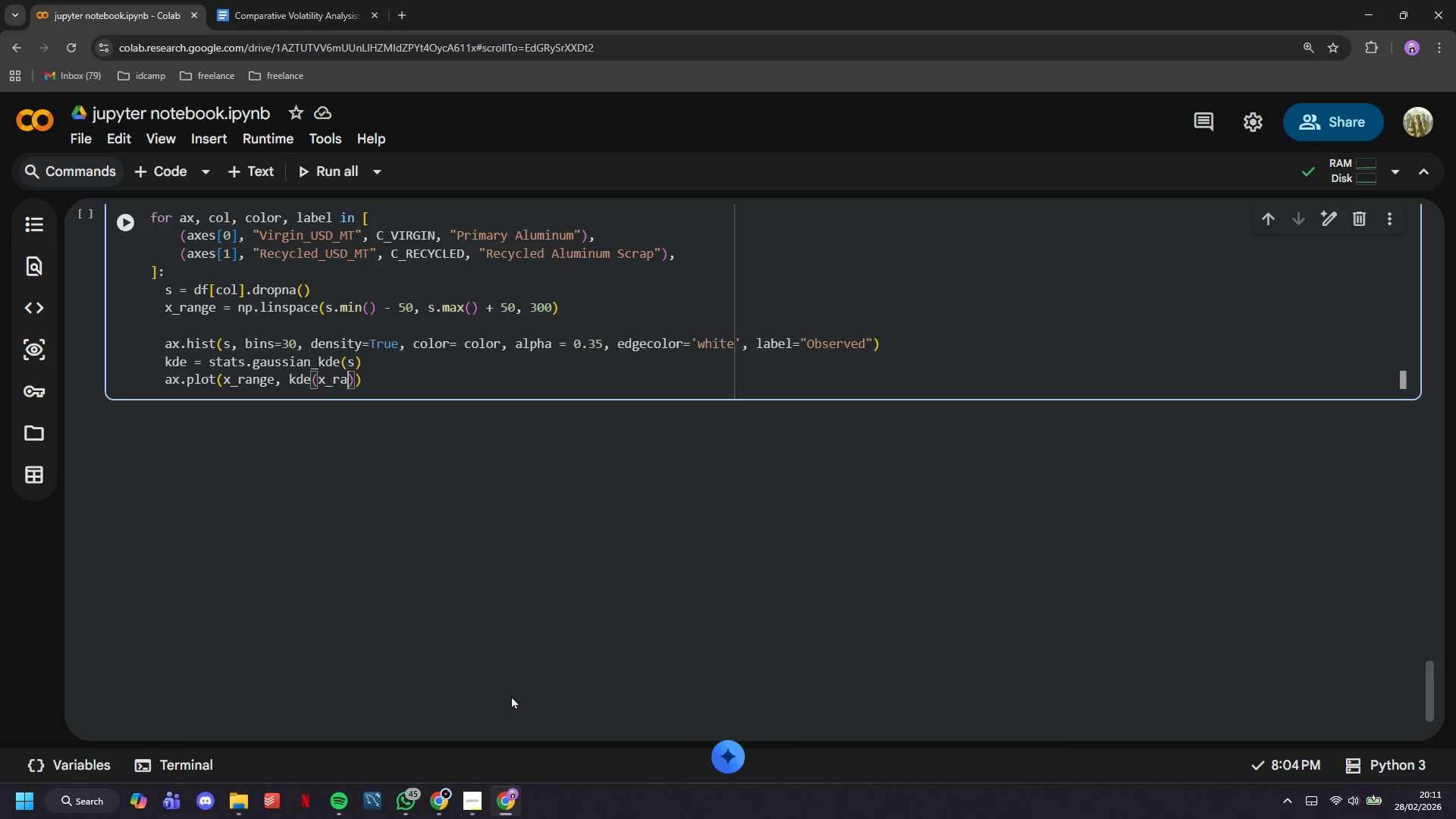 
key(ArrowRight)
 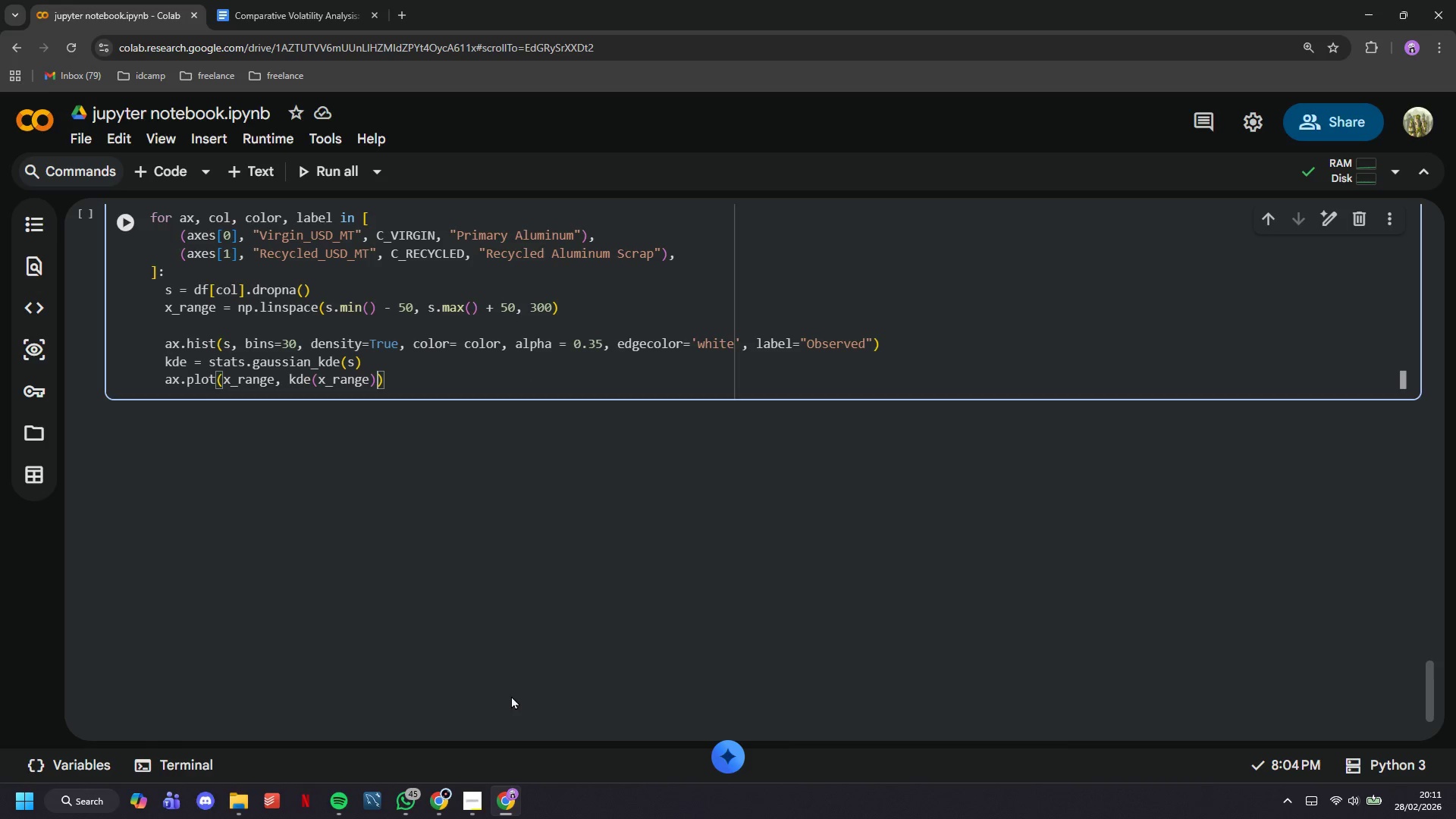 
type(, color=color, linewidth=2.2, label="KDE)
 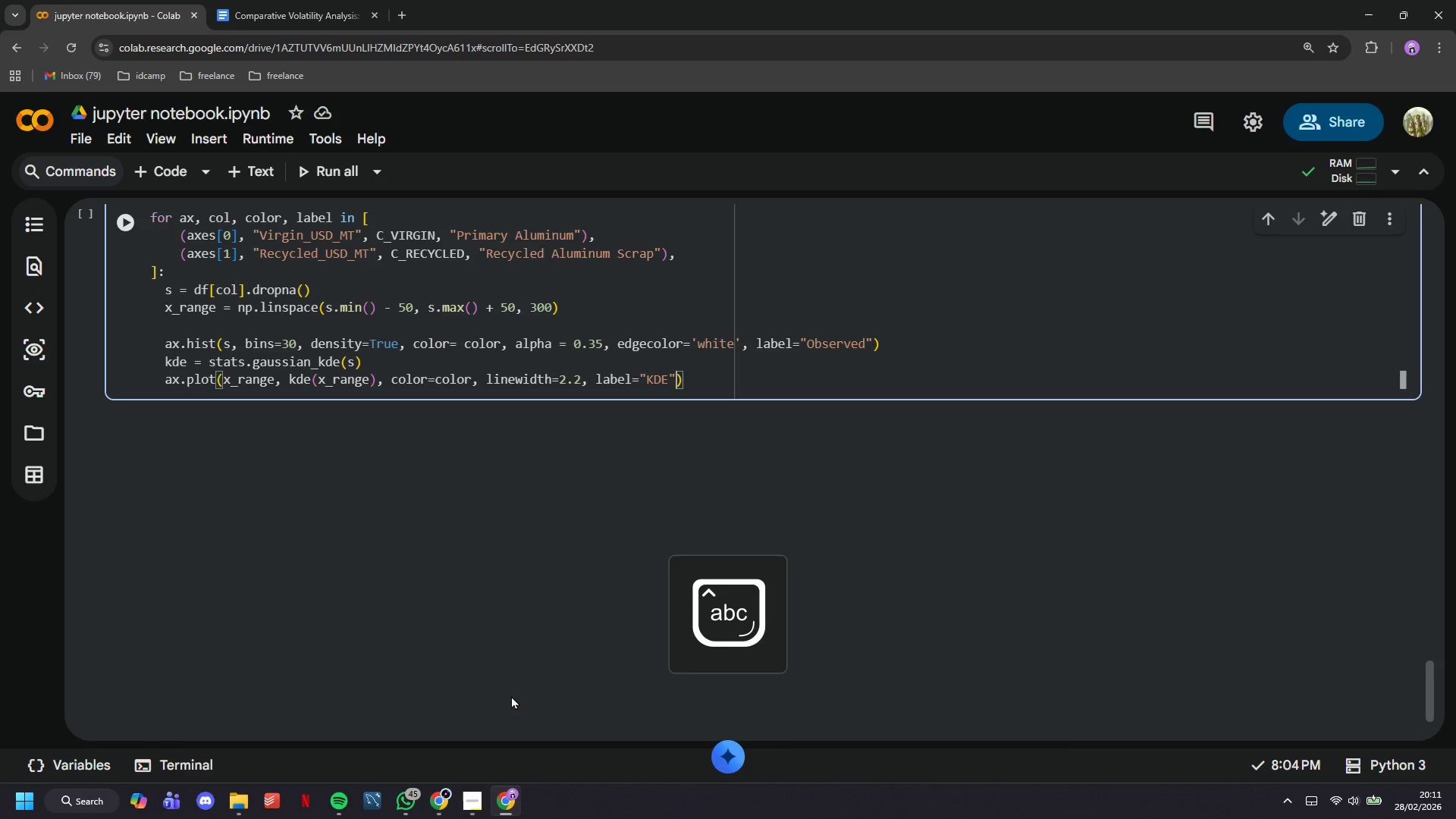 
 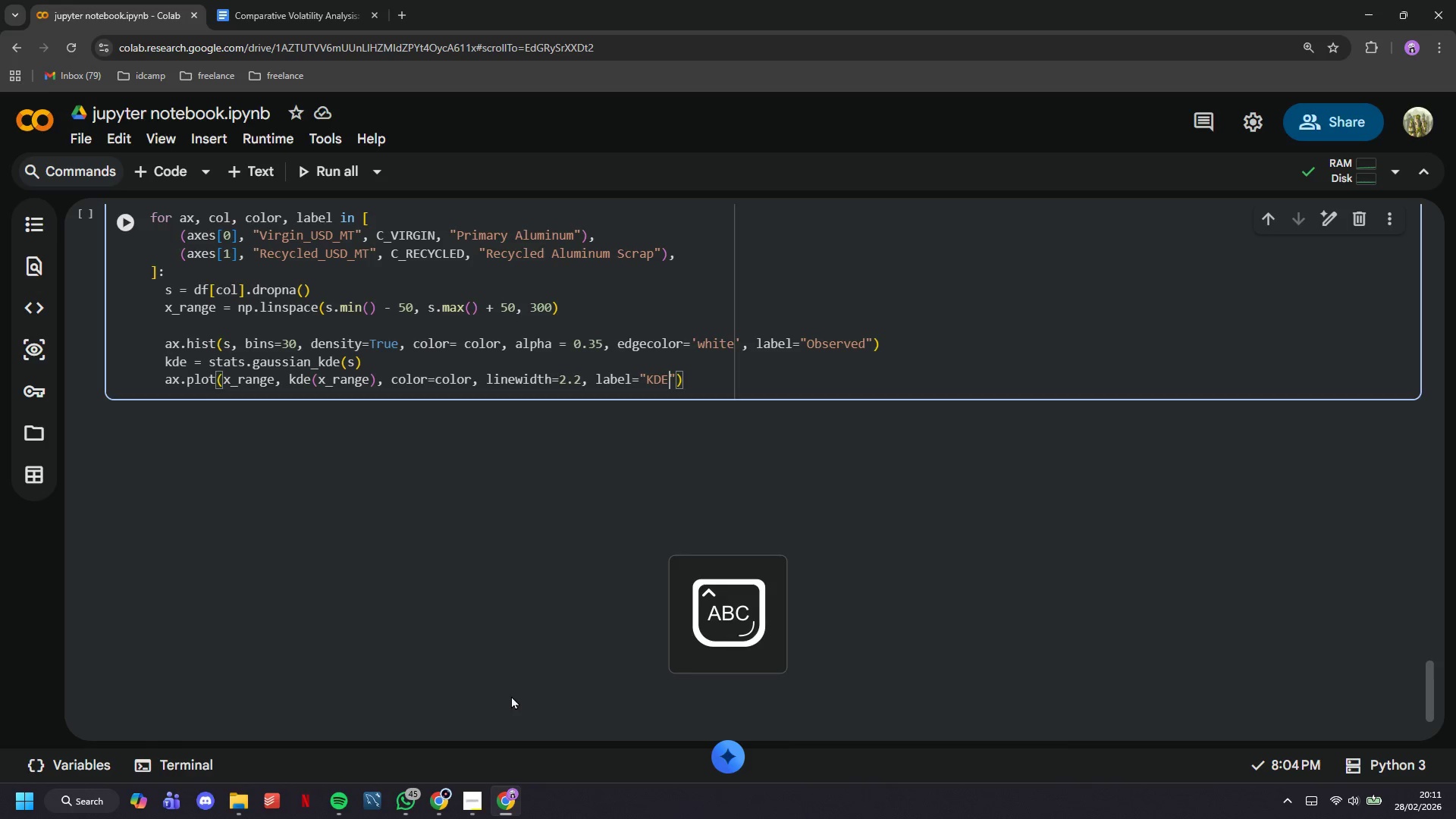 
key(ArrowRight)
 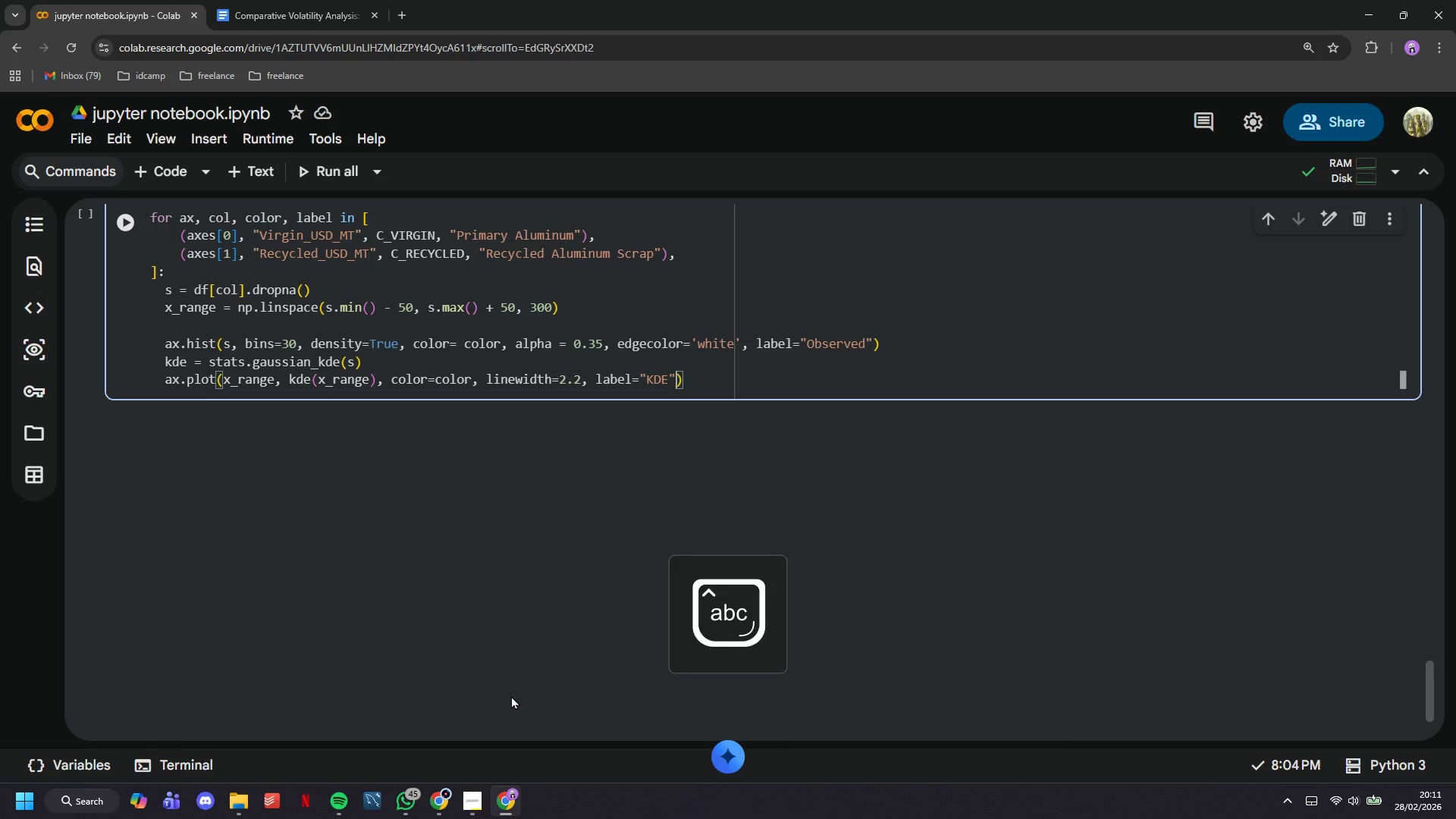 
key(ArrowRight)
 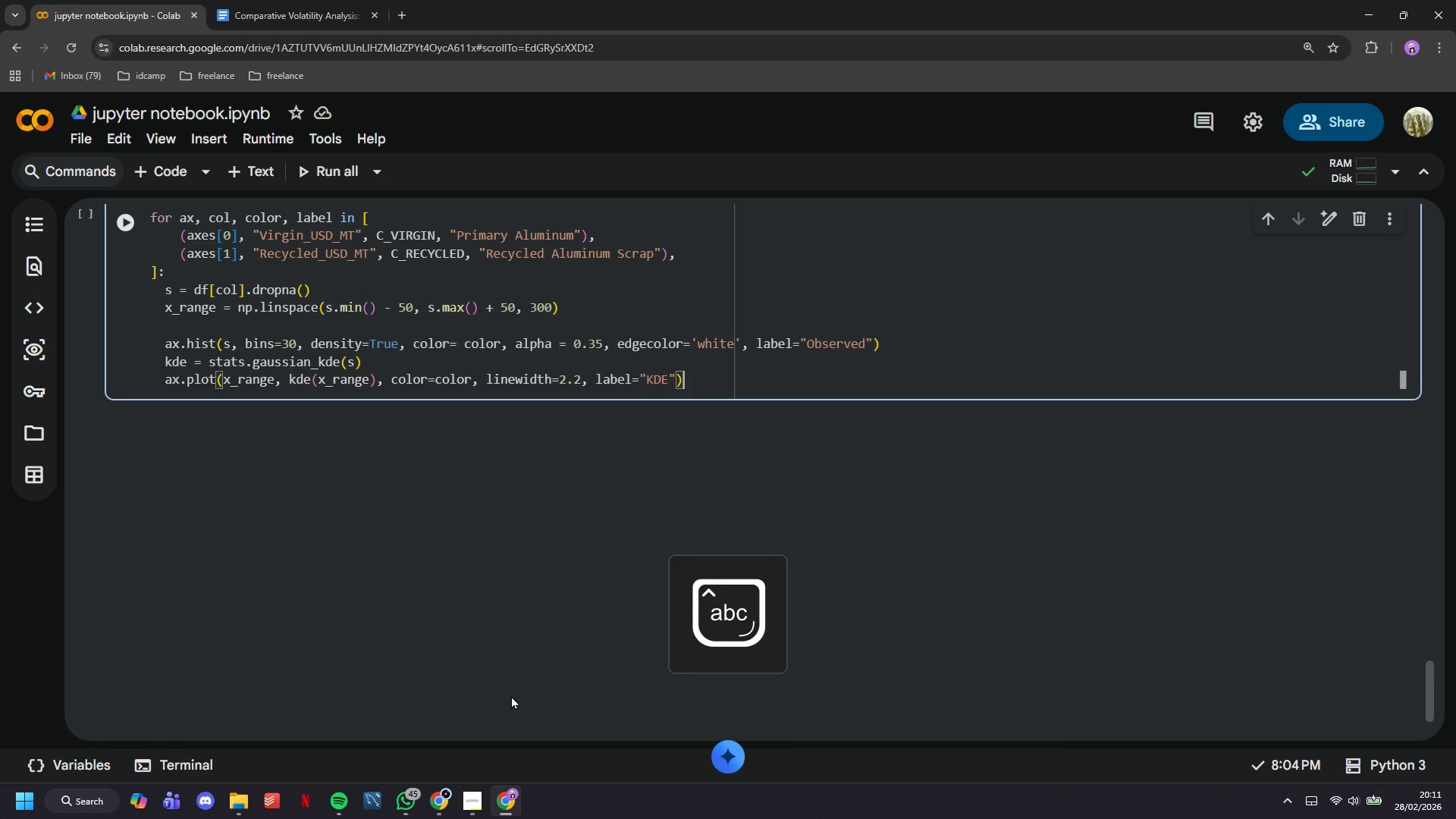 
key(Enter)
 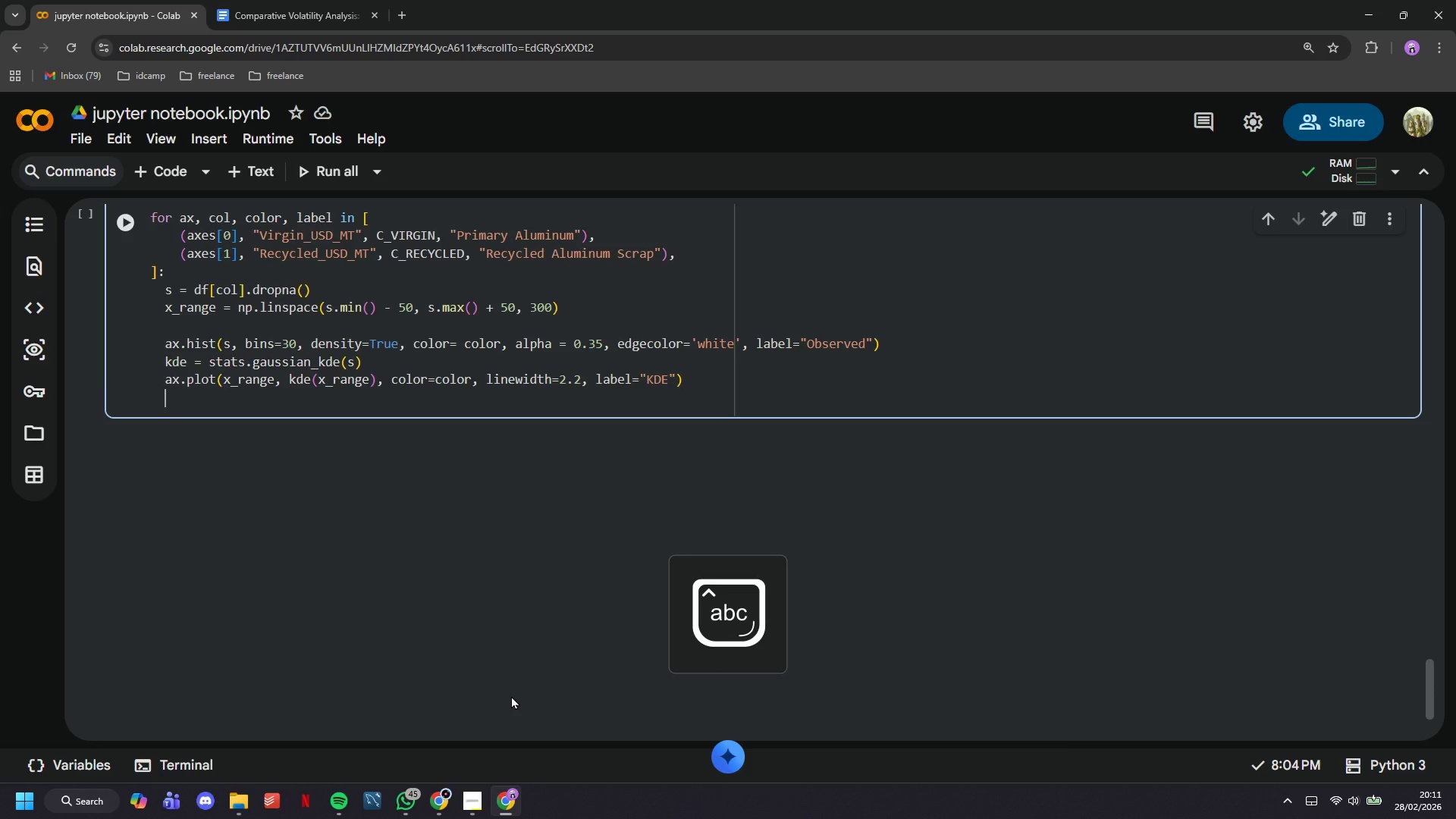 
type(ax.plot(x_range, stats.norm.pdf(x_range, sm)
key(Backspace)
type(.mean()
 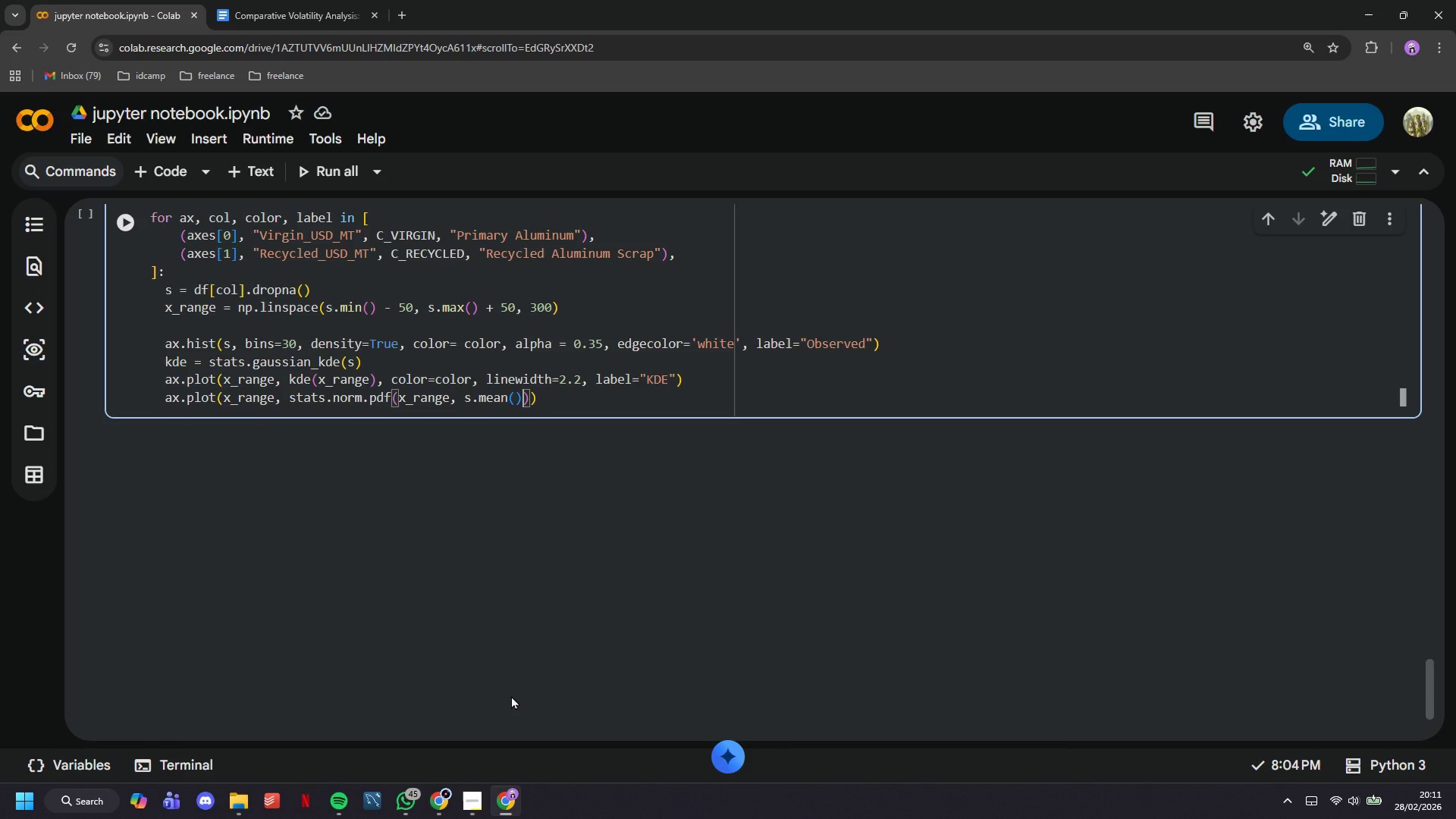 
 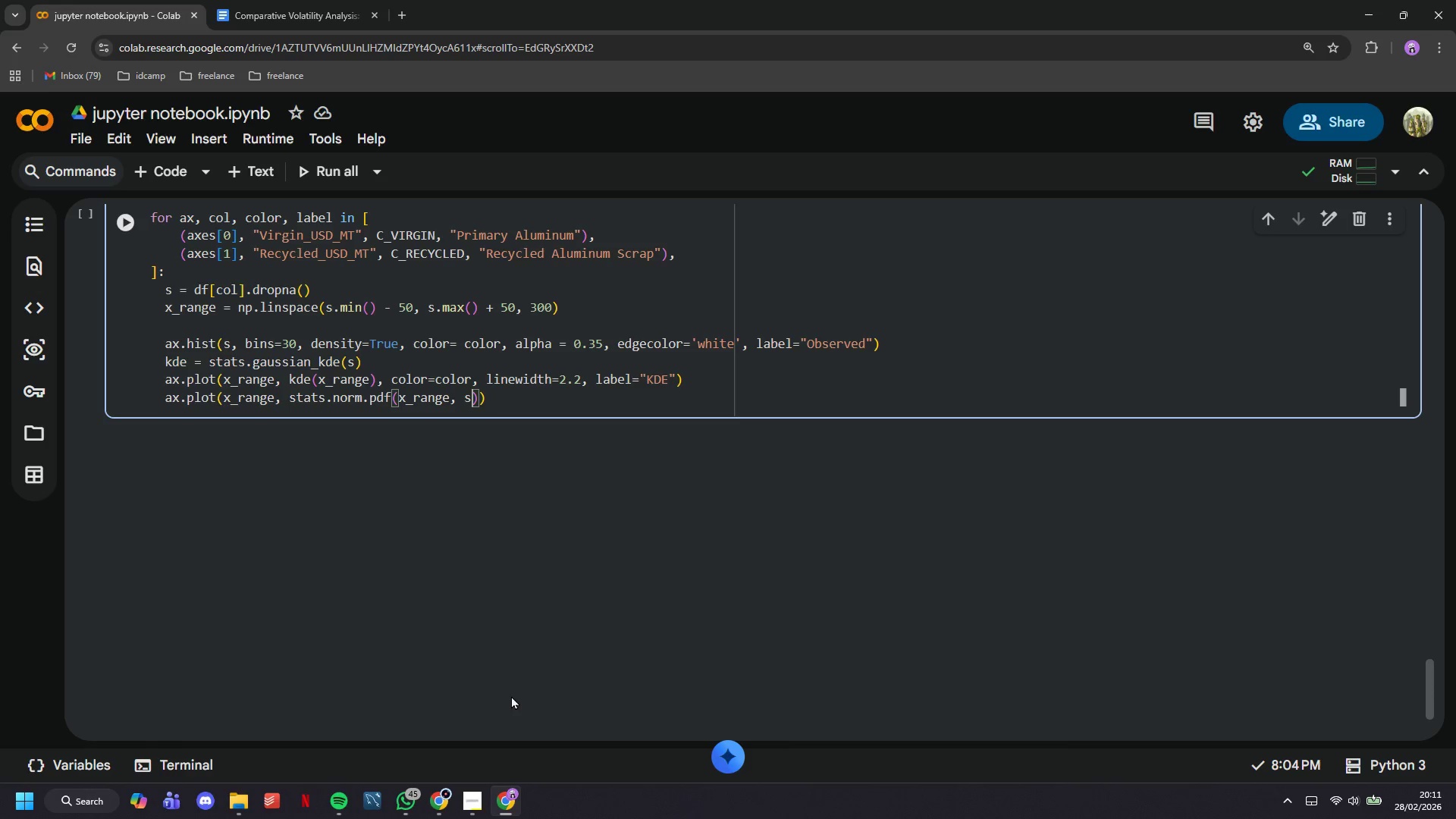 
key(ArrowRight)
 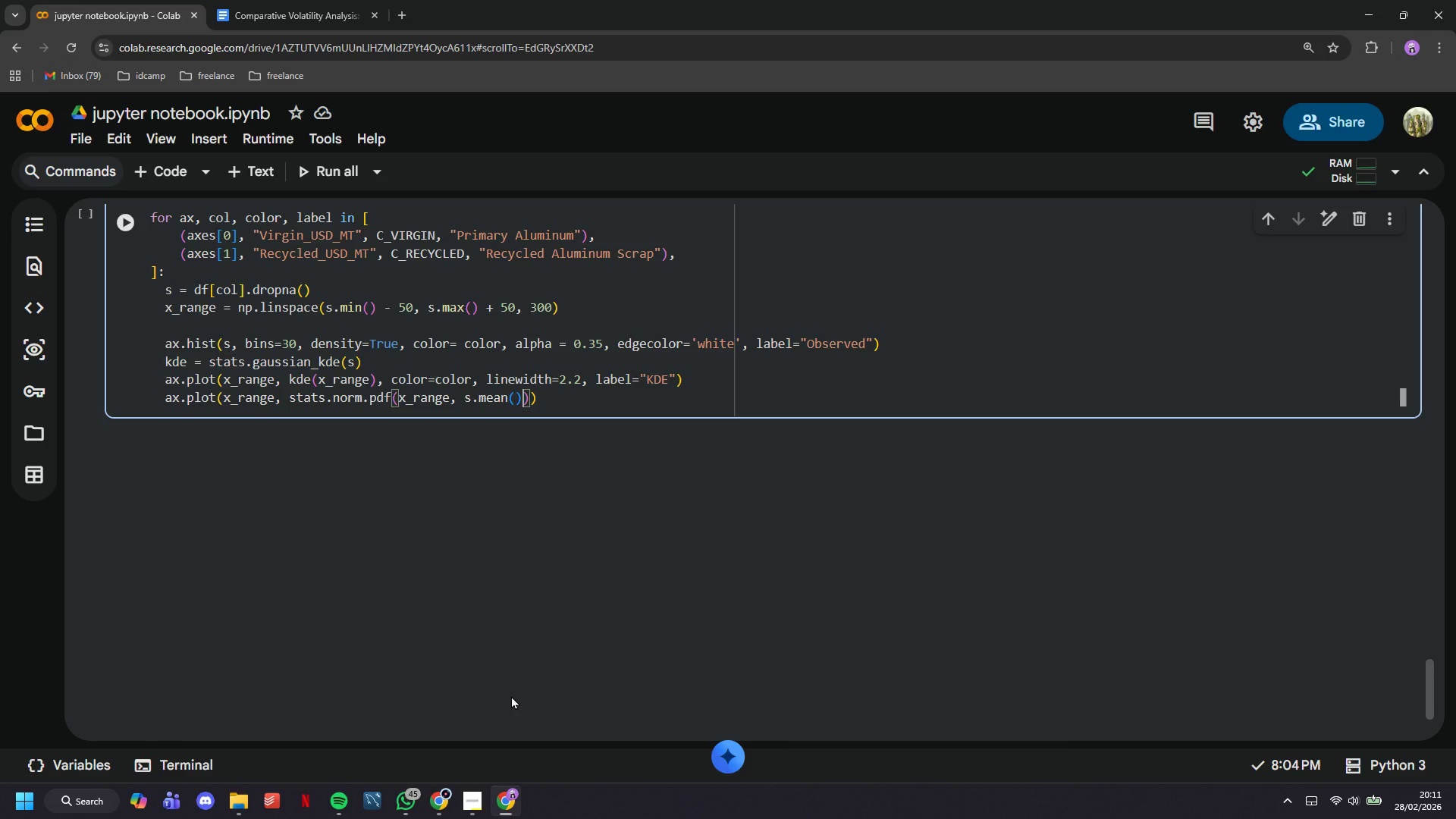 
type(.)
key(Backspace)
type(, s.std()
 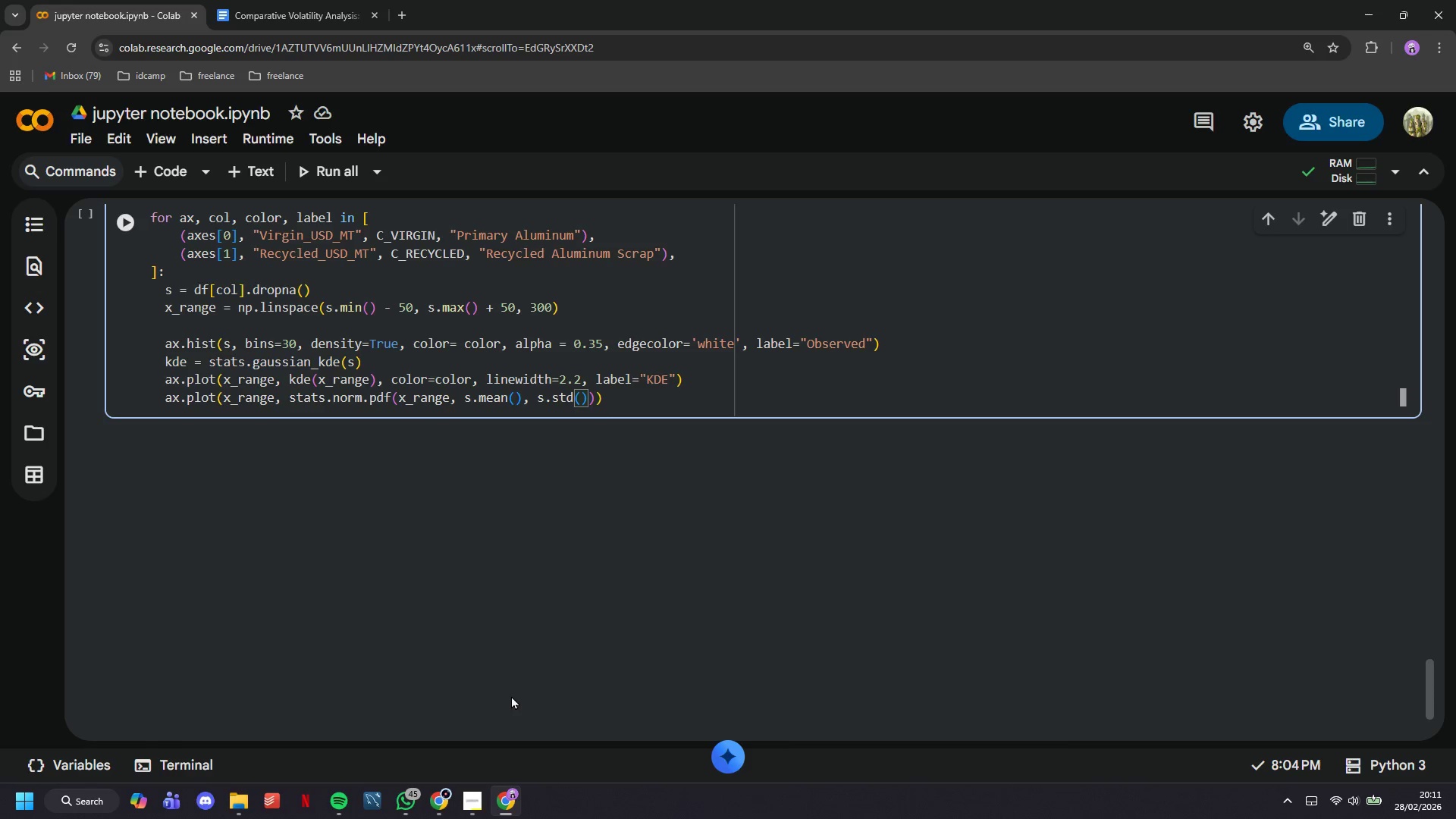 
key(ArrowRight)
 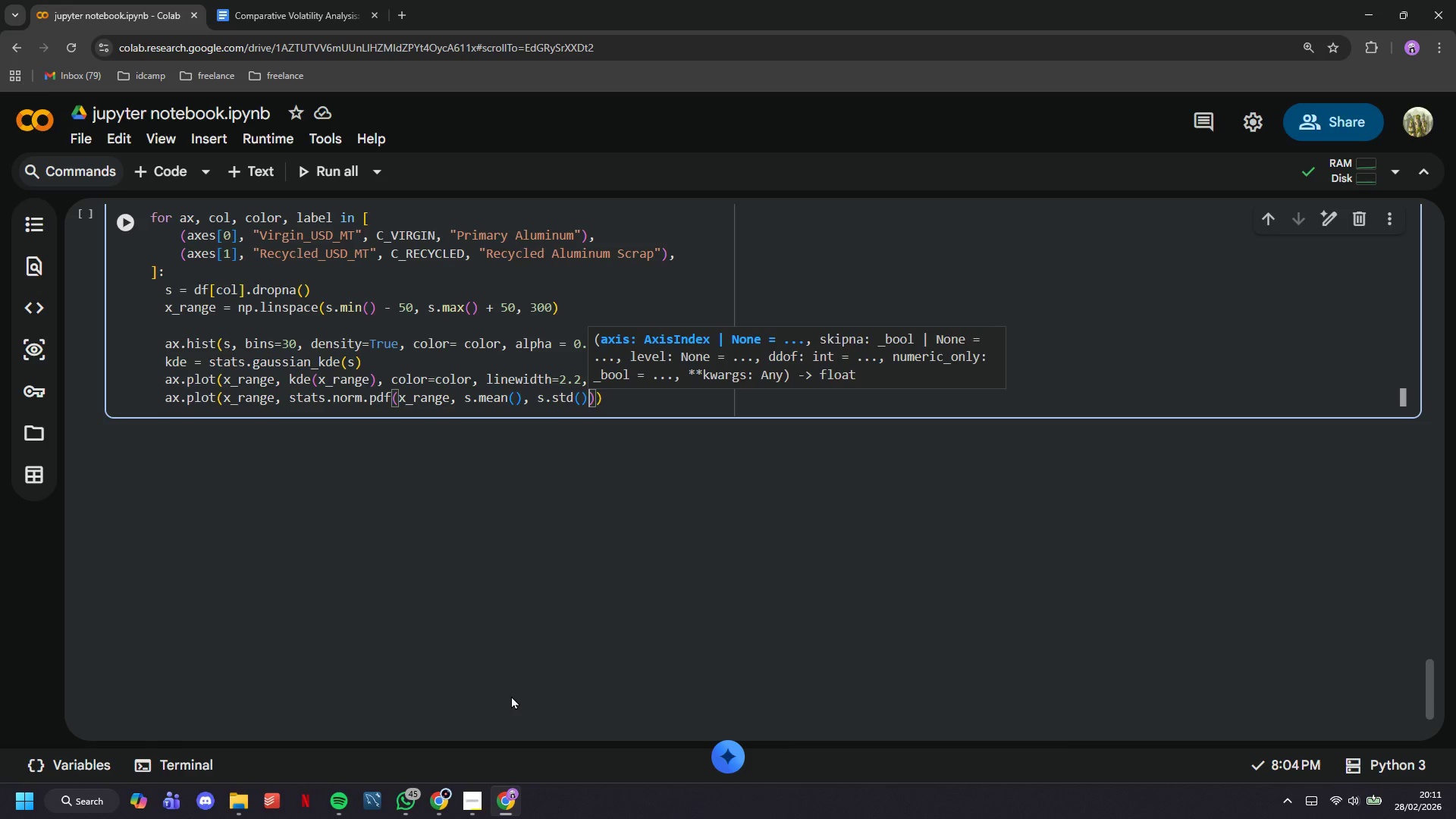 
key(ArrowRight)
 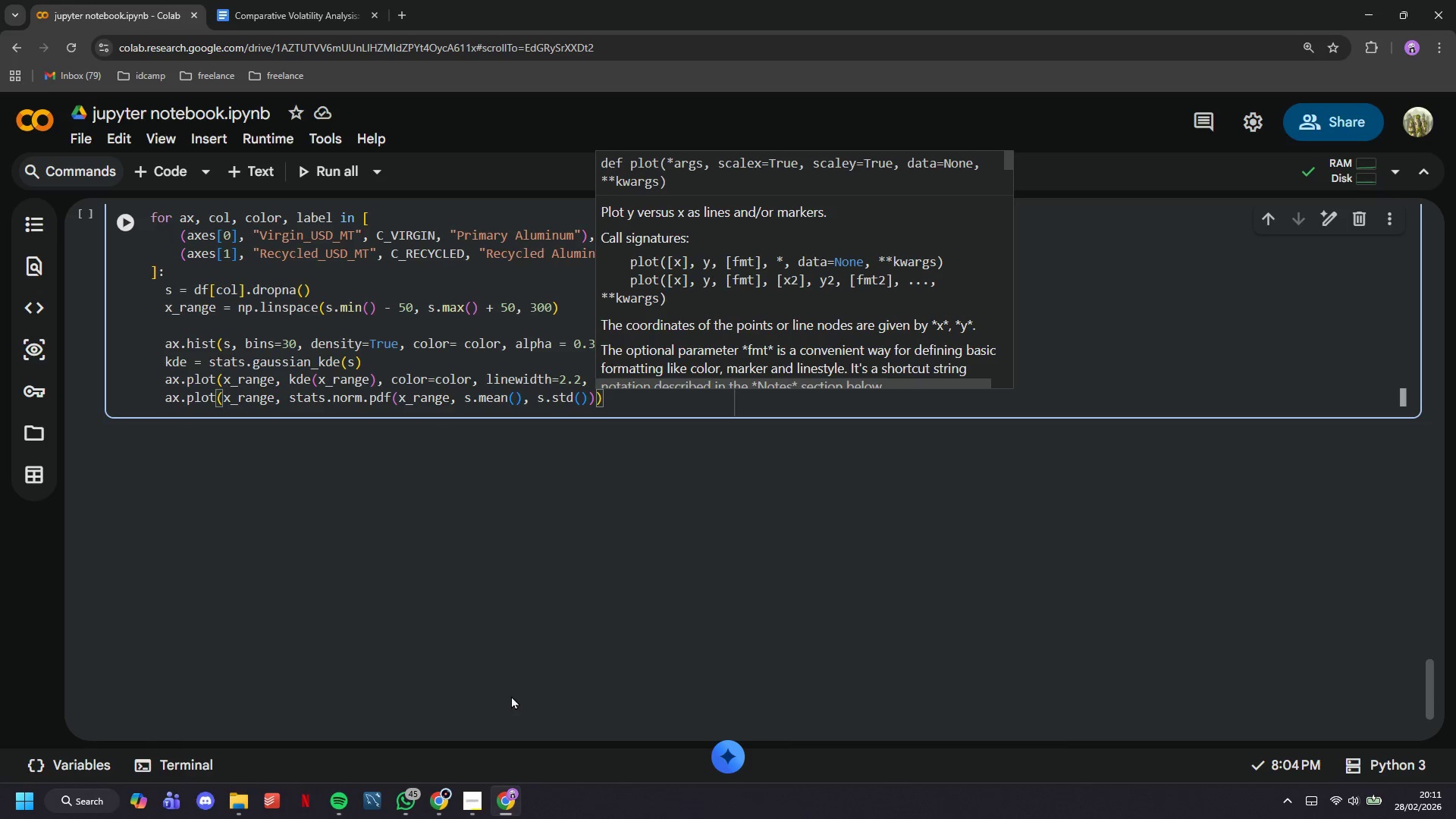 
key(Comma)
 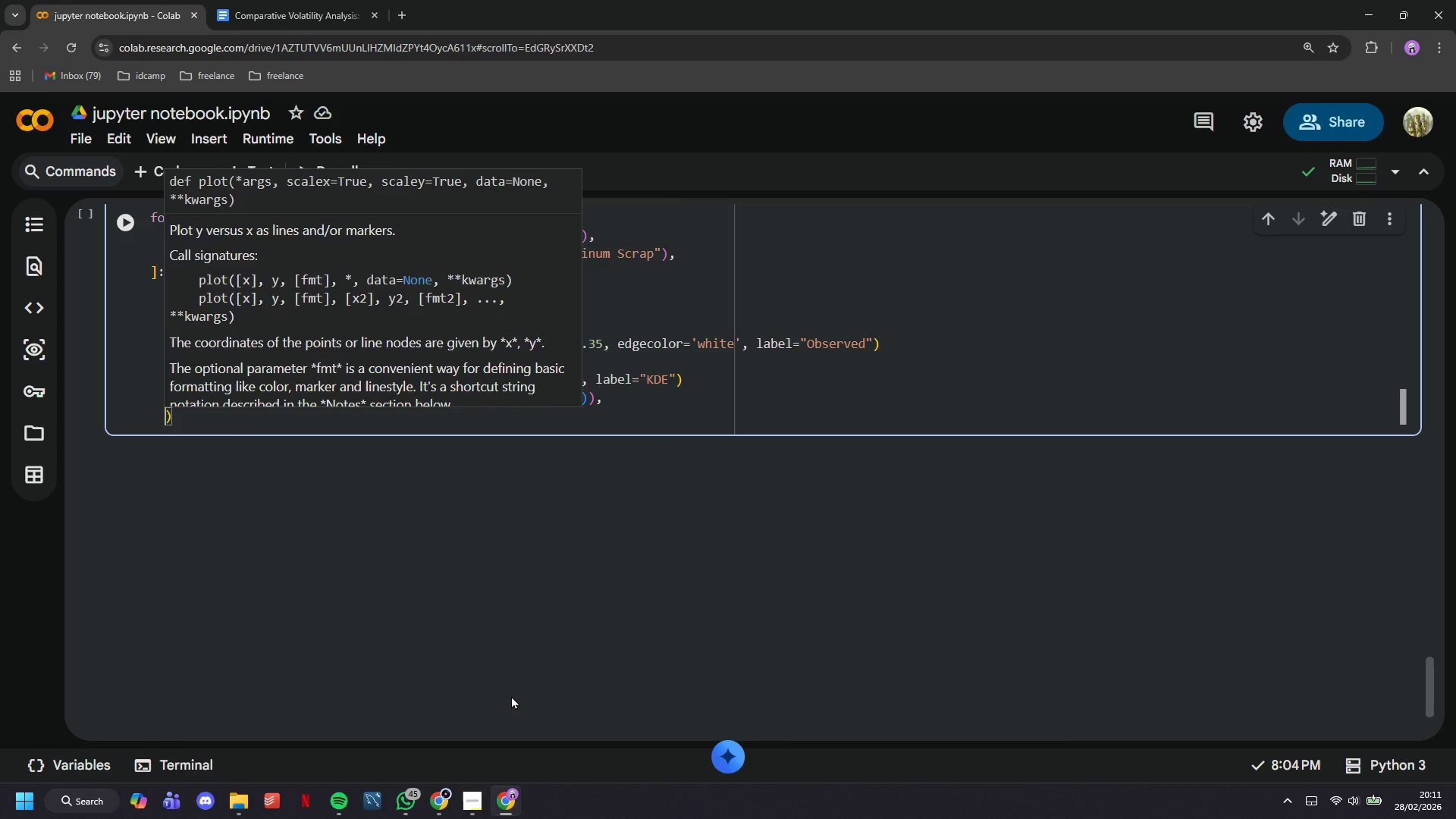 
key(Enter)
 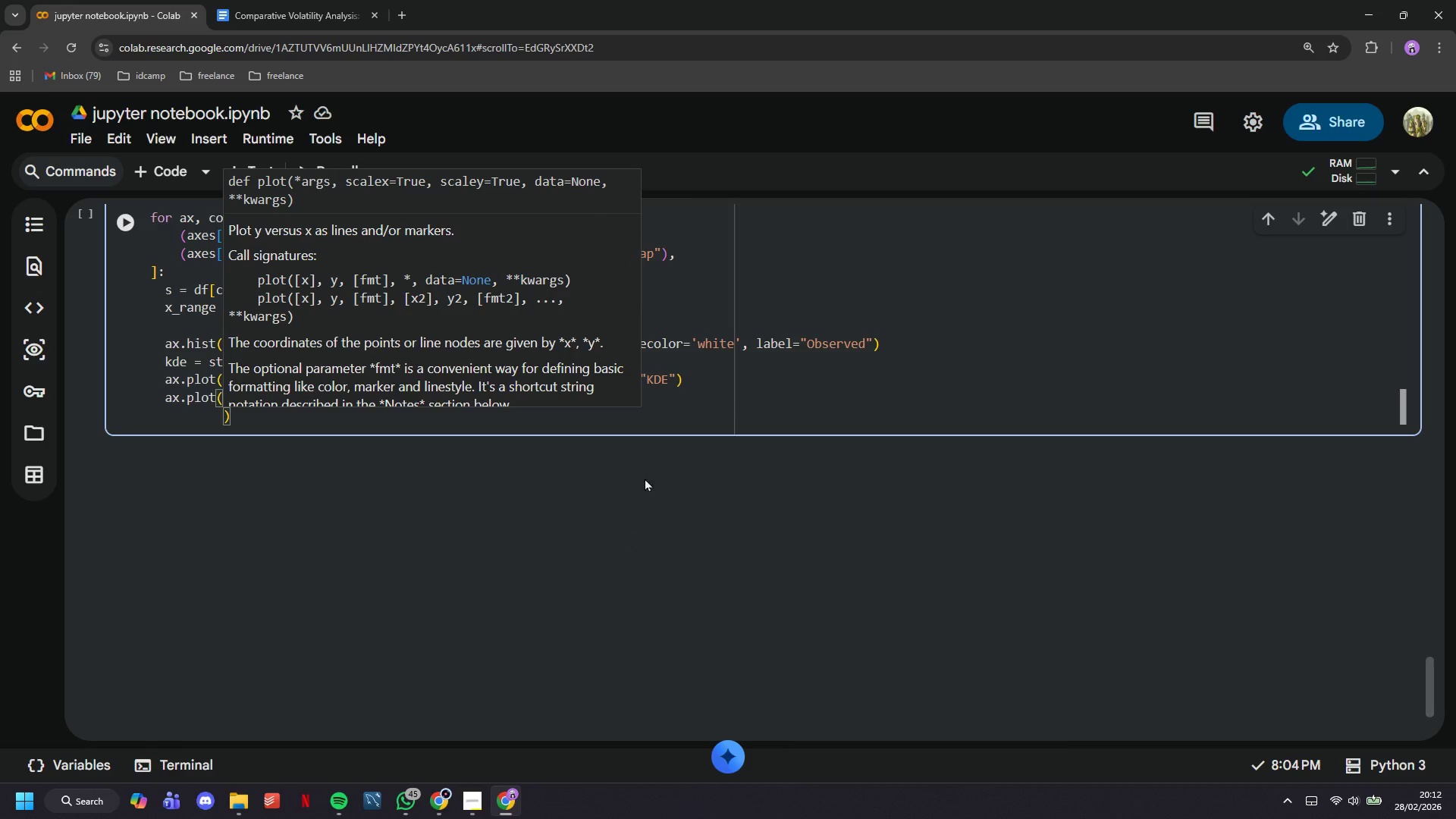 
type(color = colorm )
key(Backspace)
key(Backspace)
type(, )
 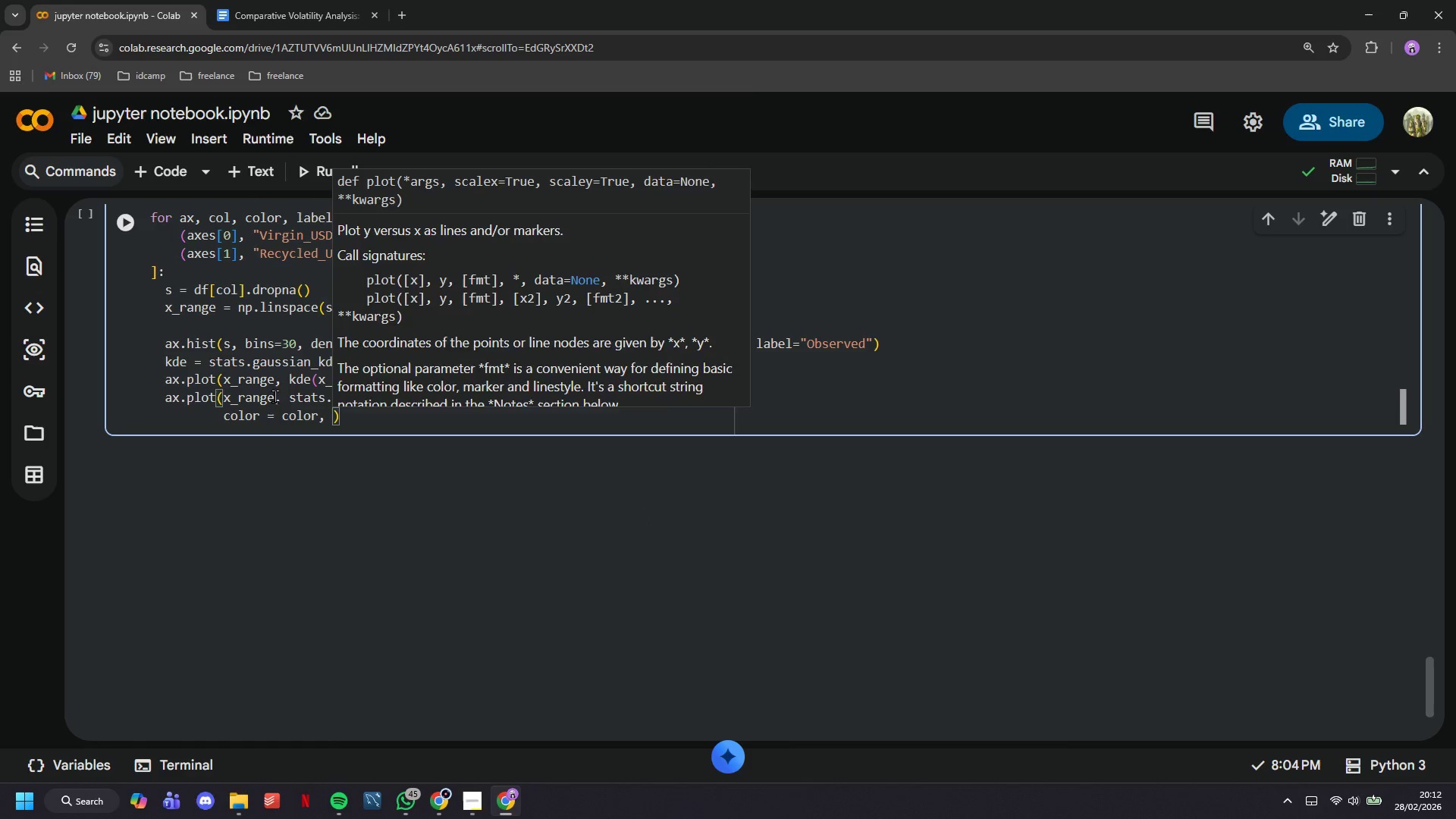 
left_click([264, 378])
 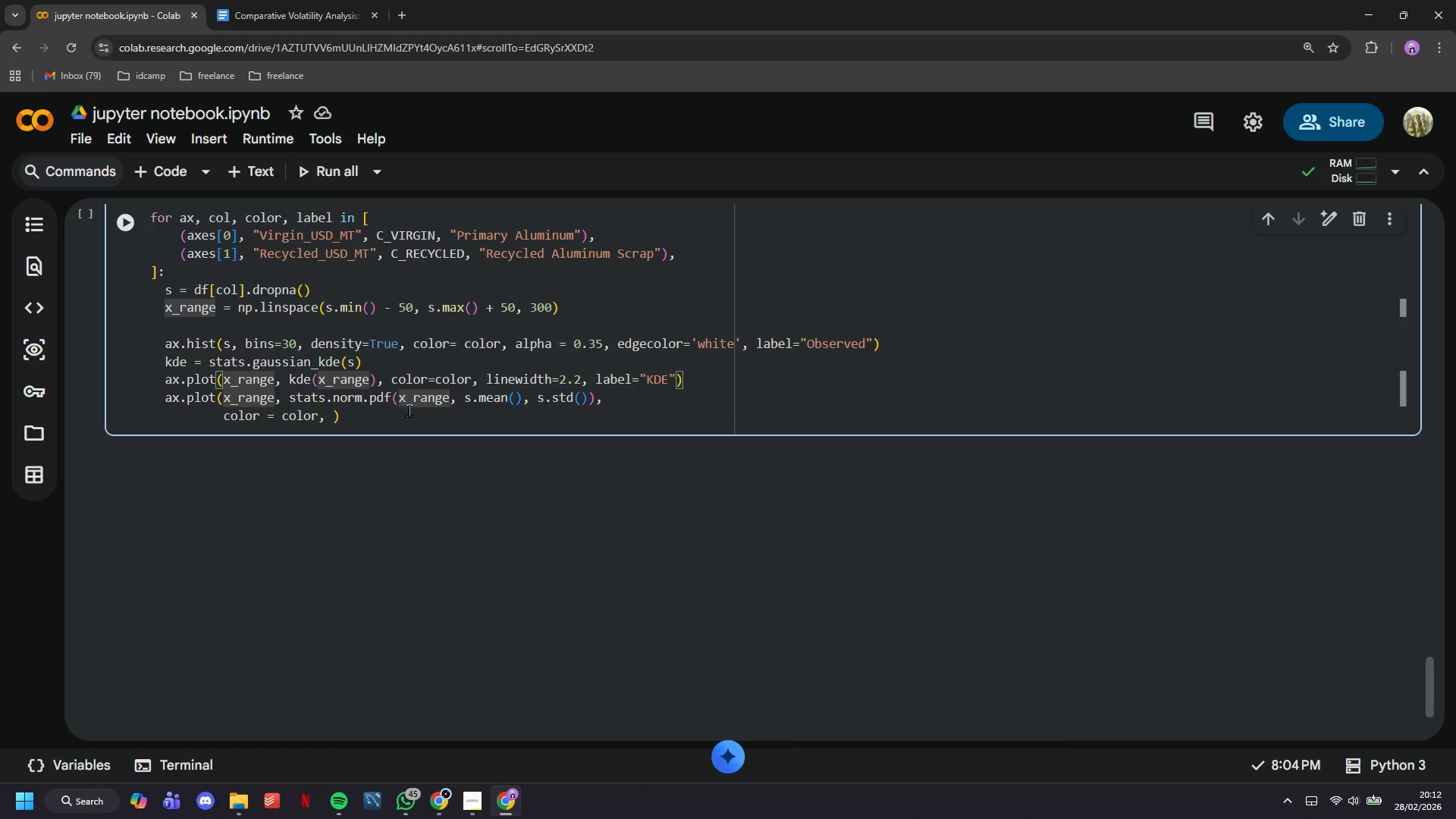 
left_click_drag(start_coordinate=[411, 413], to_coordinate=[434, 422])
 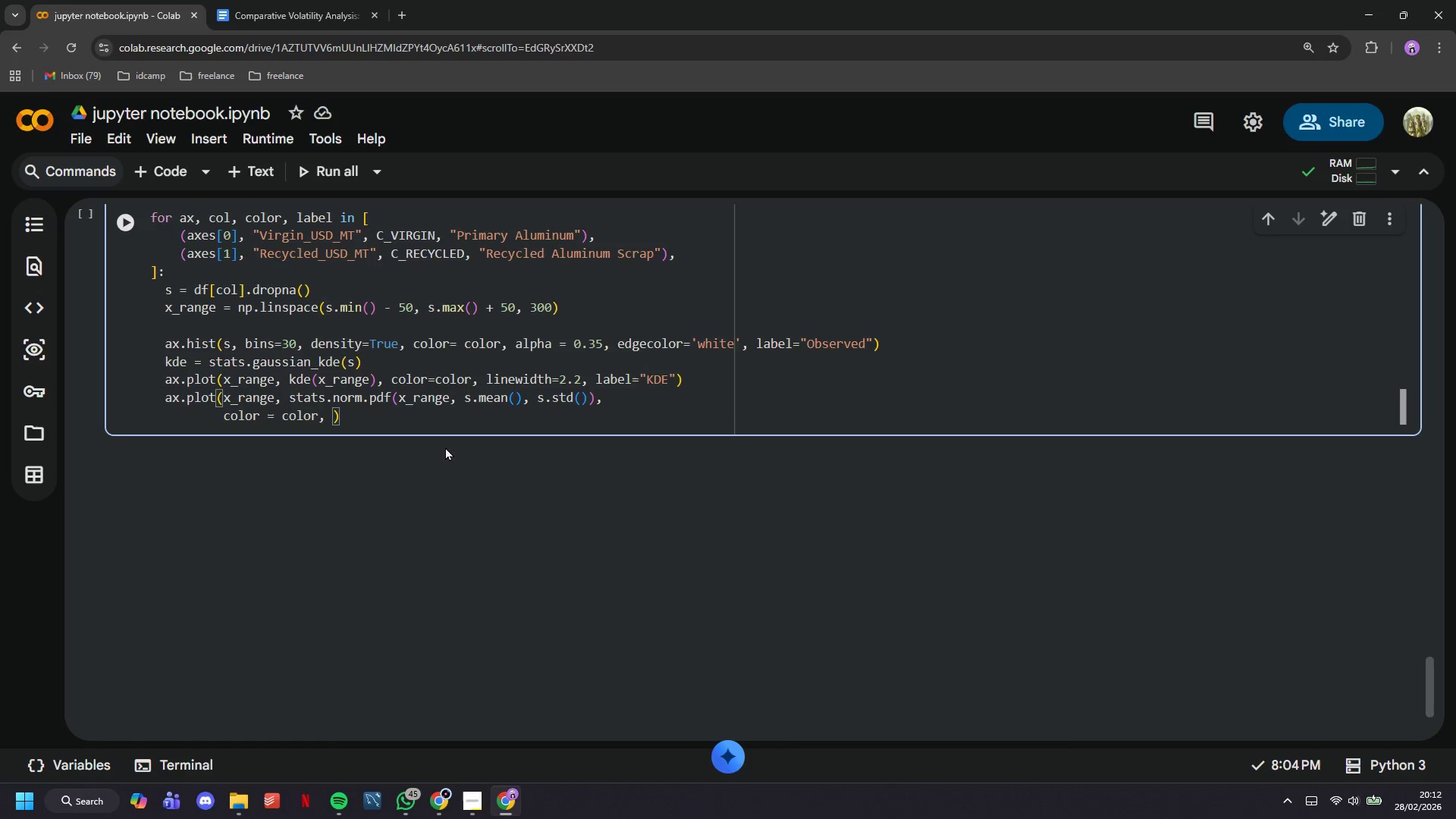 
key(ArrowLeft)
 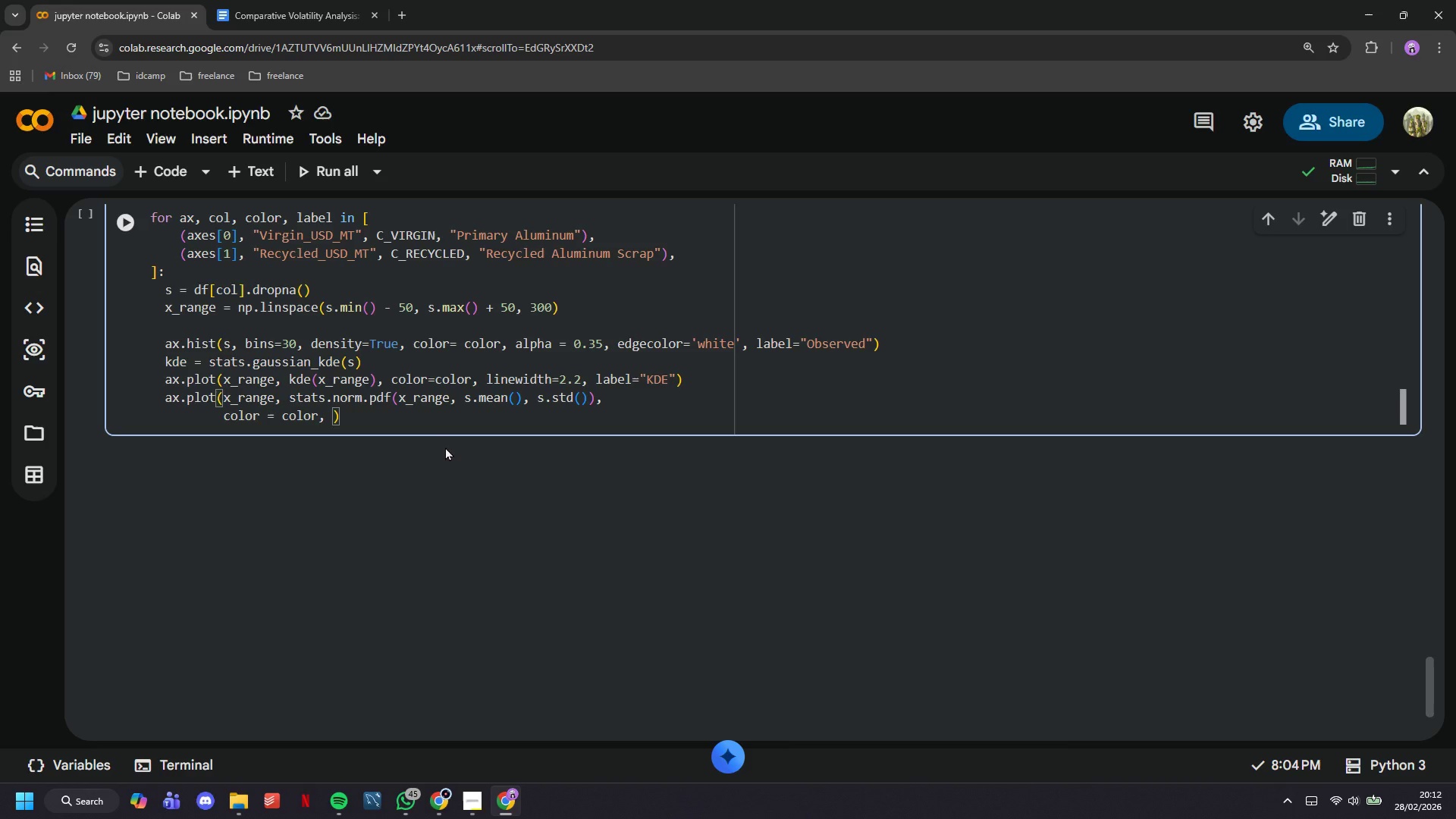 
wait(7.45)
 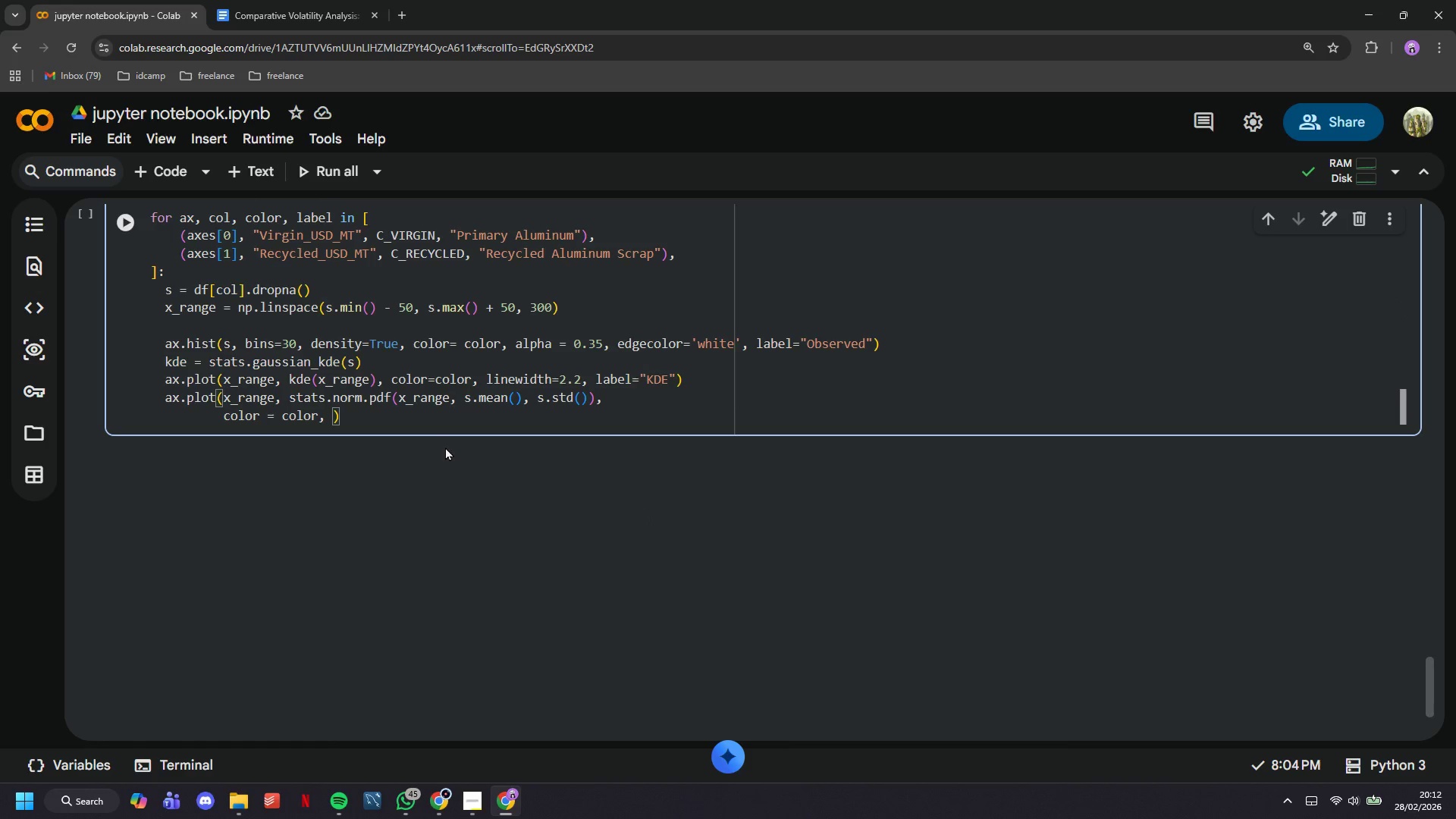 
type(linewidth=2.2, label="KDE)
 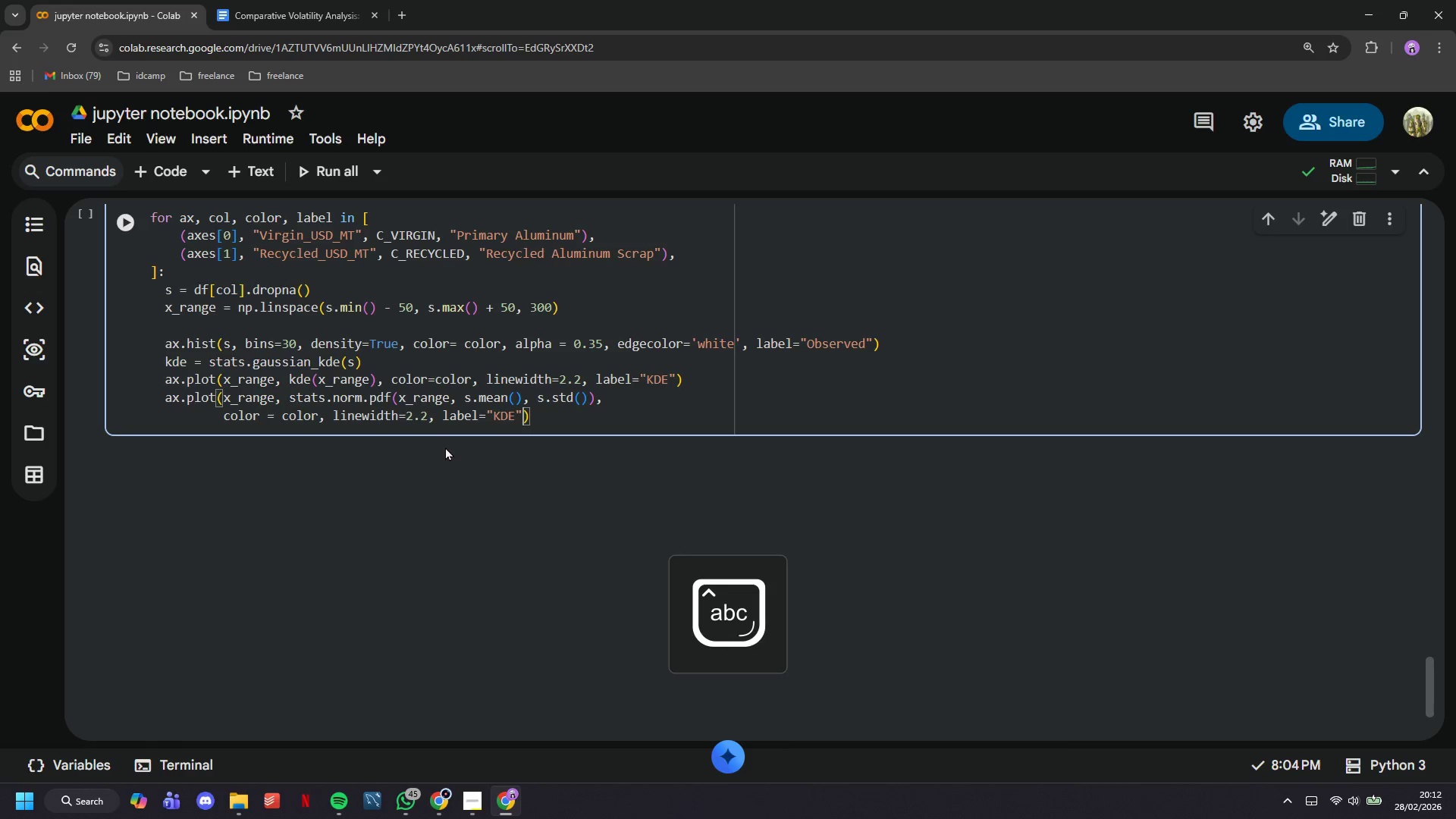 
key(ArrowRight)
 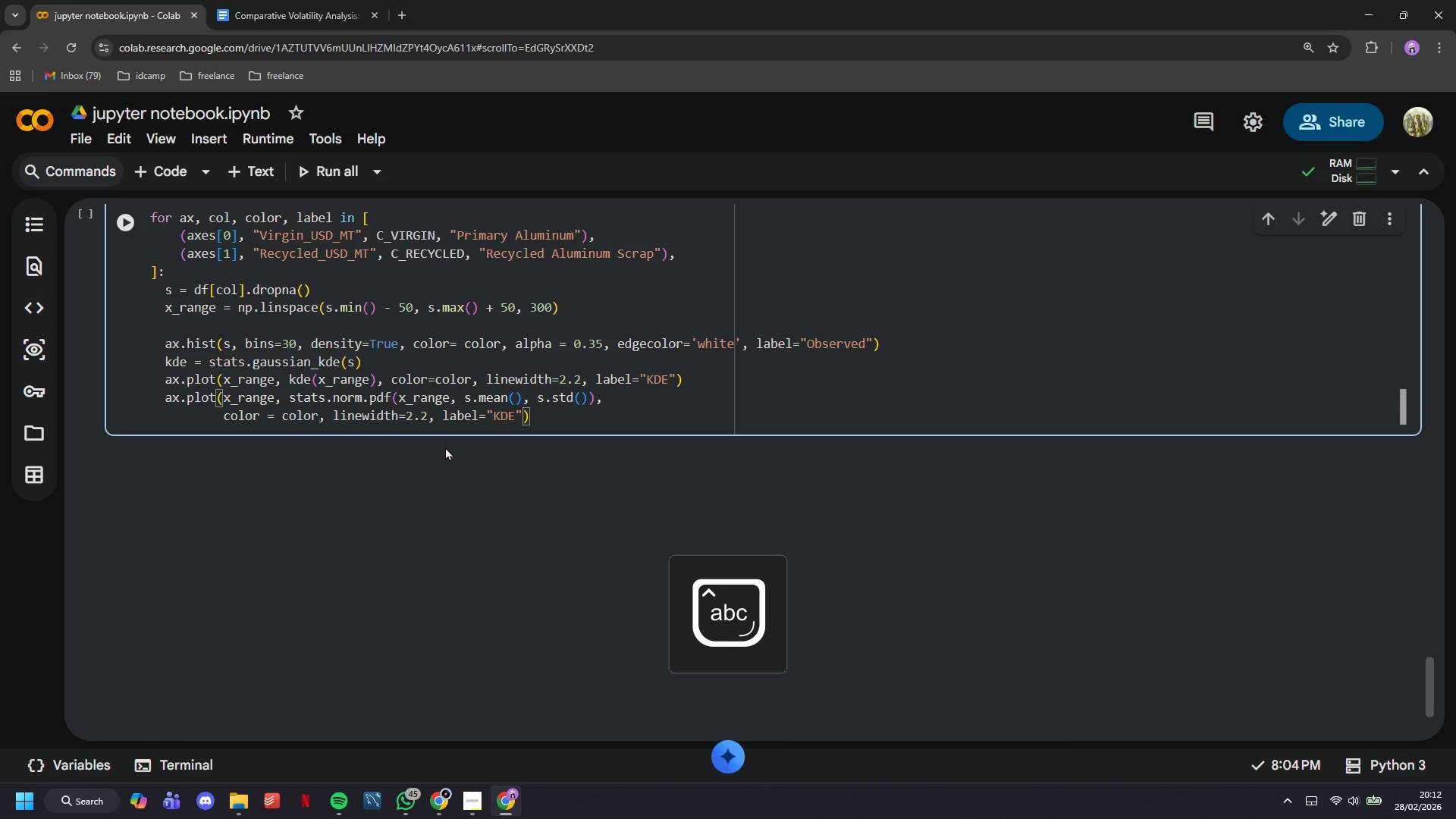 
key(ArrowRight)
 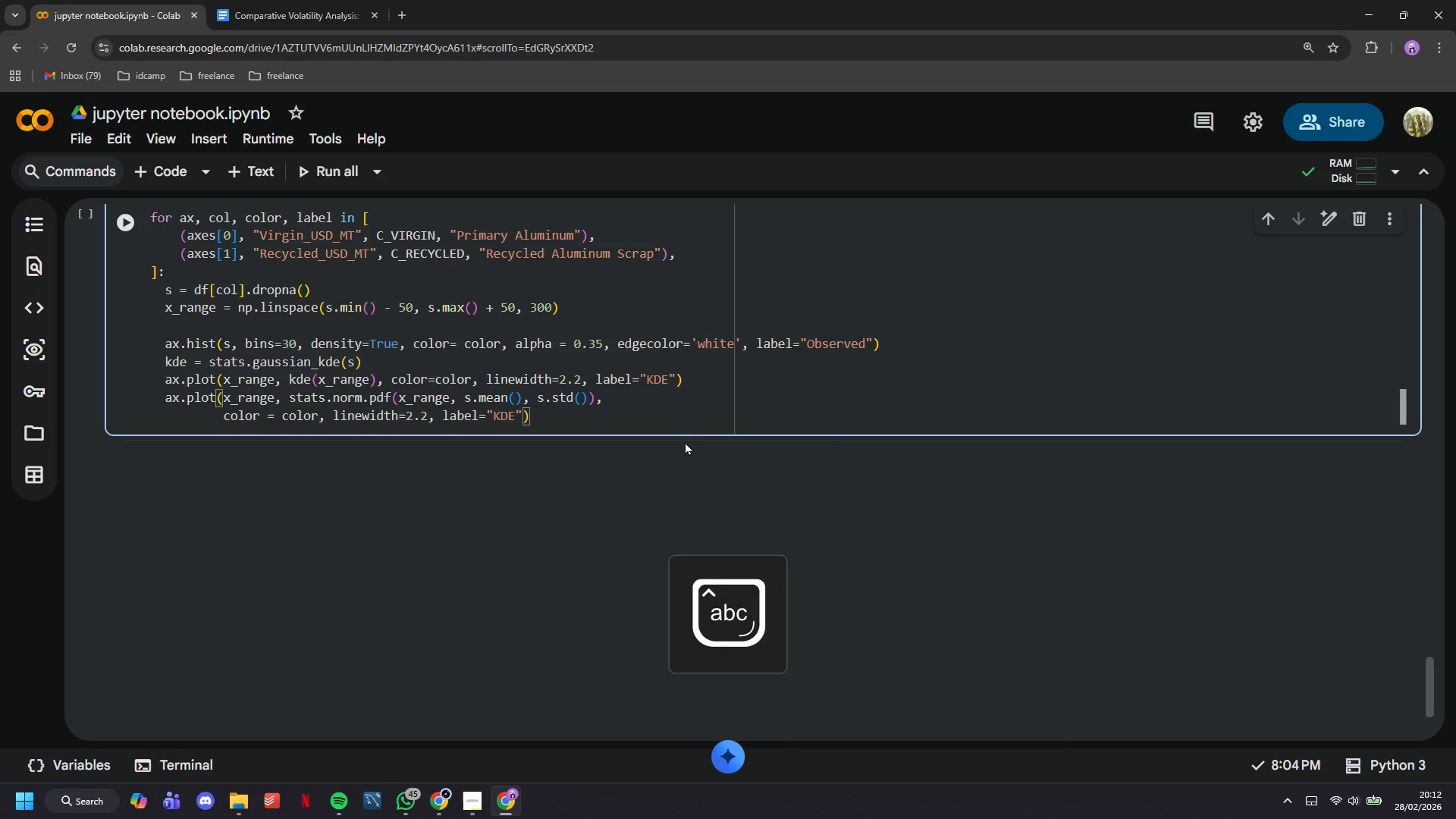 
key(Enter)
 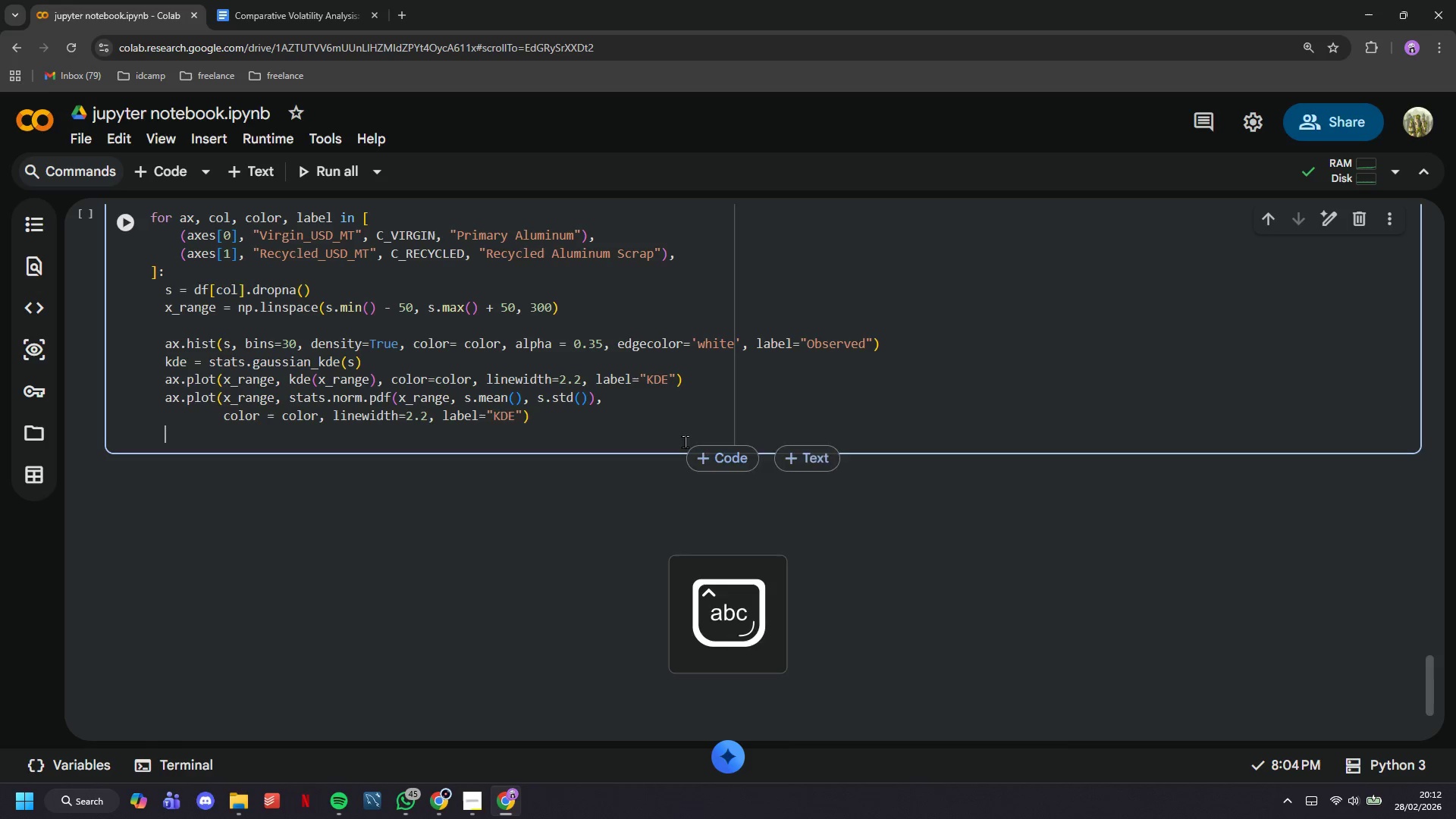 
type(ax.plot(x_rangem)
key(Backspace)
type(, )
 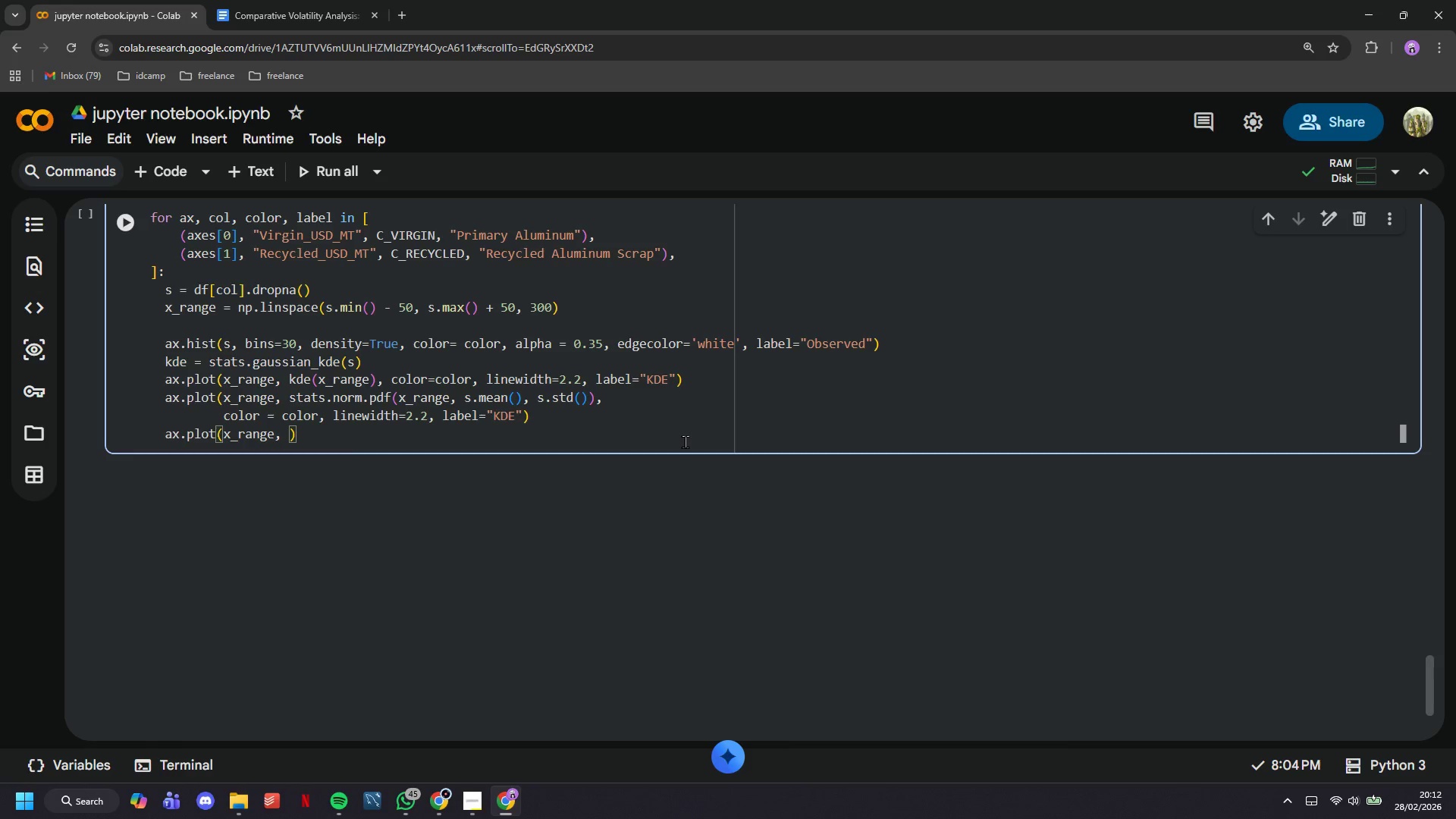 
type(stats.norm.pdf(x_range, s,)
key(Backspace)
type(.mean()
 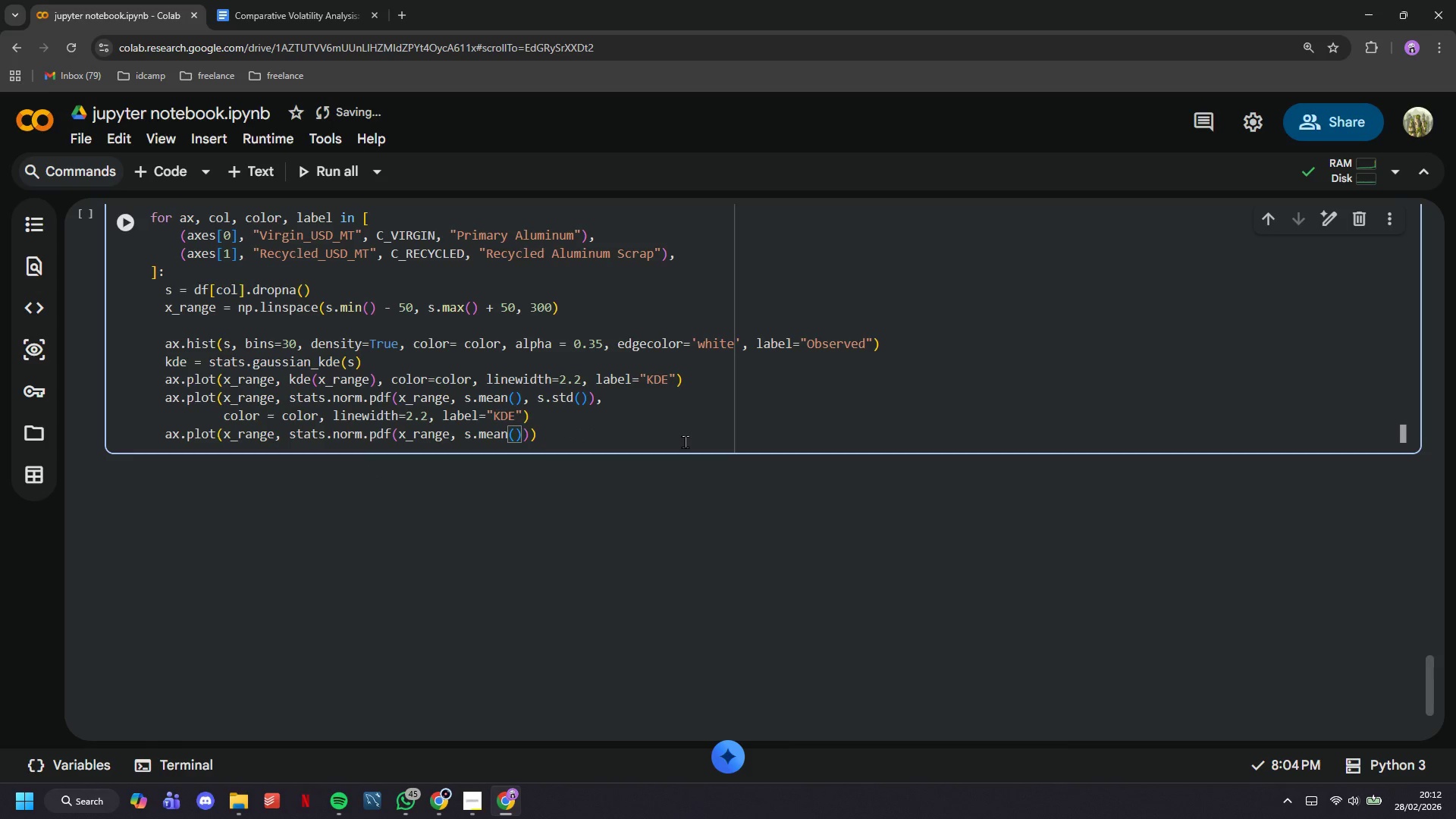 
key(ArrowRight)
 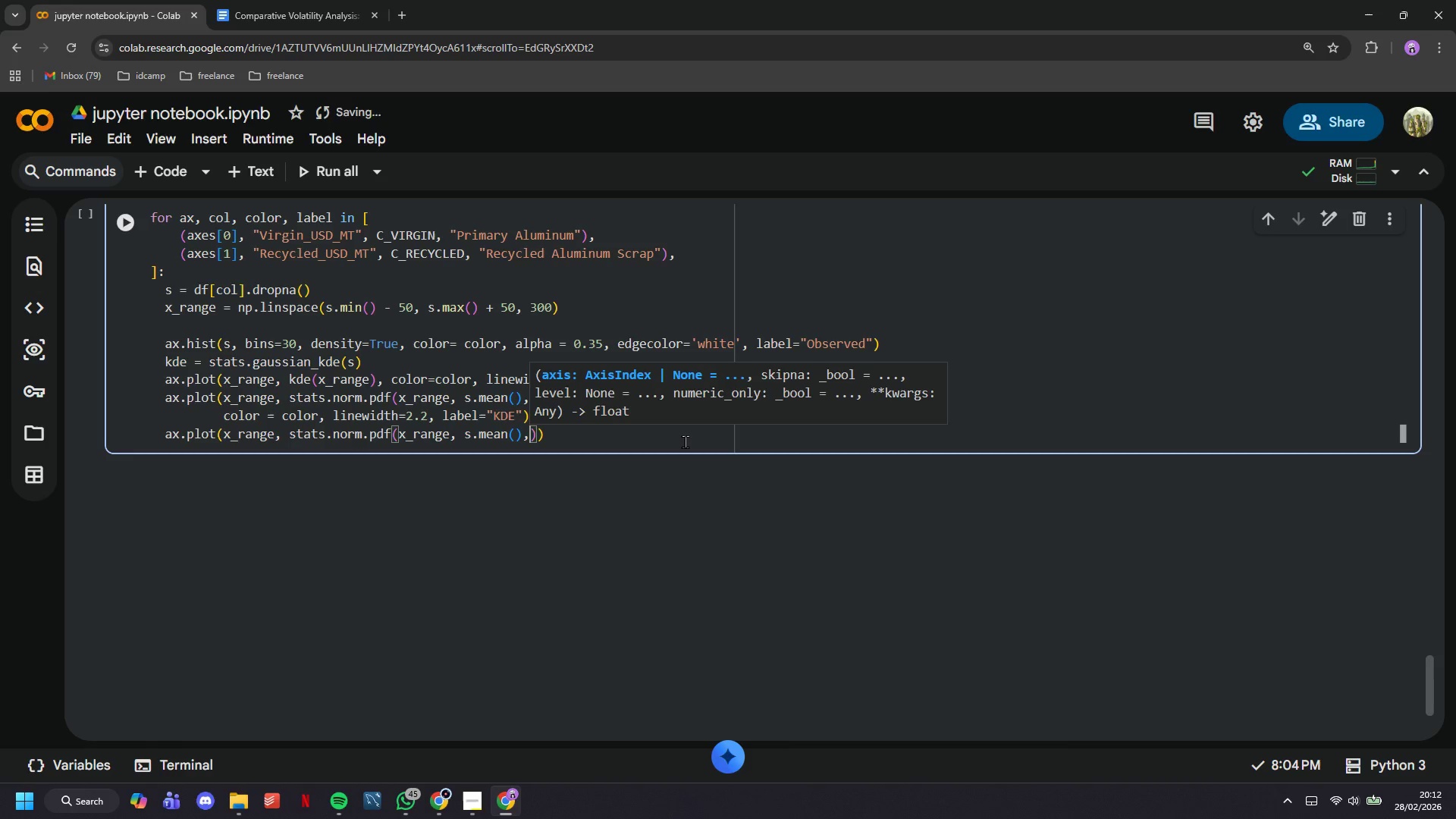 
type(, s.sts)
key(Backspace)
type(d()
 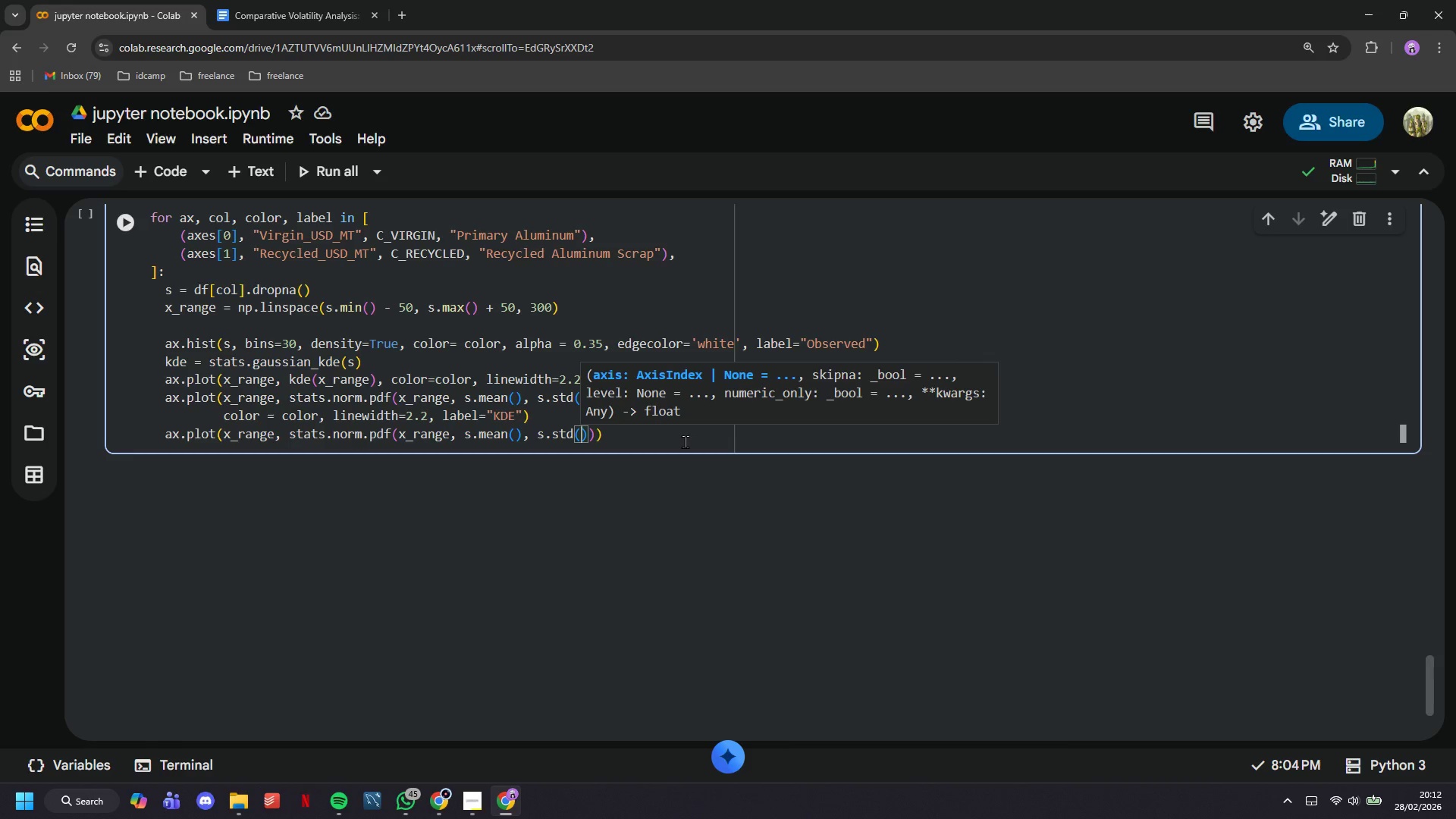 
key(ArrowRight)
 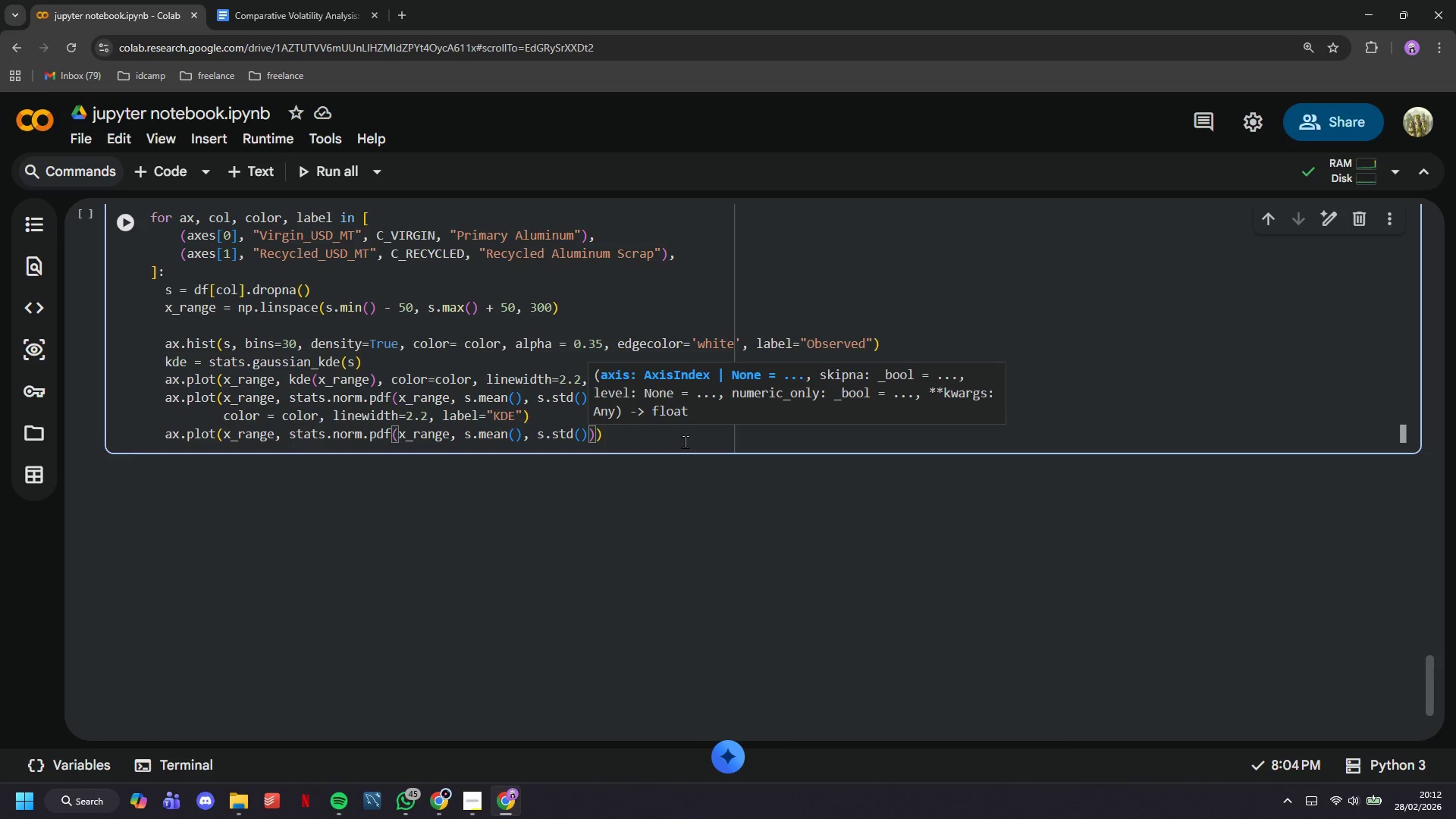 
key(ArrowRight)
 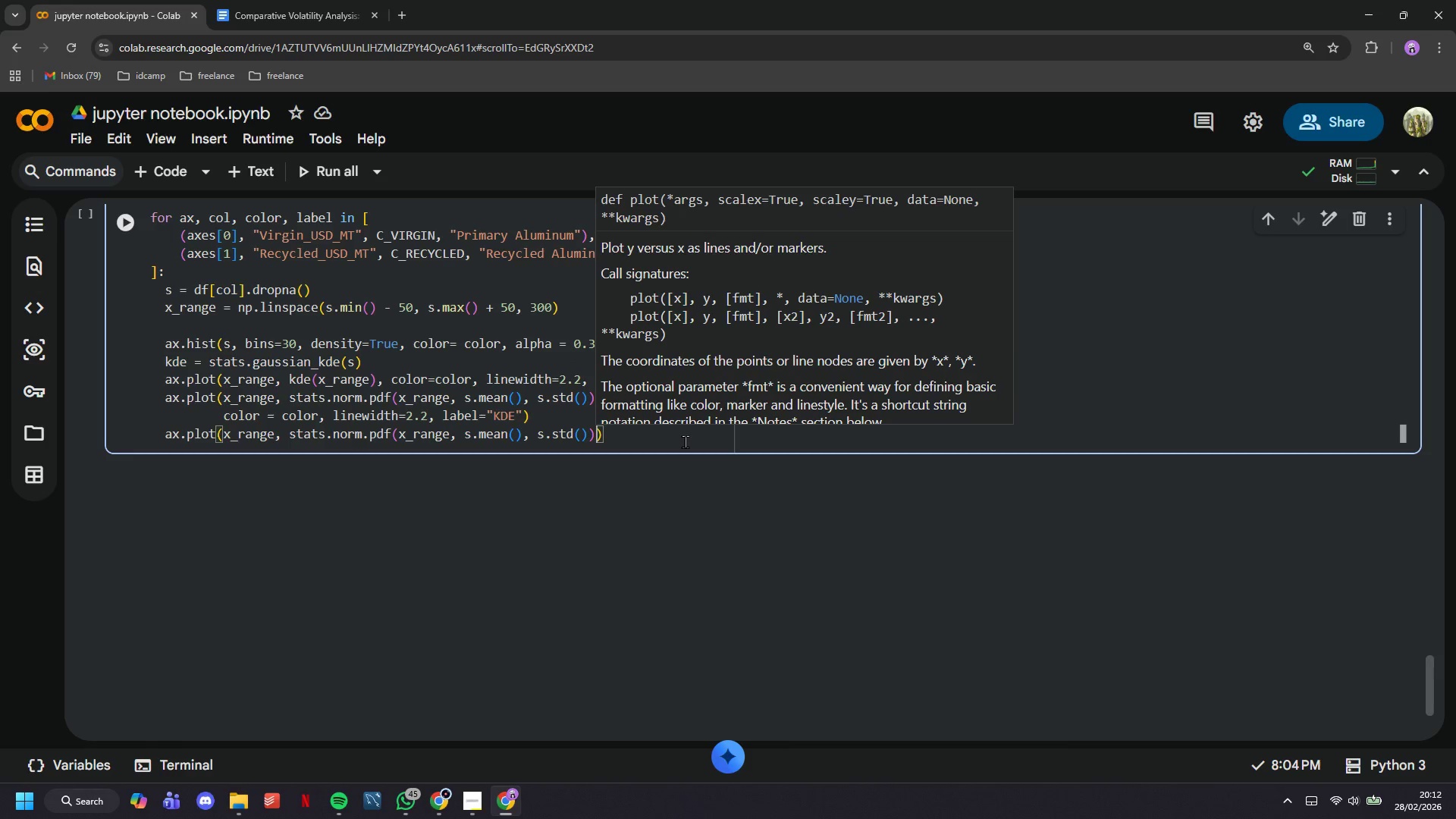 
key(Comma)
 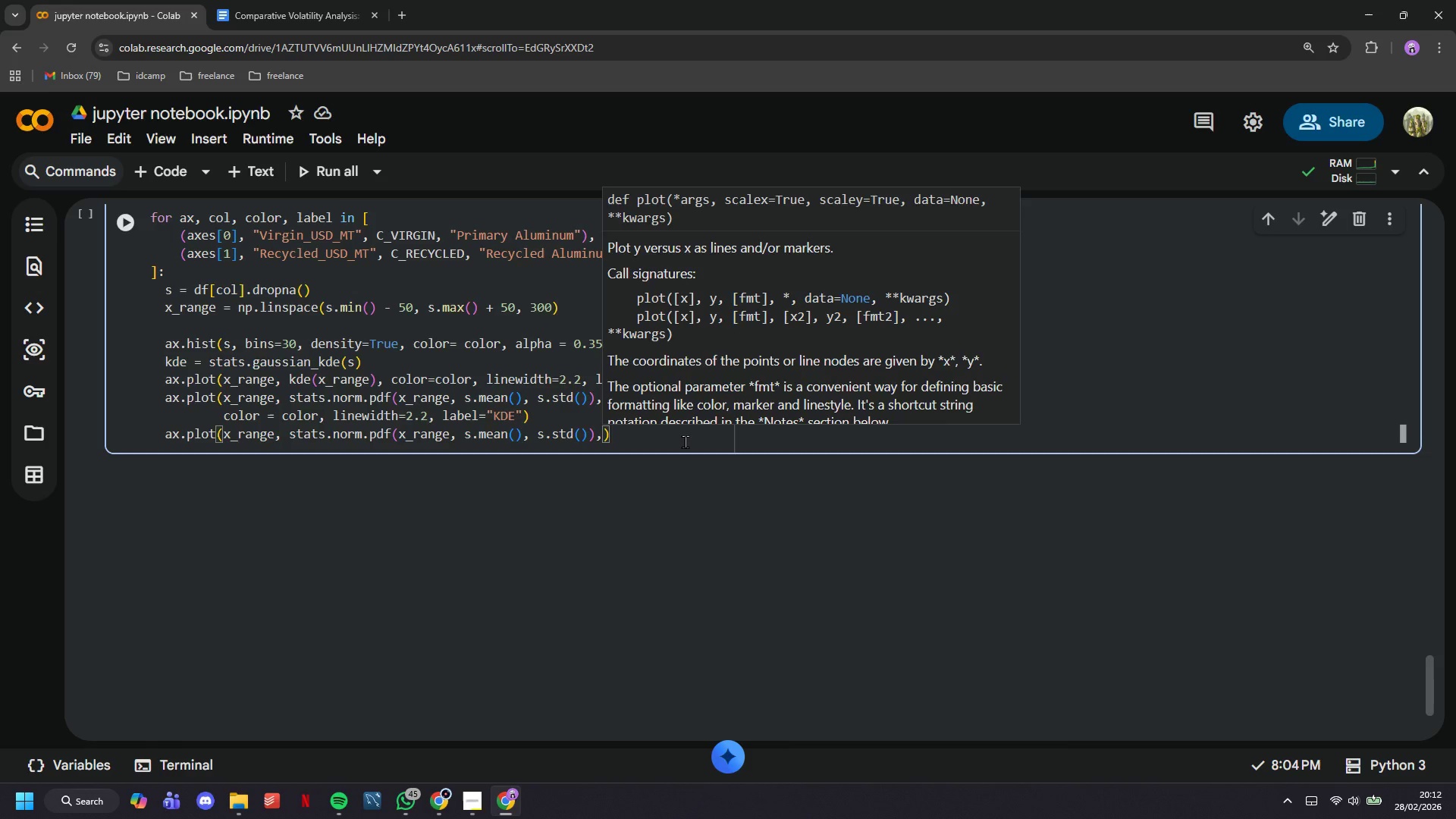 
key(Enter)
 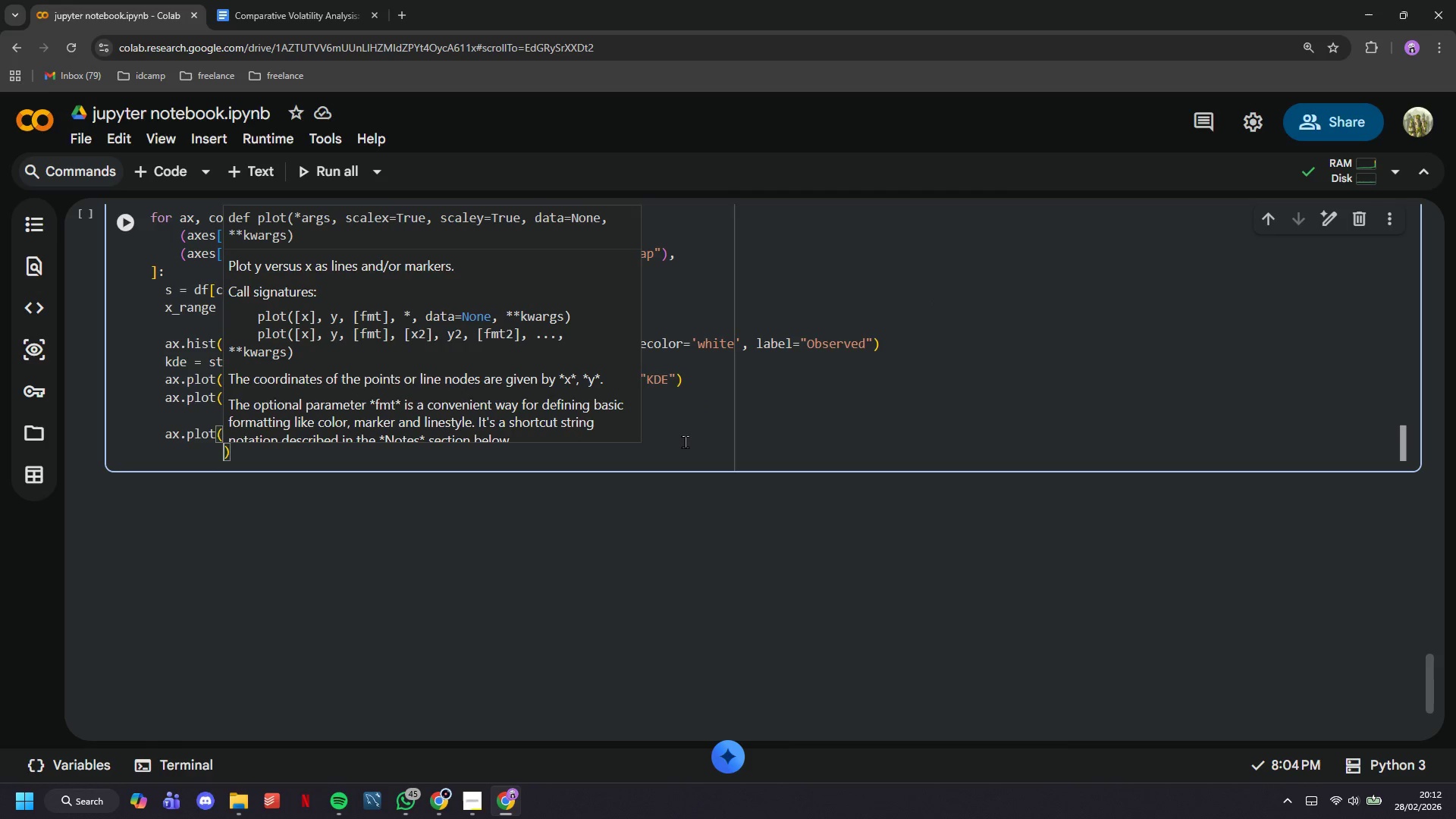 
type(color='black)
 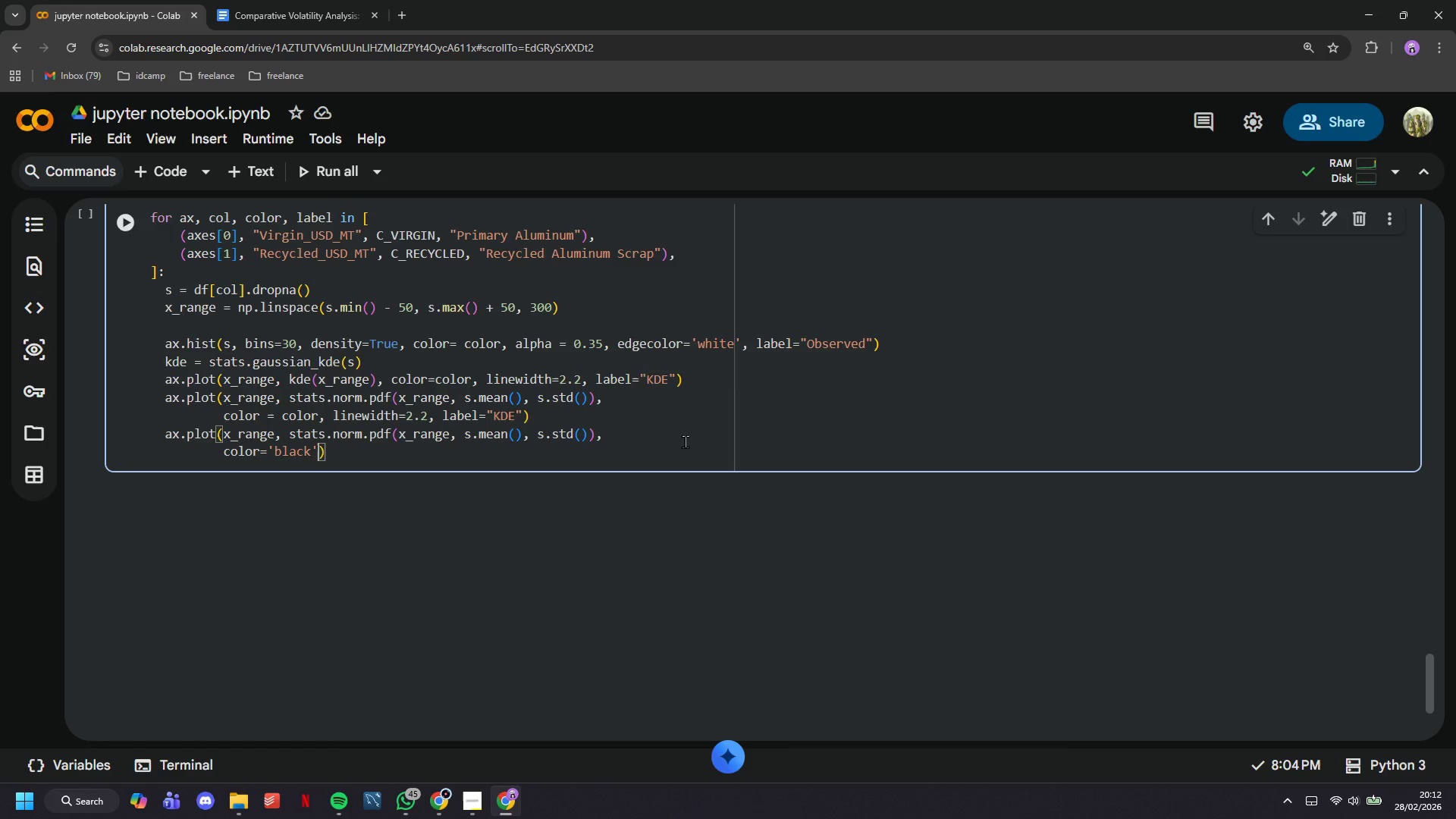 
key(ArrowRight)
 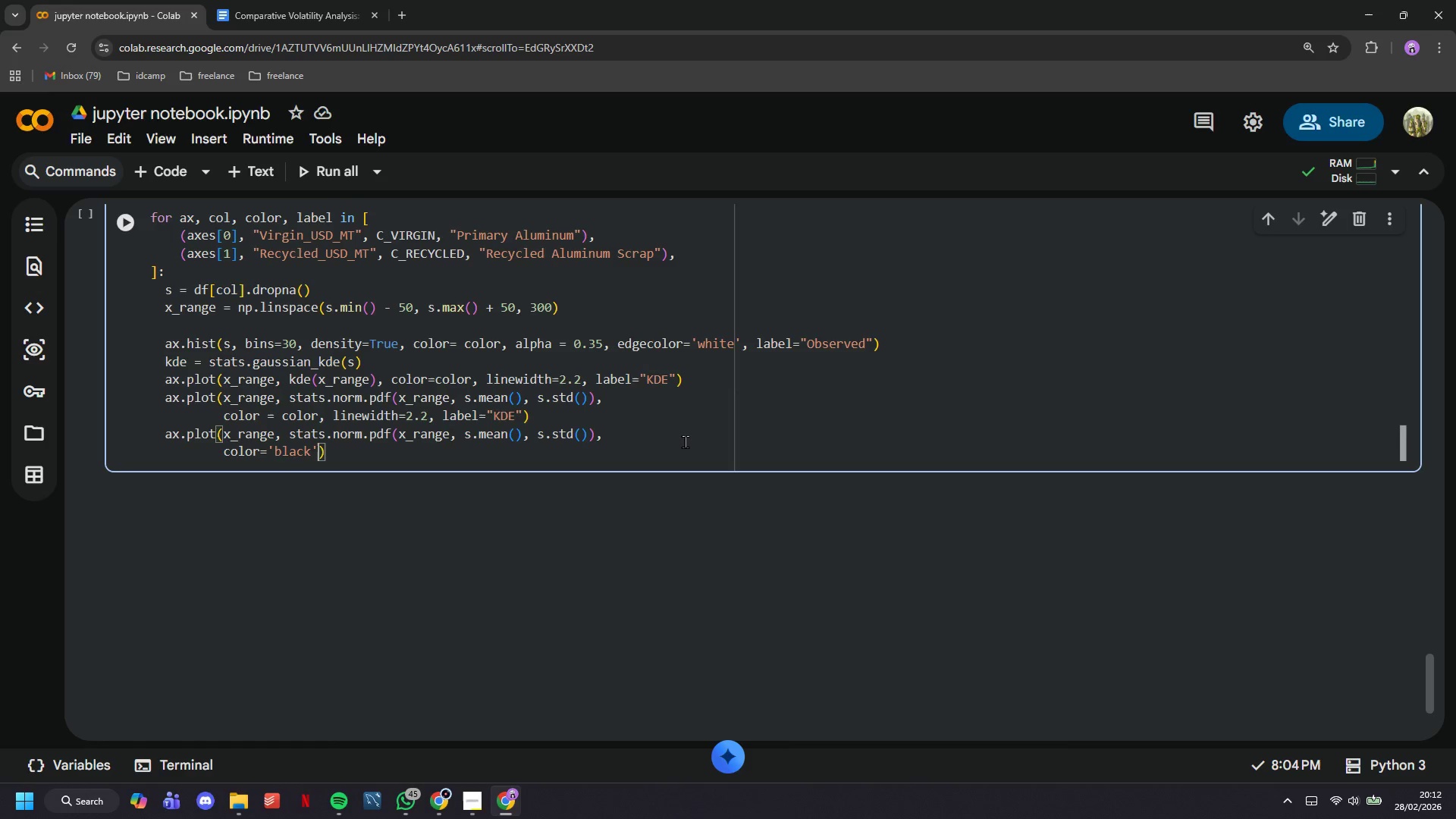 
type(, linewidth)
 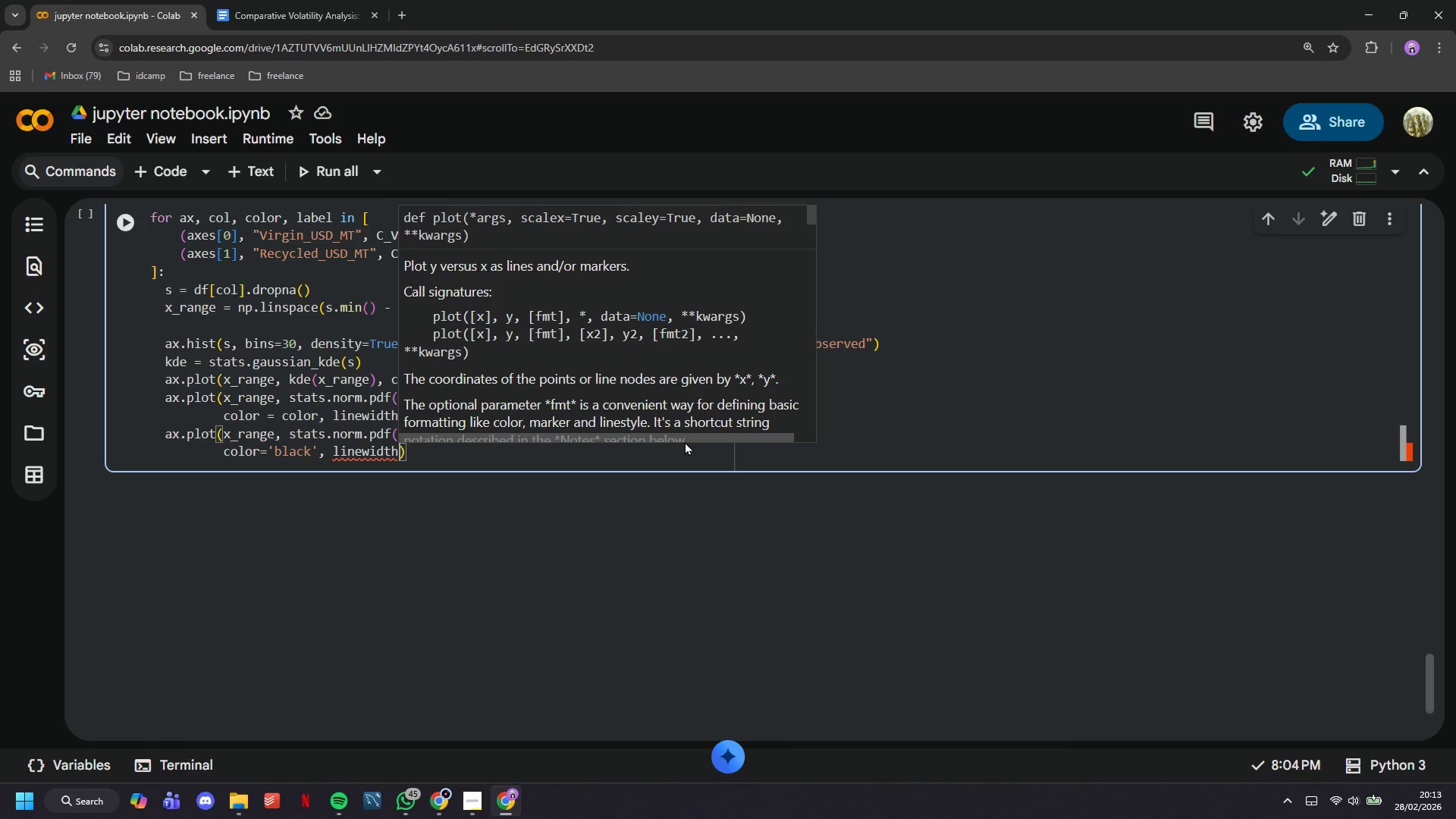 
wait(23.25)
 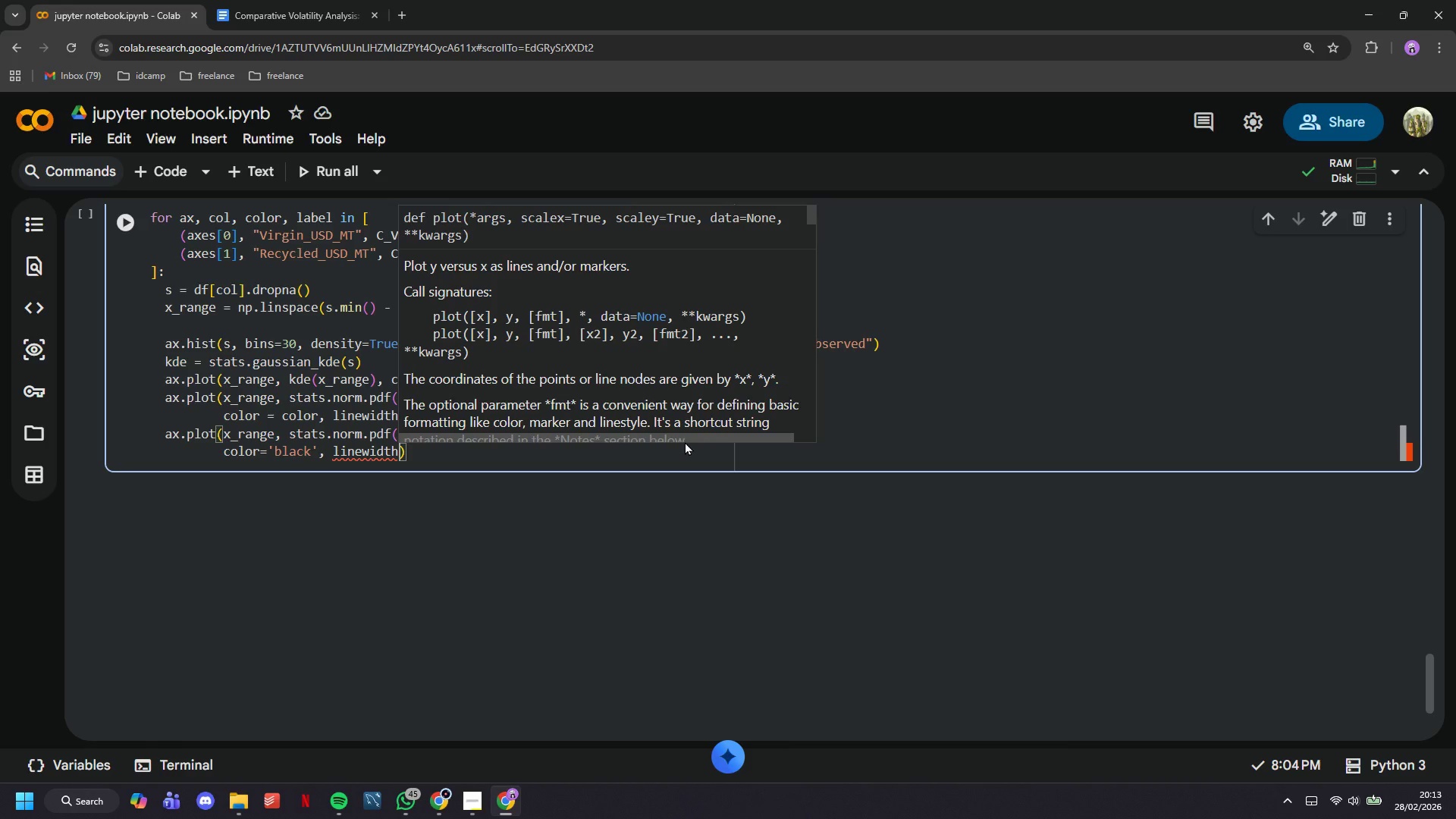 
type(=width)
 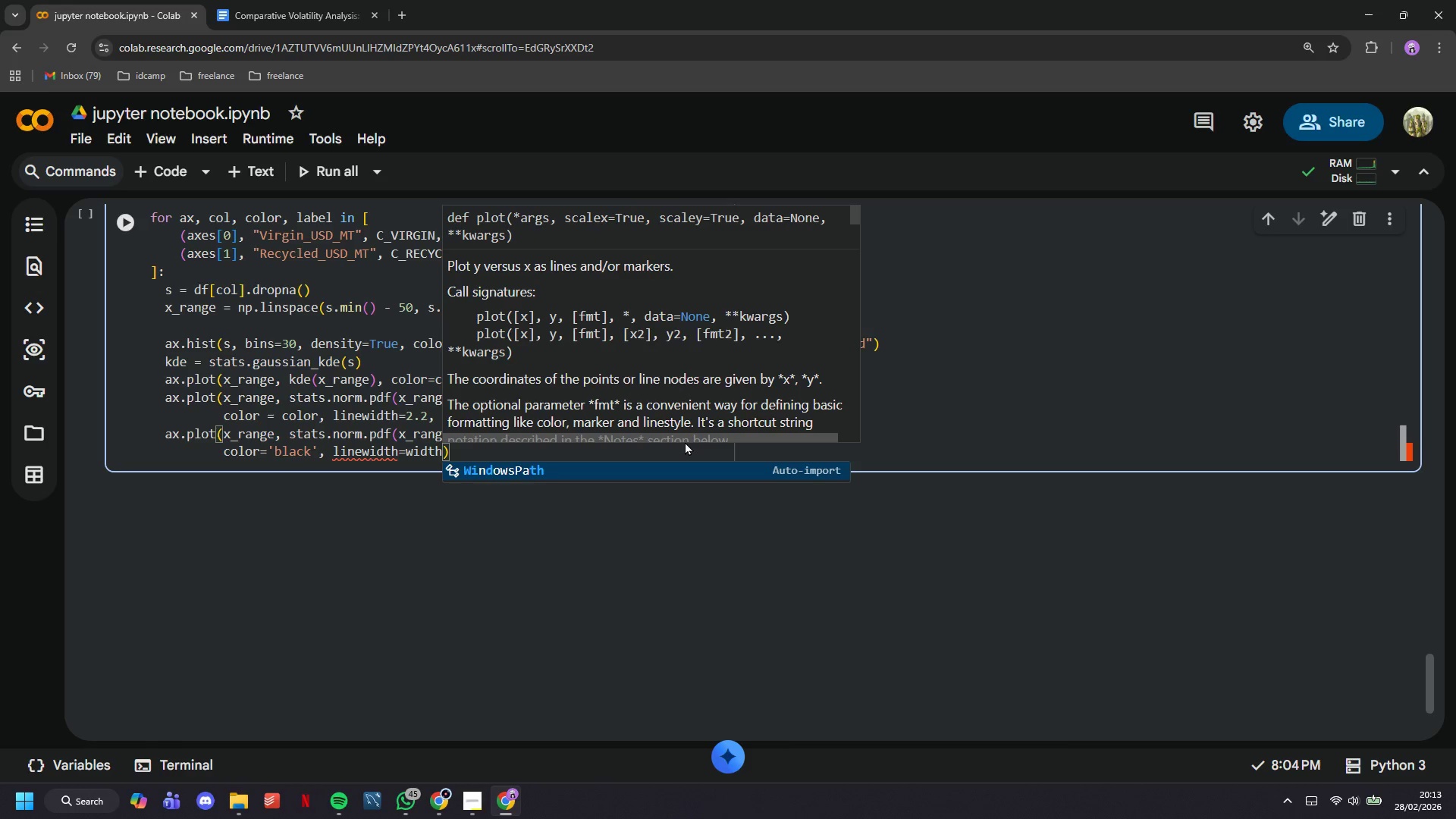 
wait(5.06)
 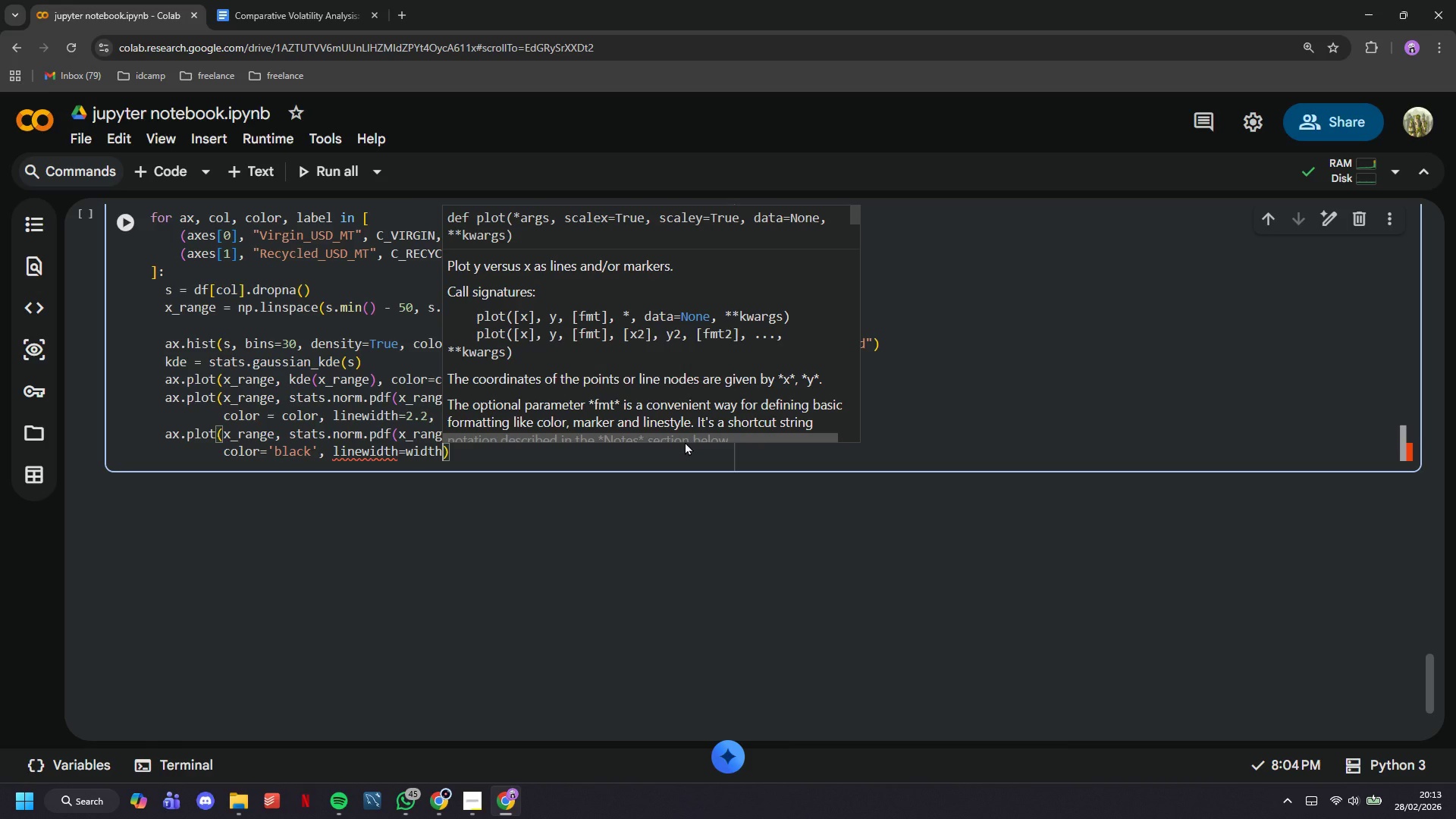 
key(Backspace)
key(Backspace)
key(Backspace)
key(Backspace)
key(Backspace)
type(1.5, linestyle='--)
 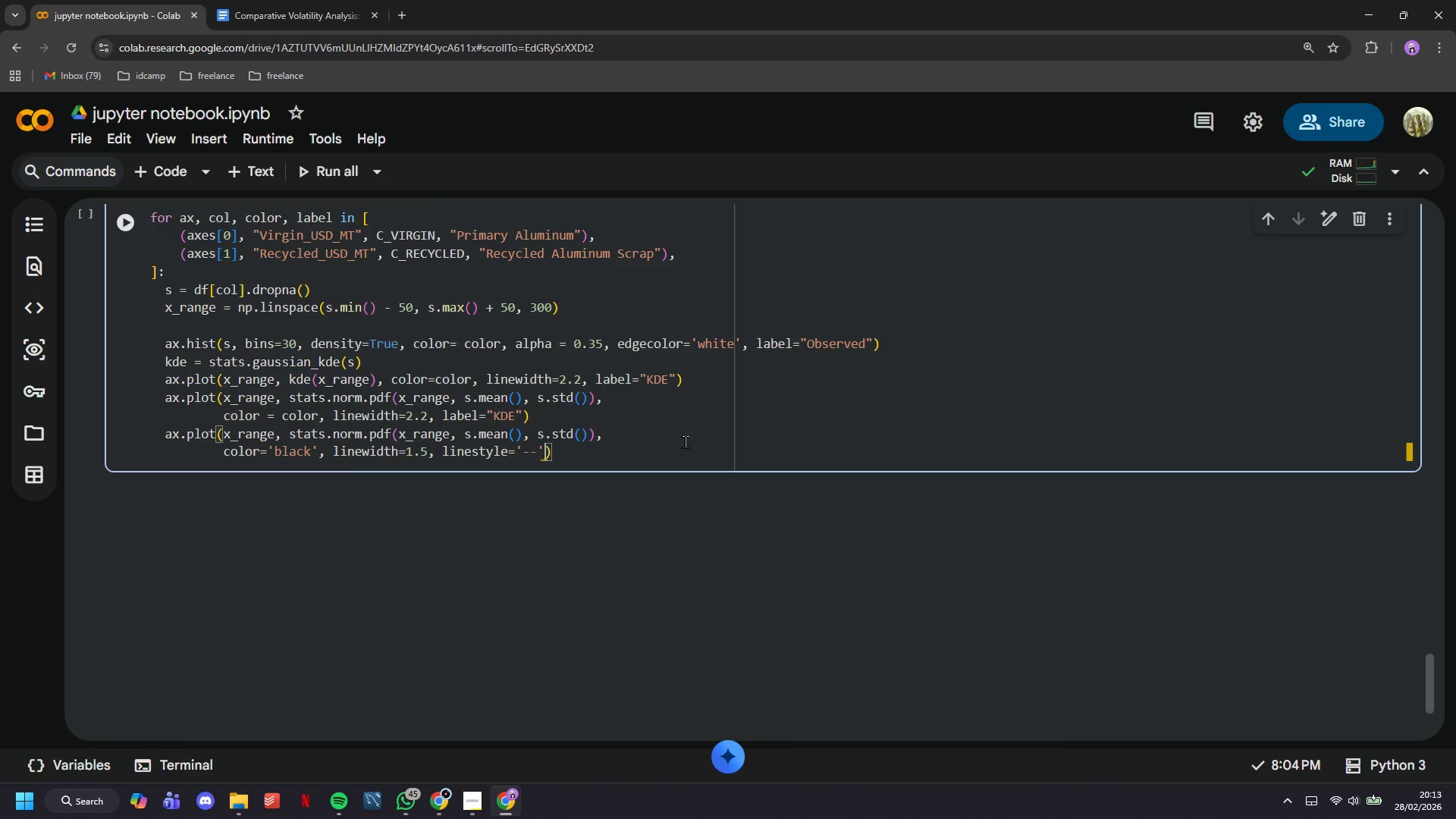 
key(ArrowRight)
 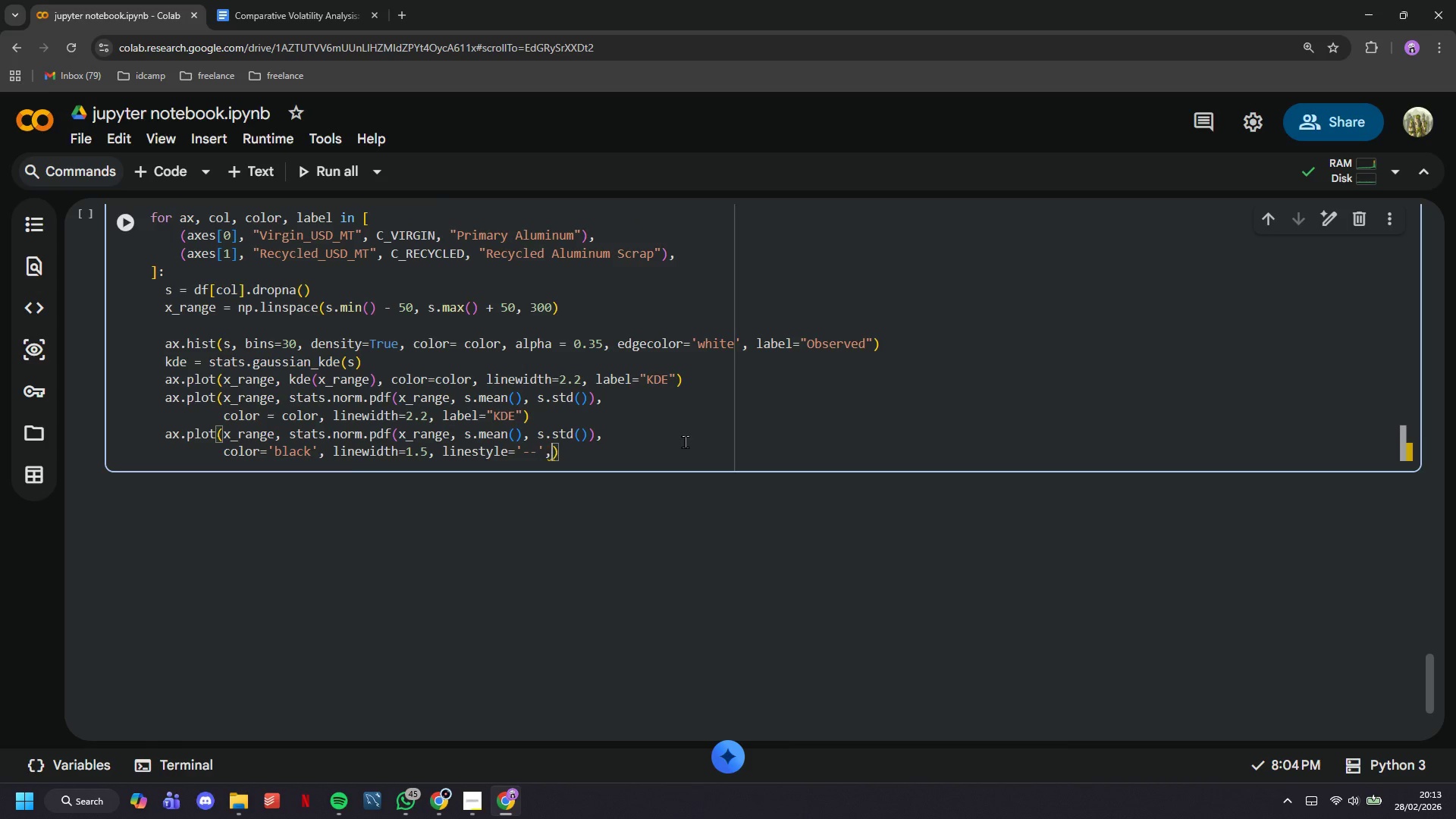 
type(, alpha=0.7, label='Normal Fit)
 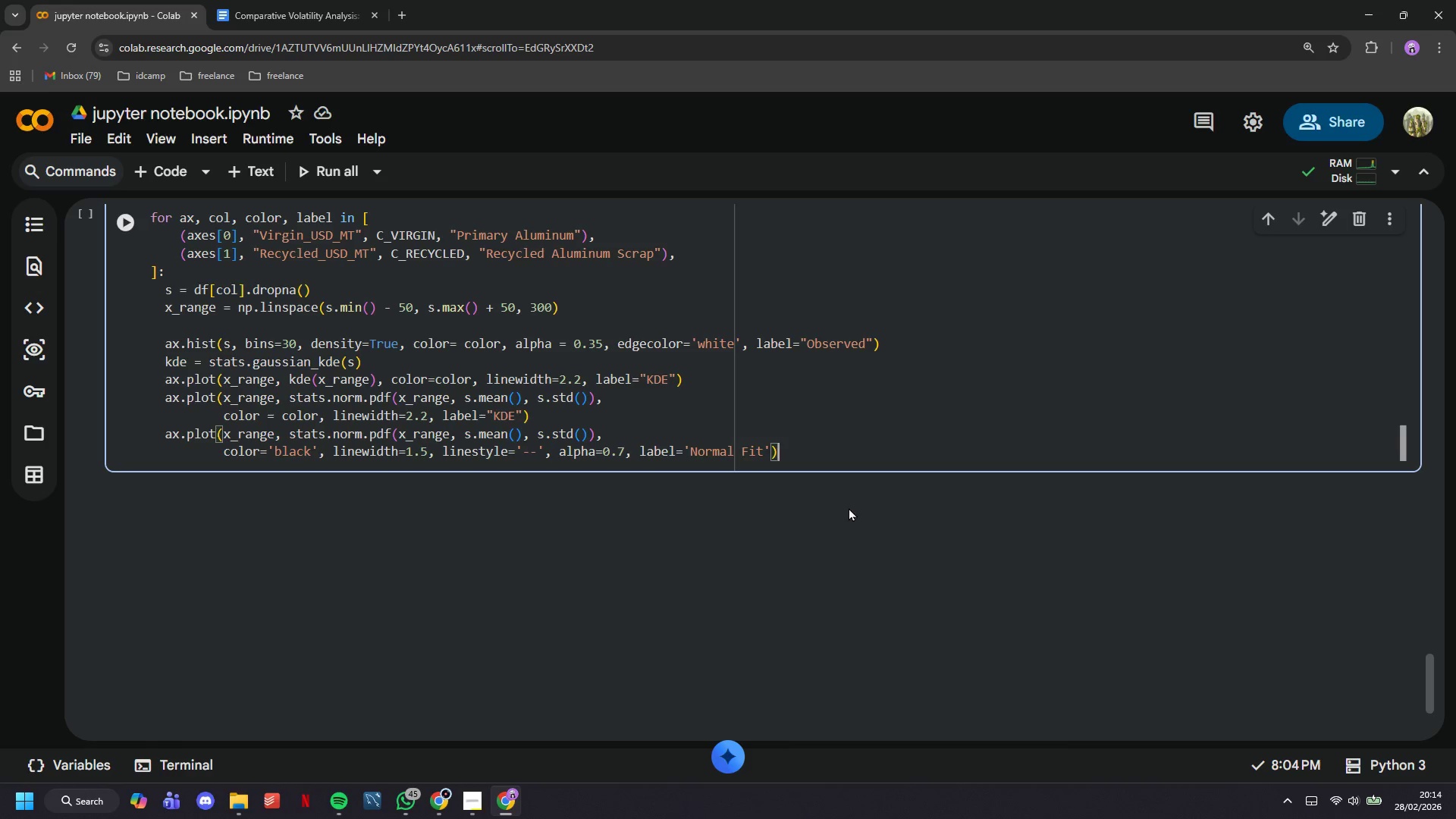 
wait(53.47)
 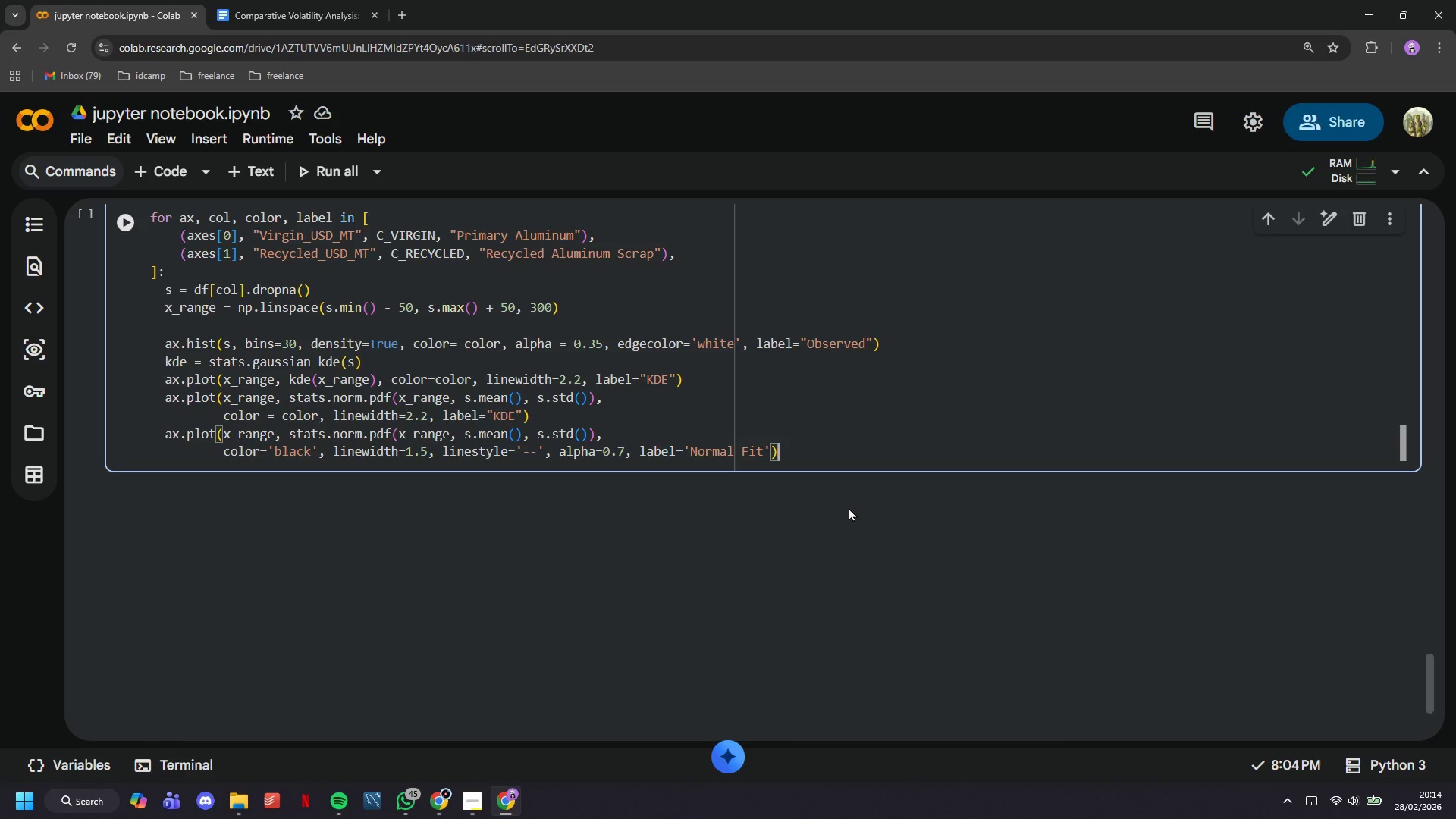 
left_click_drag(start_coordinate=[889, 515], to_coordinate=[884, 516])
 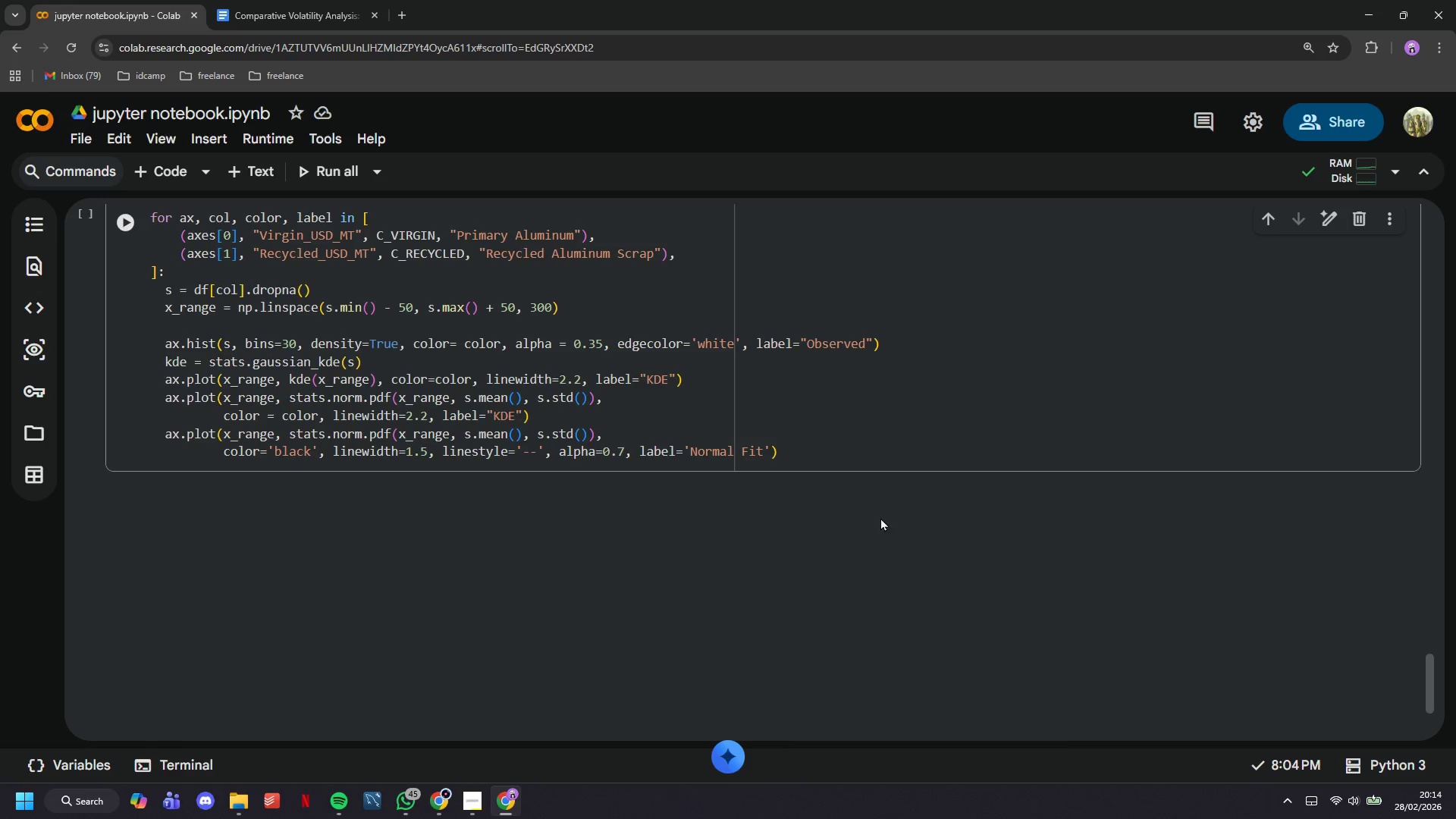 
key(Control+F)
 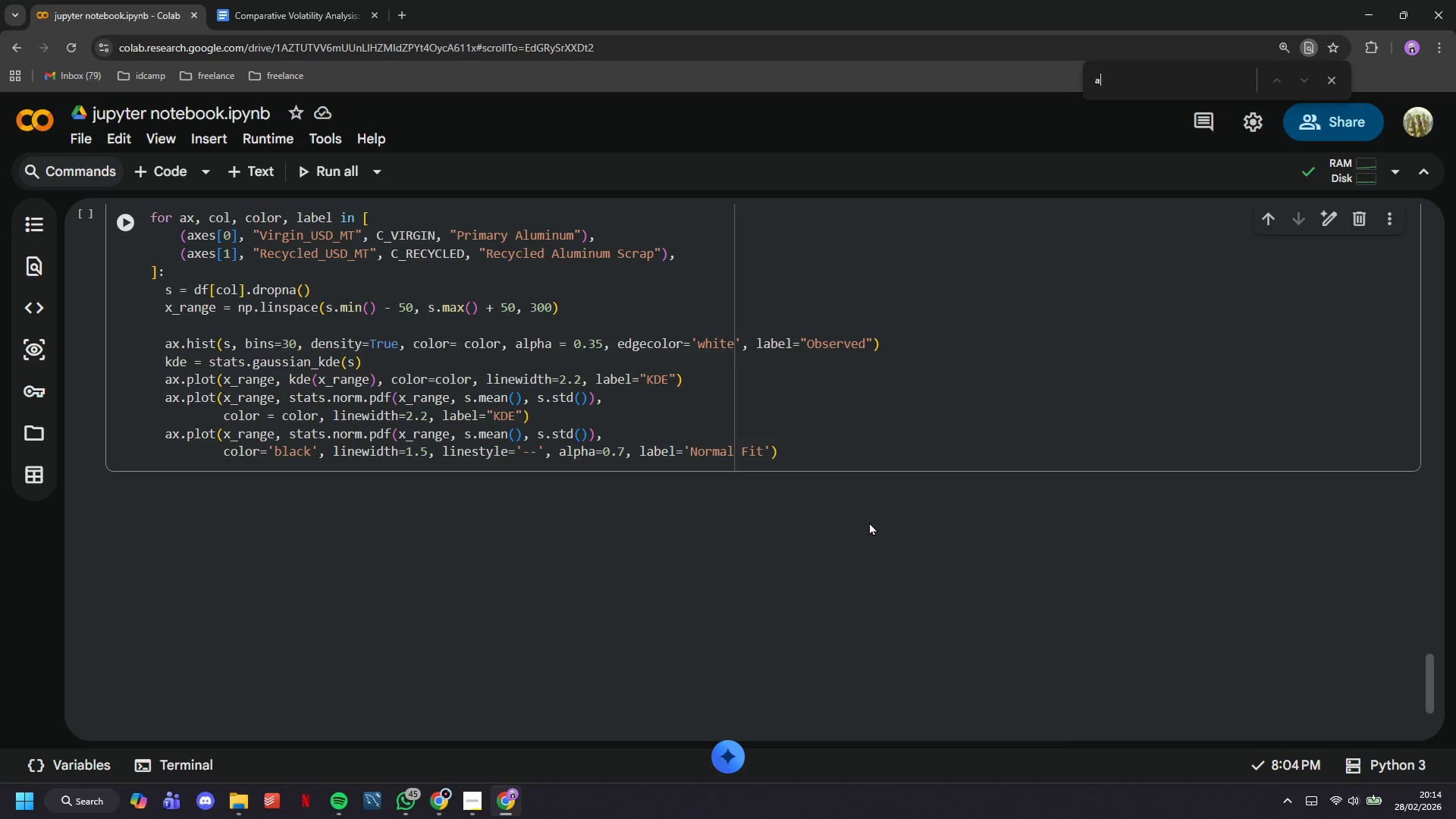 
key(A)
 